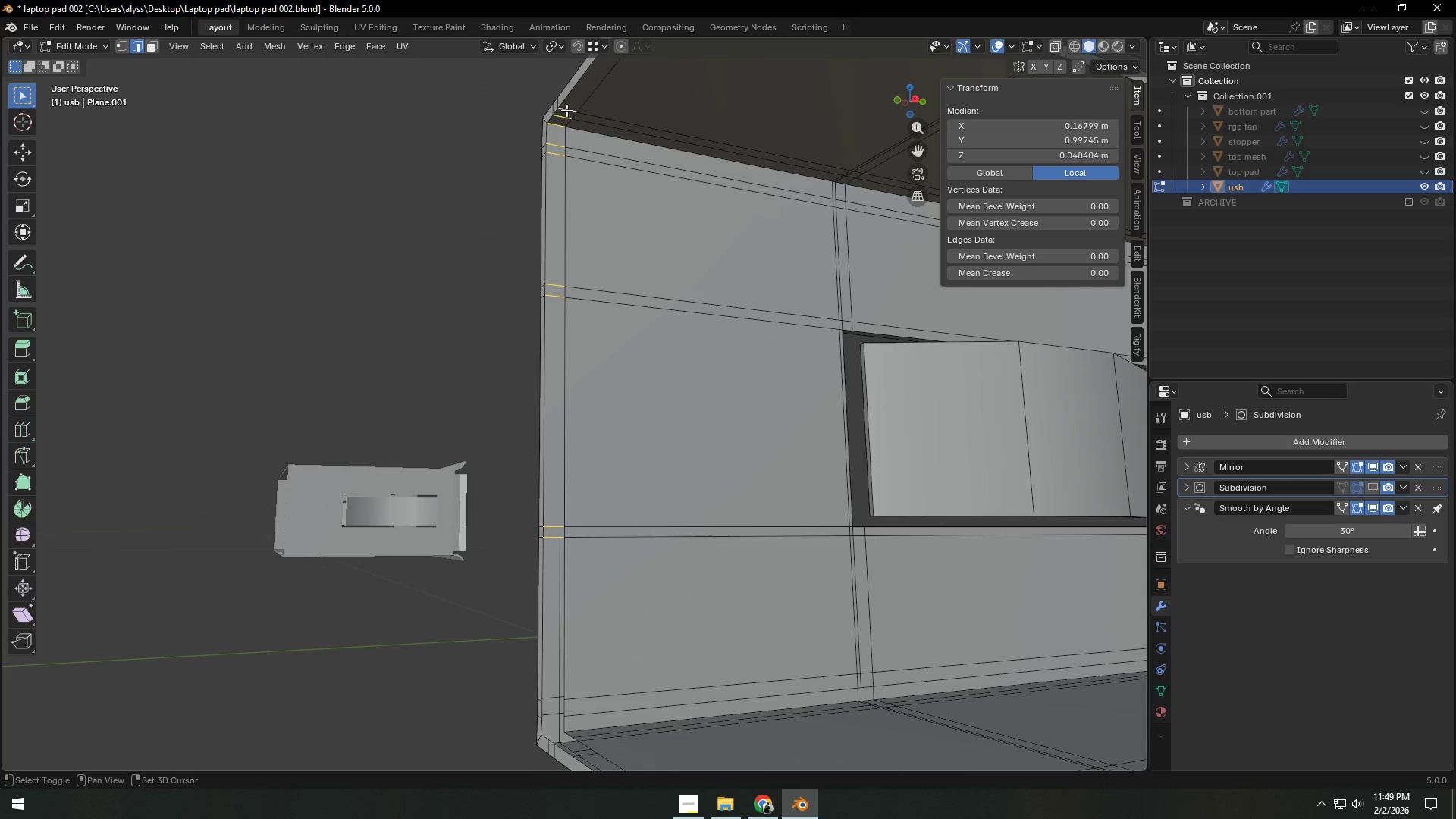 
key(Shift+ShiftLeft)
 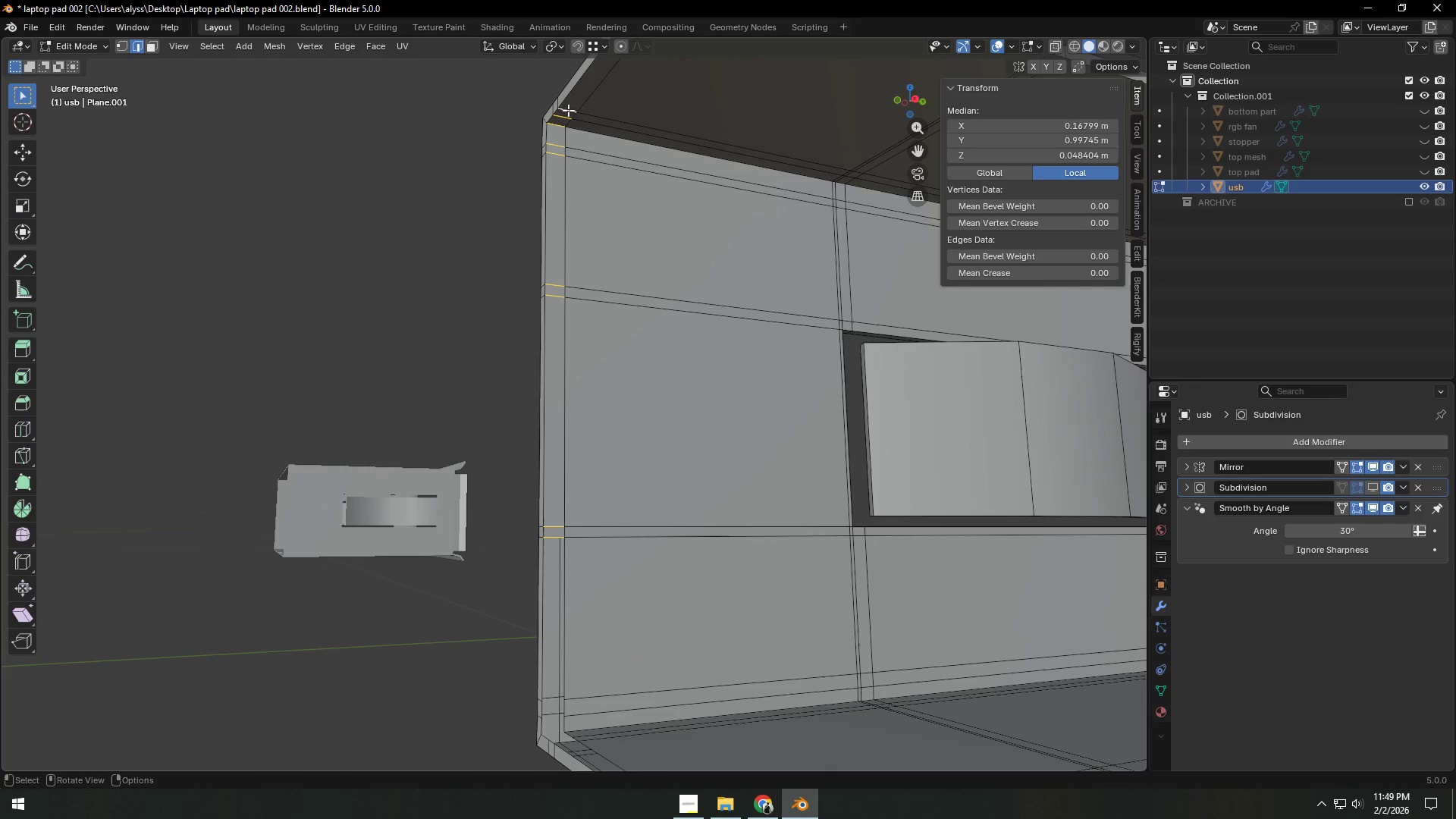 
key(Shift+ShiftLeft)
 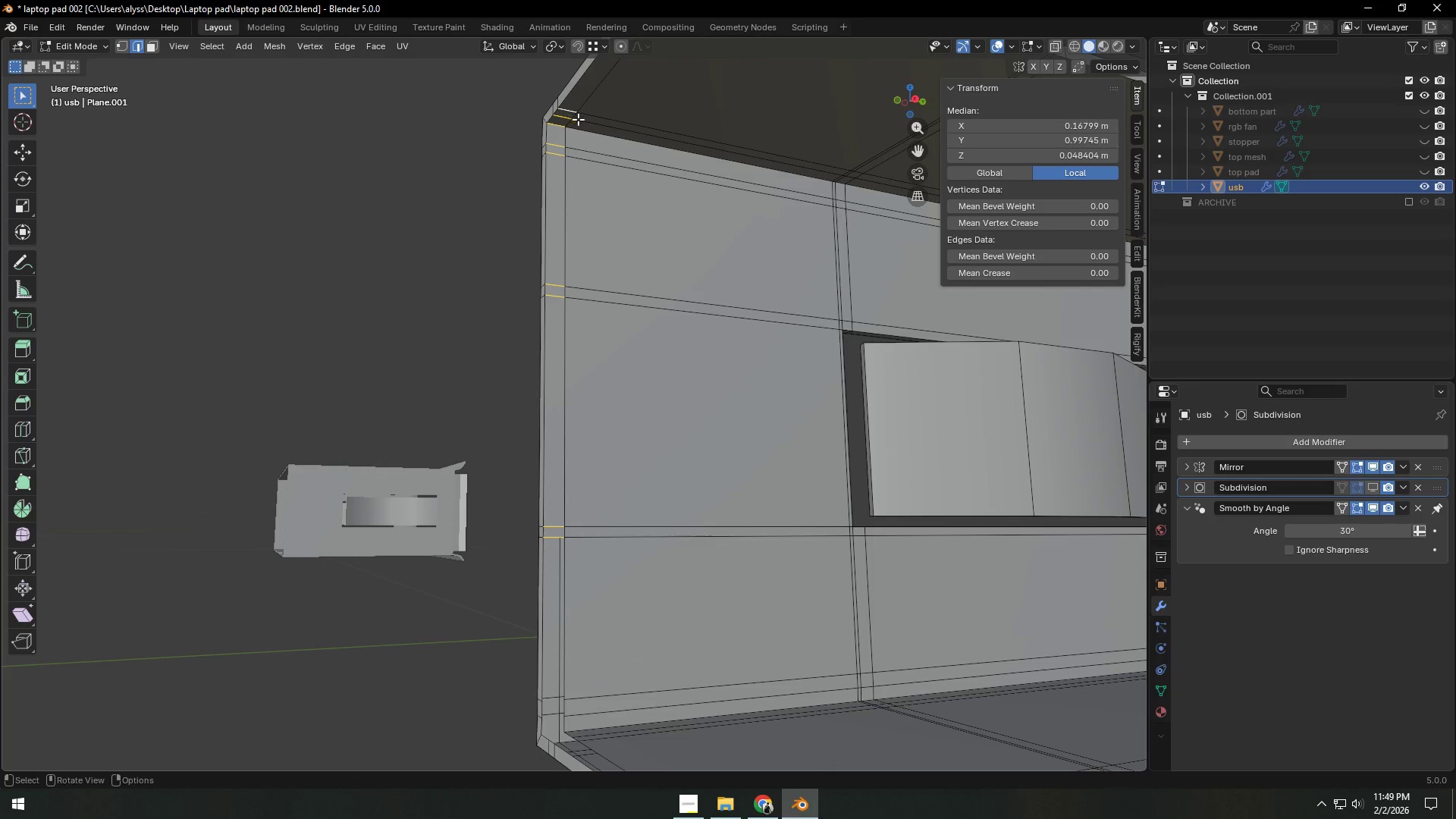 
key(X)
 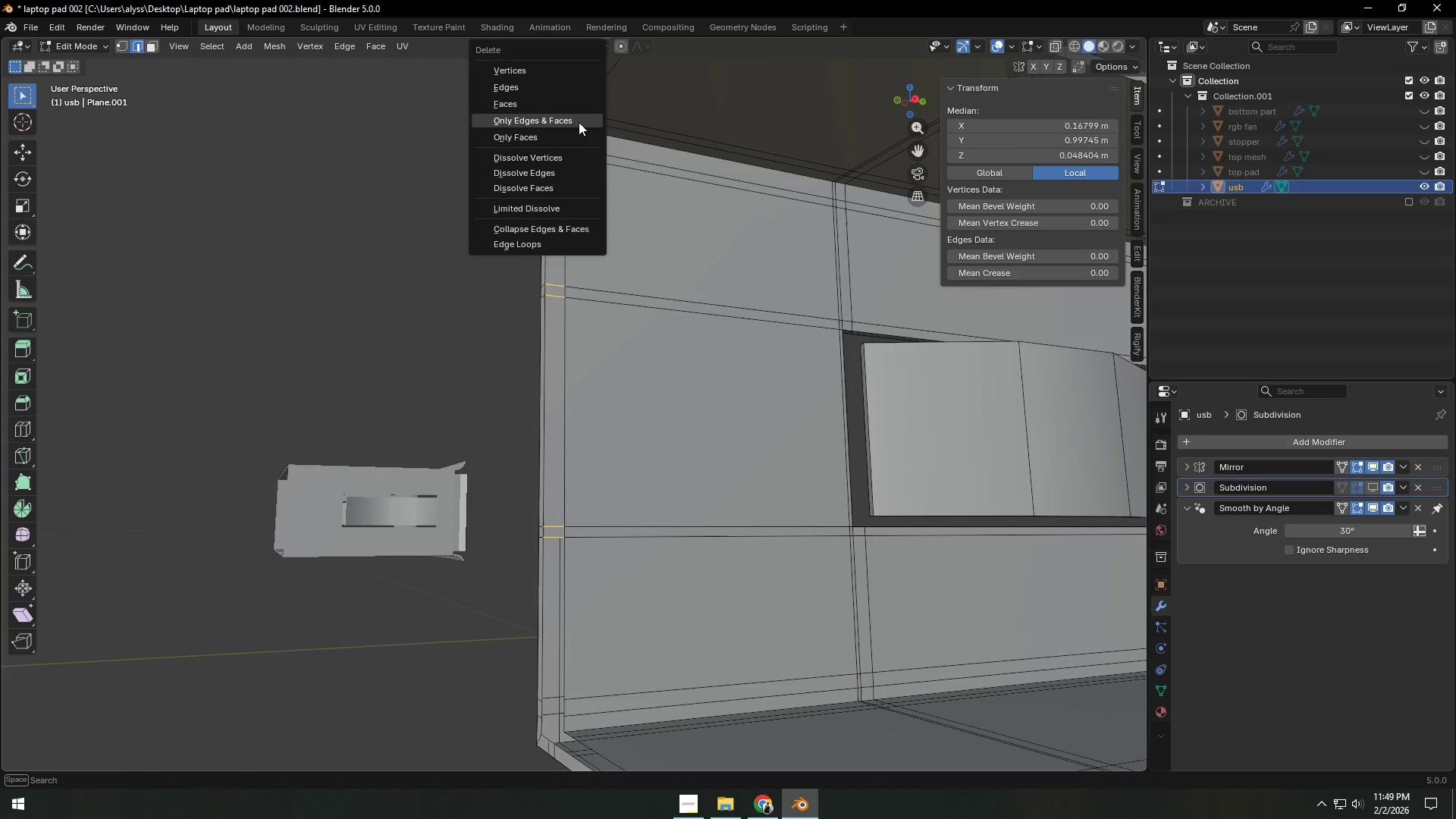 
left_click([579, 122])
 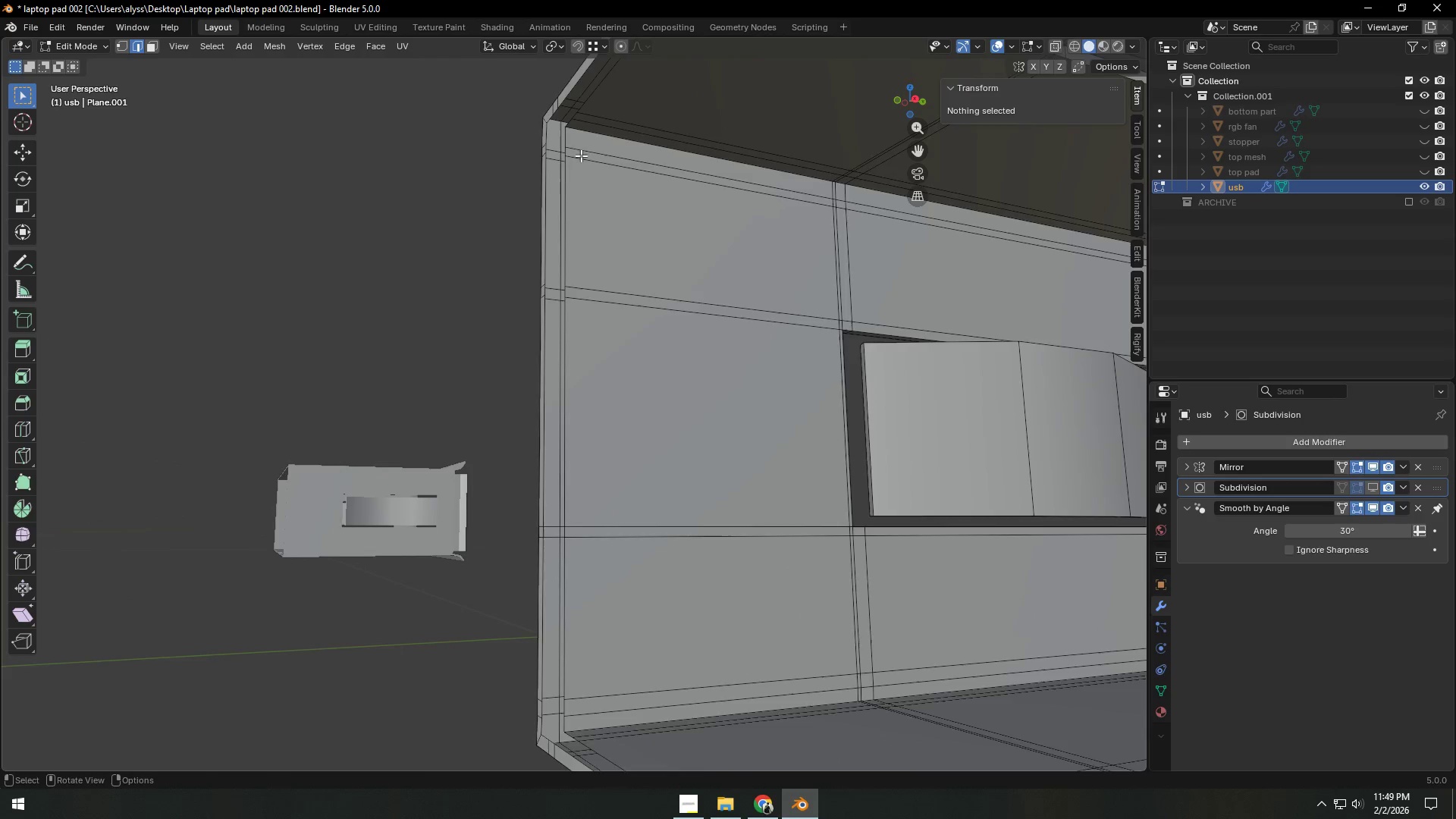 
scroll: coordinate [589, 184], scroll_direction: down, amount: 3.0
 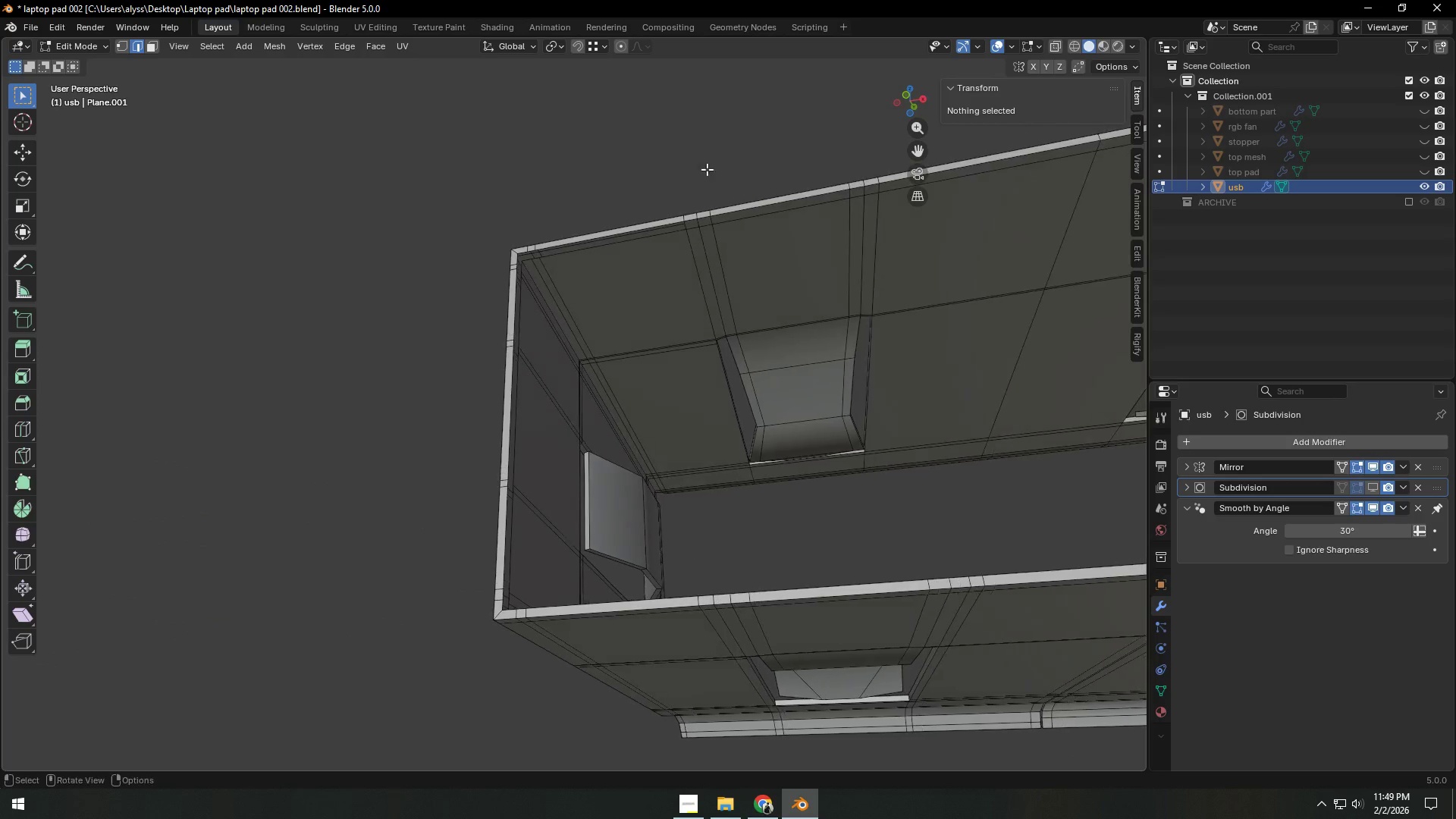 
hold_key(key=ShiftLeft, duration=0.33)
 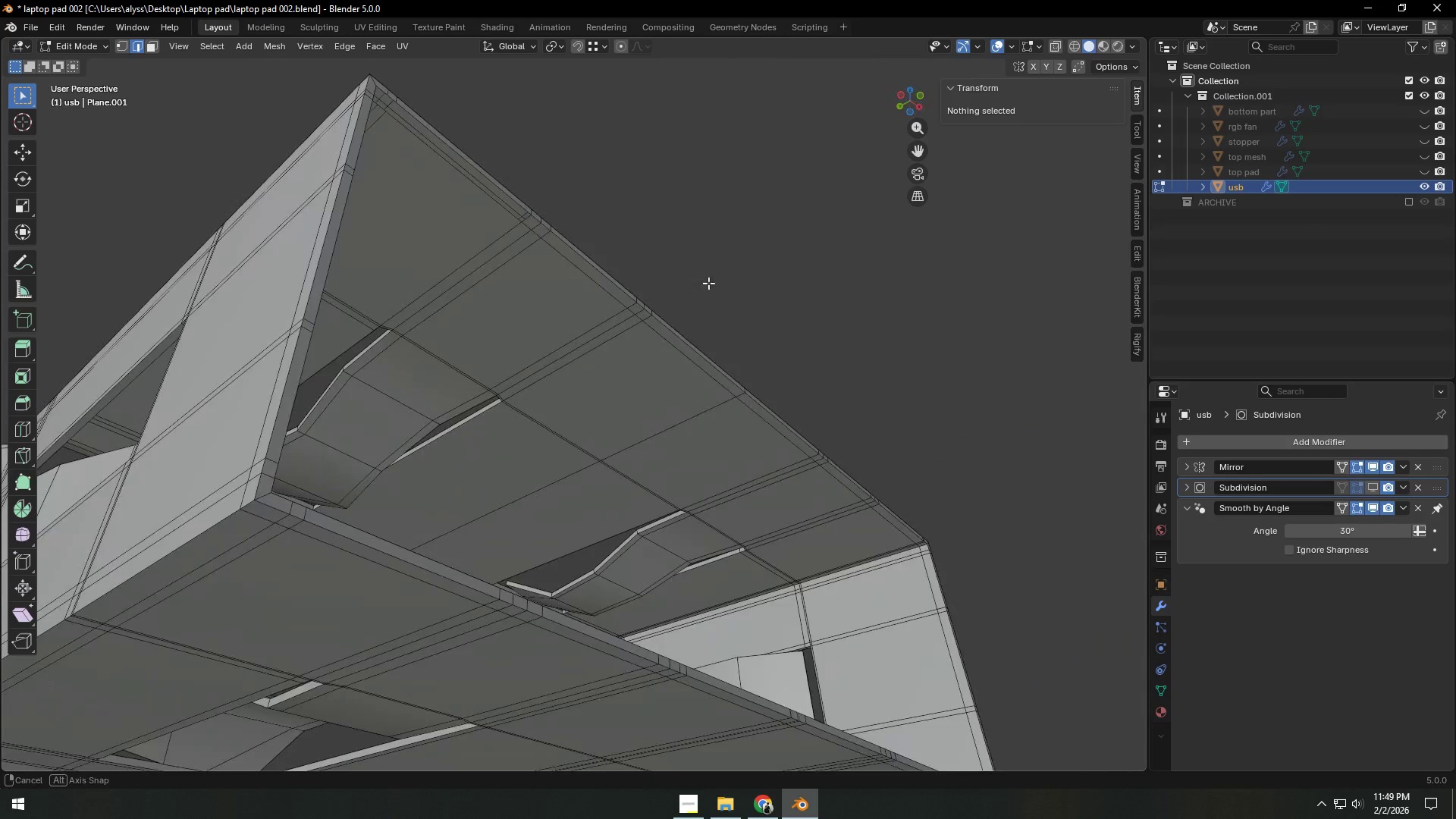 
scroll: coordinate [725, 286], scroll_direction: up, amount: 3.0
 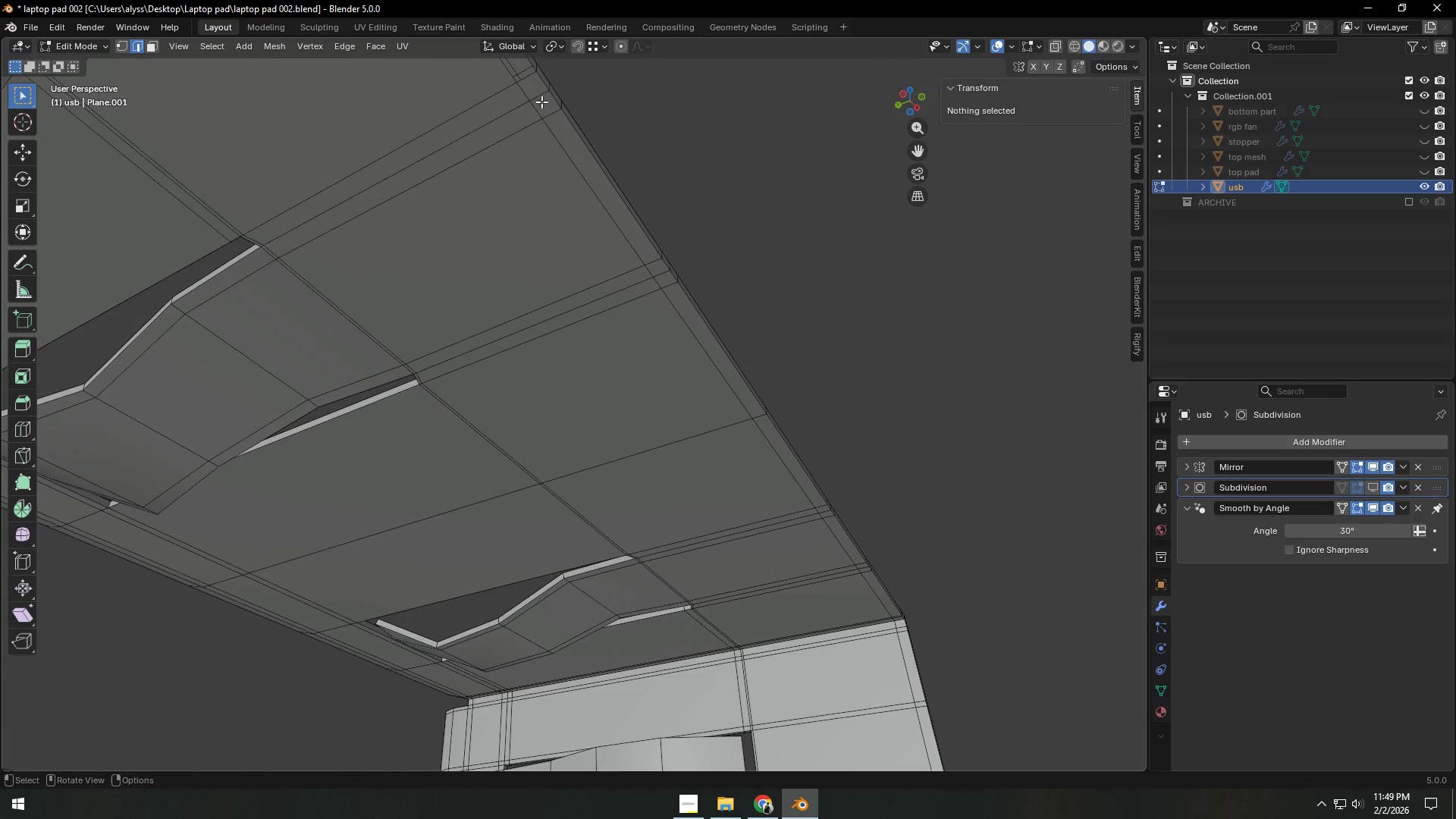 
left_click([532, 81])
 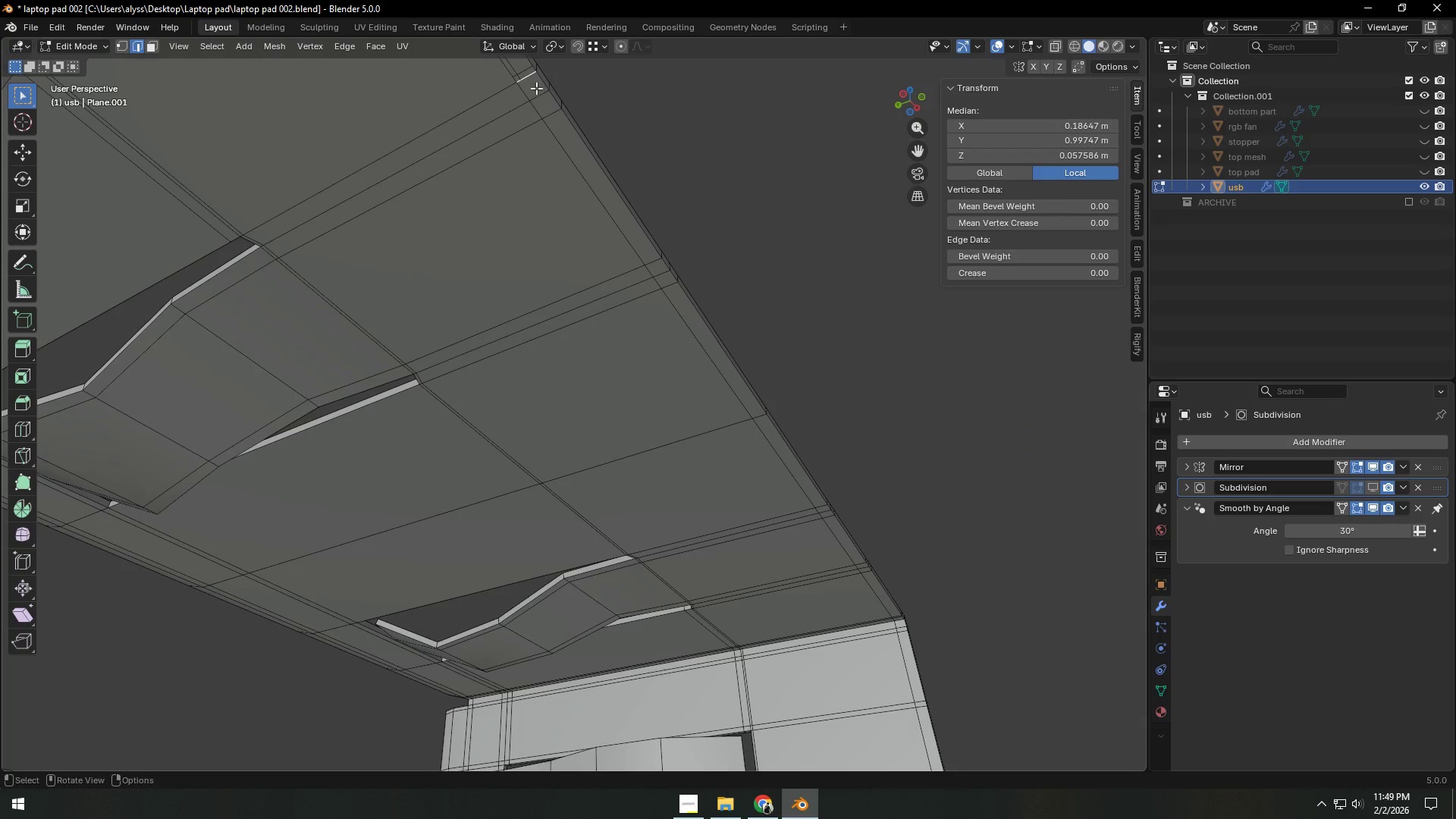 
hold_key(key=ShiftLeft, duration=1.5)
double_click([538, 93])
 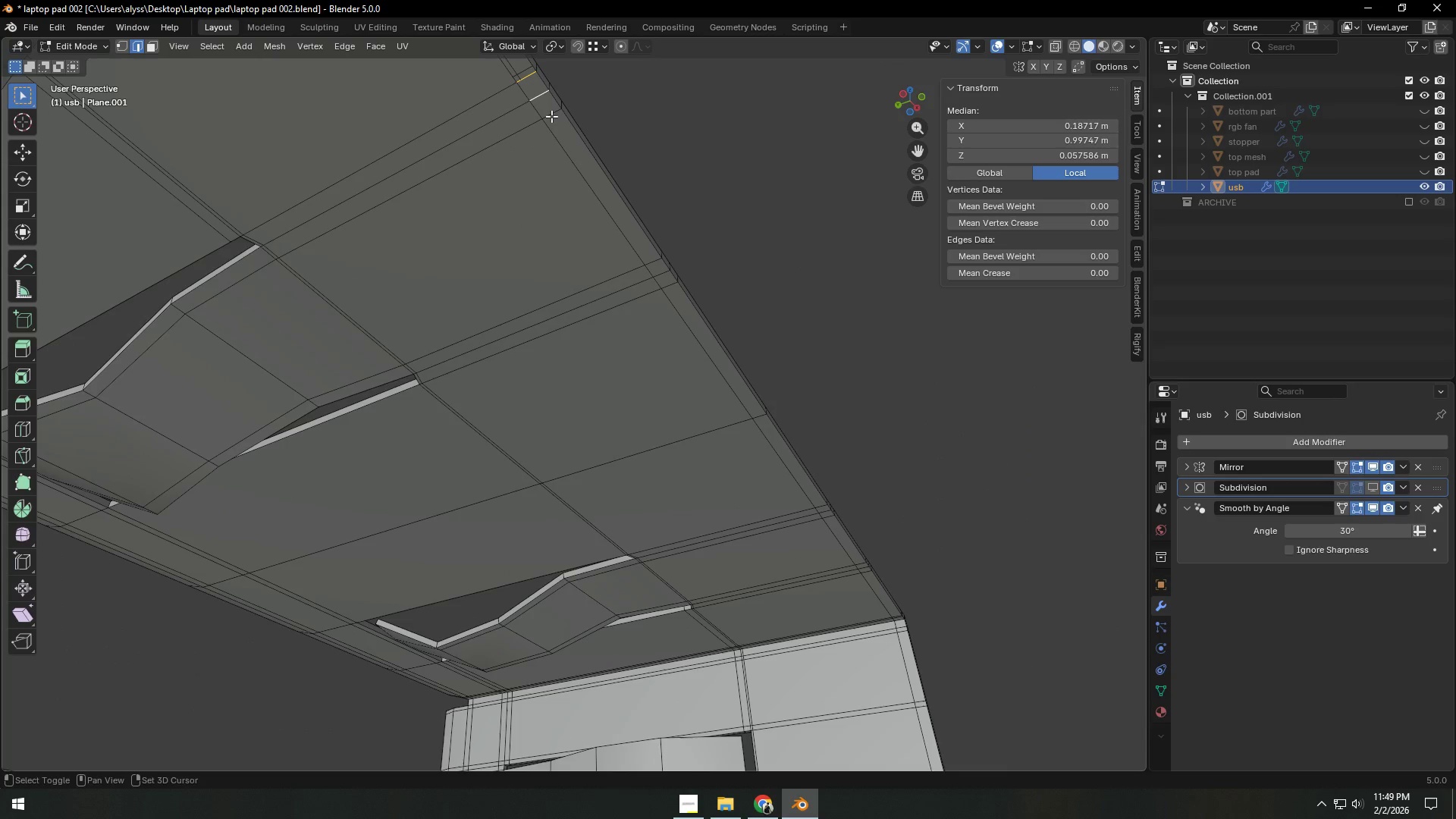 
triple_click([551, 116])
 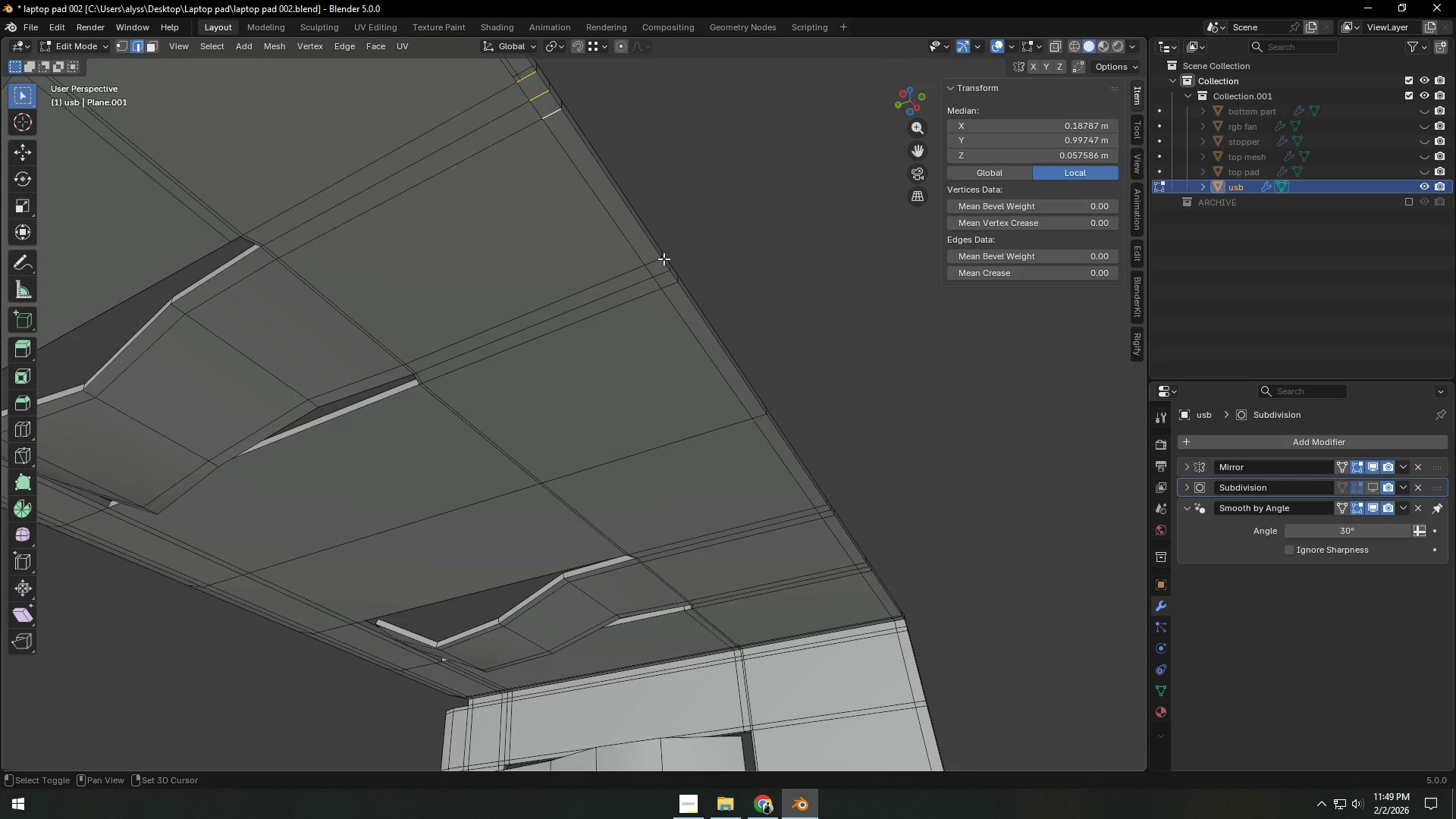 
hold_key(key=ShiftLeft, duration=1.51)
left_click([652, 262])
 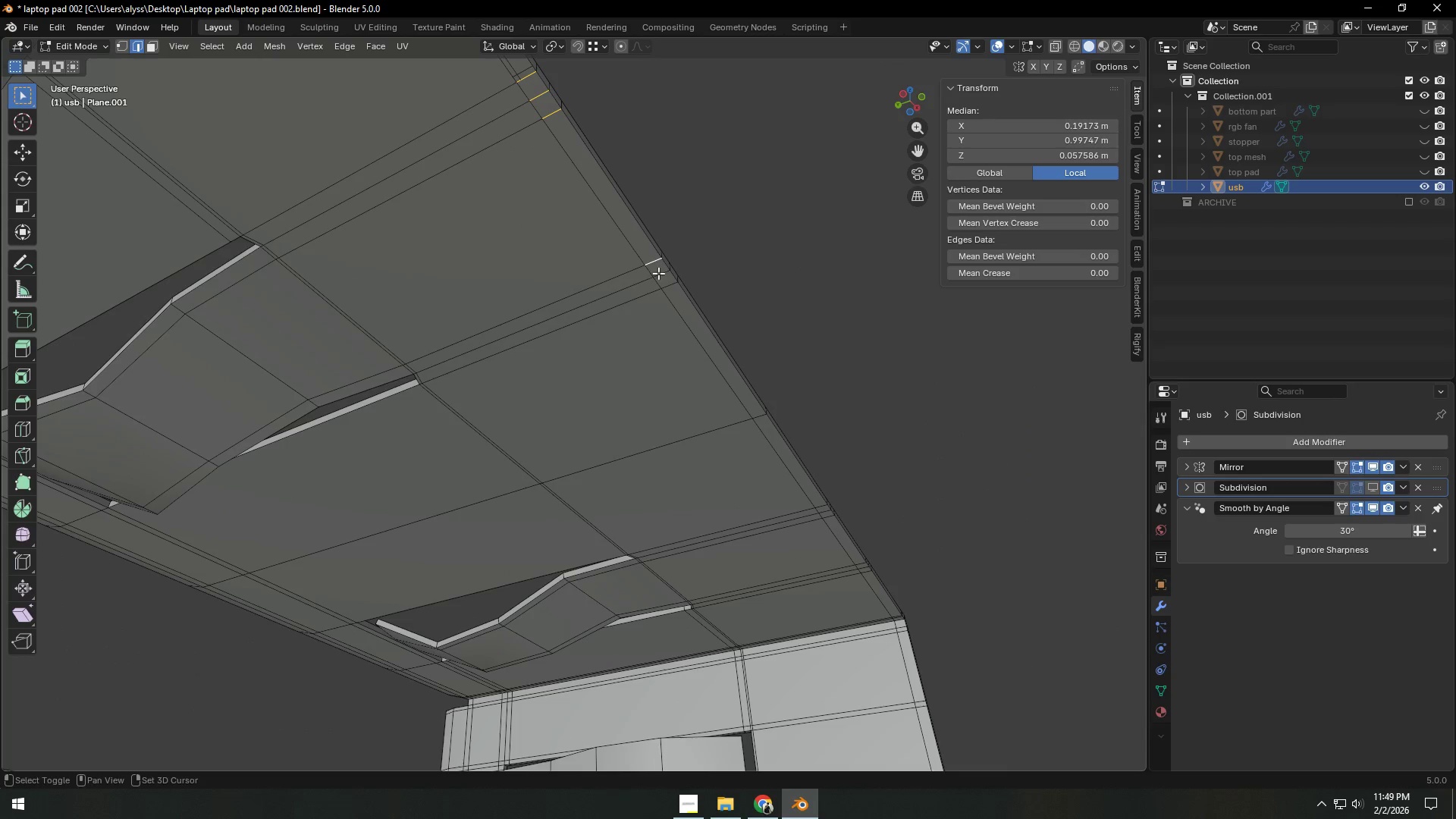 
double_click([658, 273])
 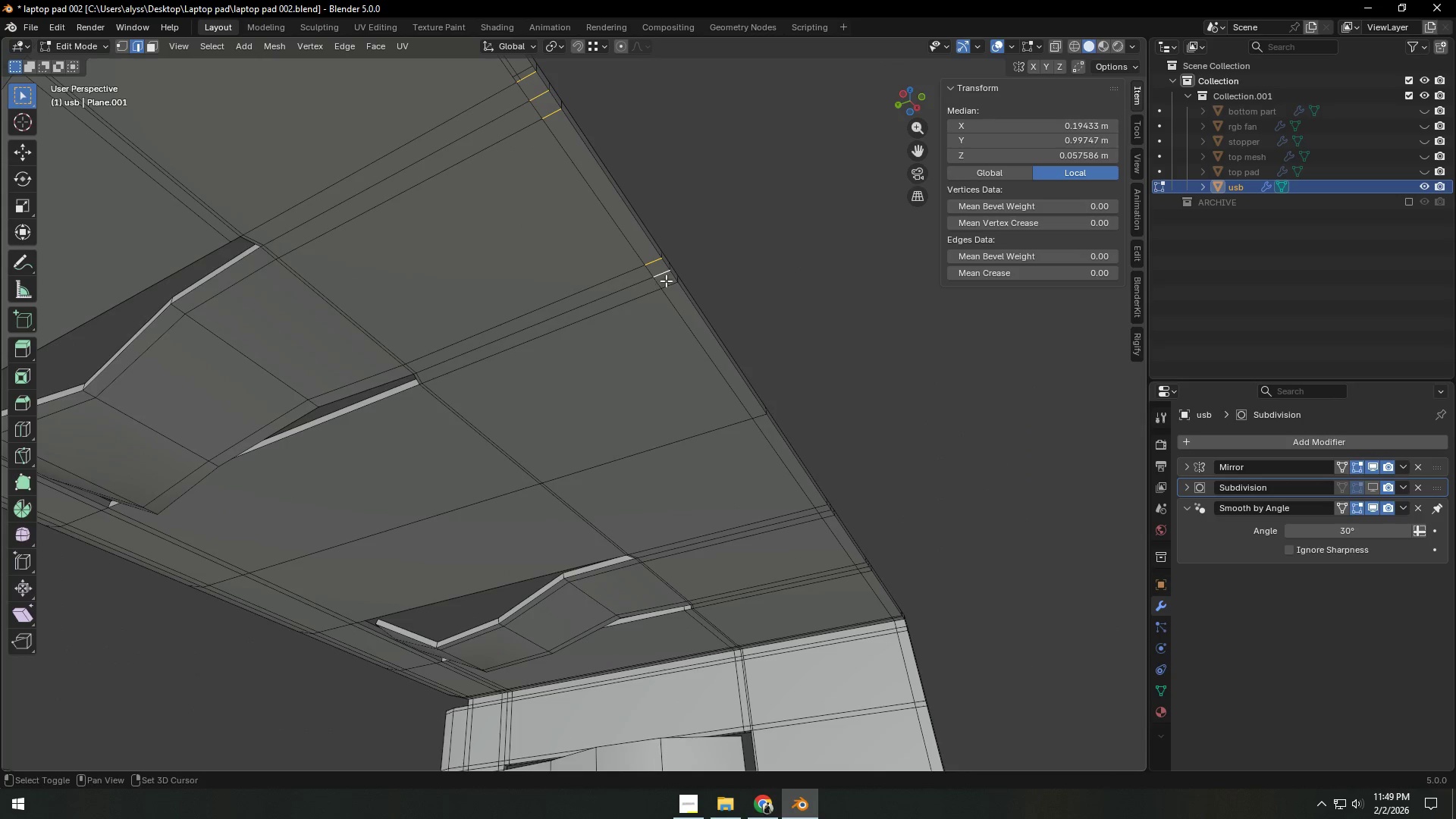 
triple_click([666, 281])
 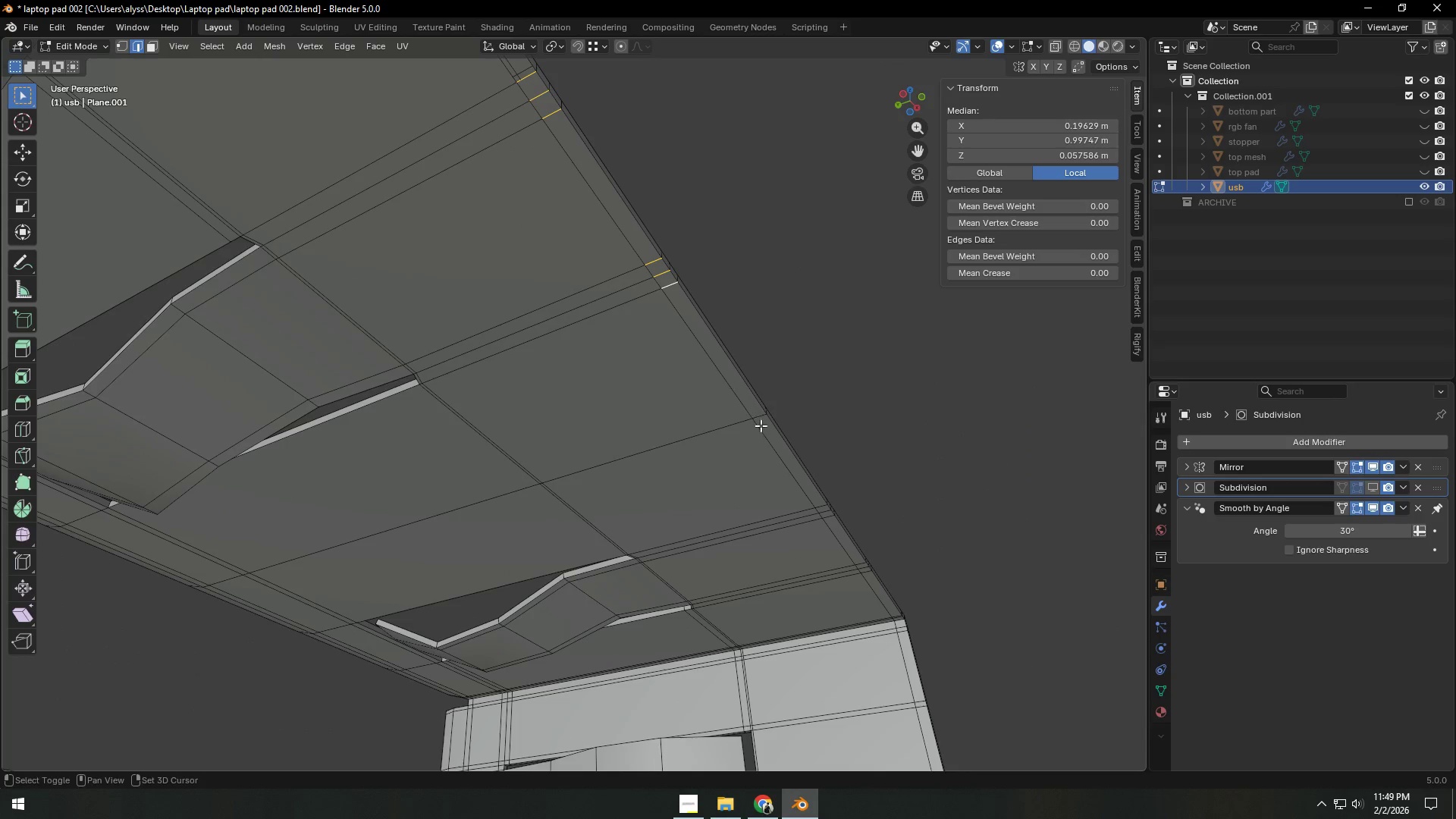 
hold_key(key=ShiftLeft, duration=0.83)
left_click([760, 419])
 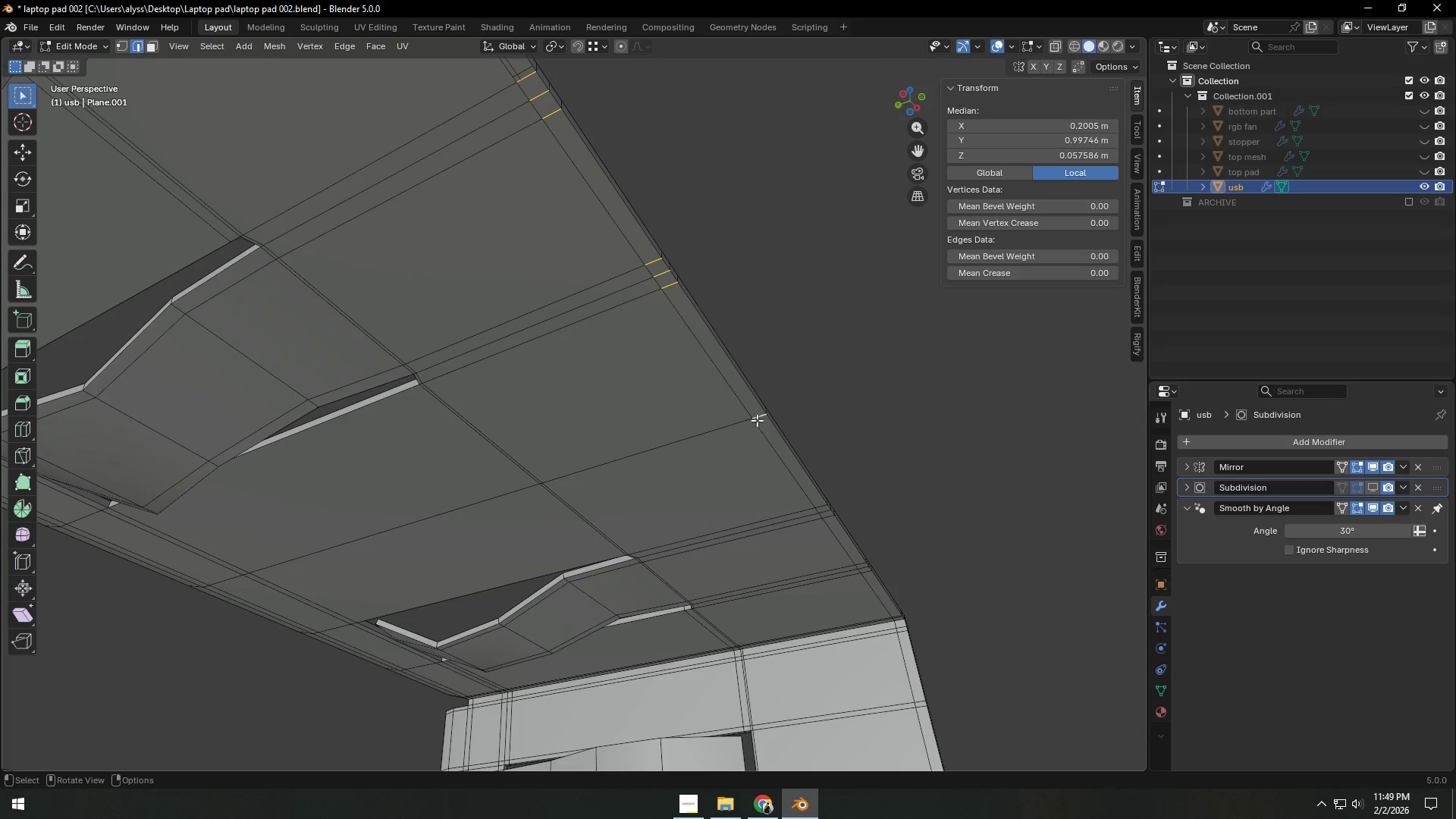 
key(X)
 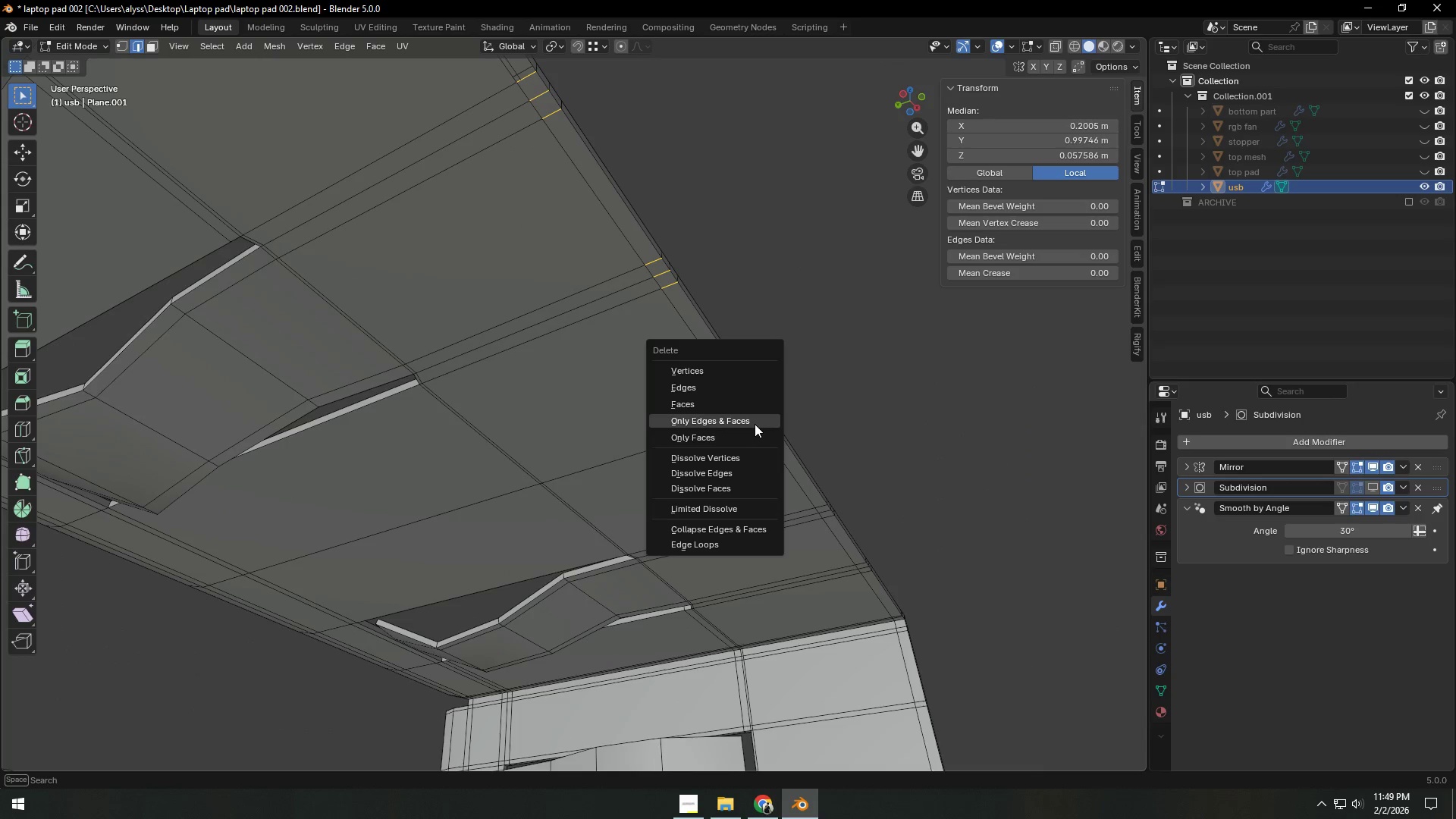 
left_click([755, 424])
 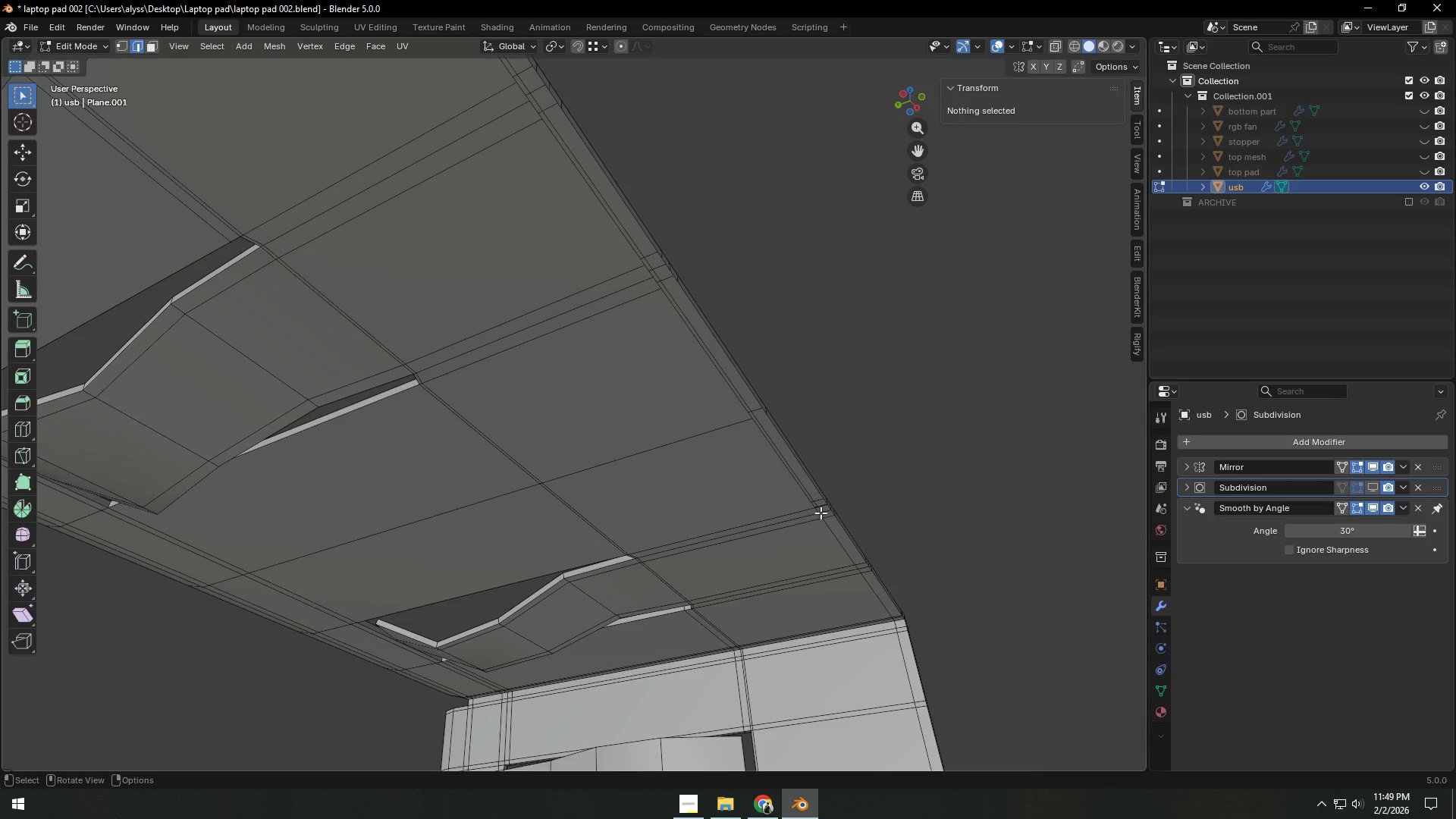 
left_click([828, 510])
 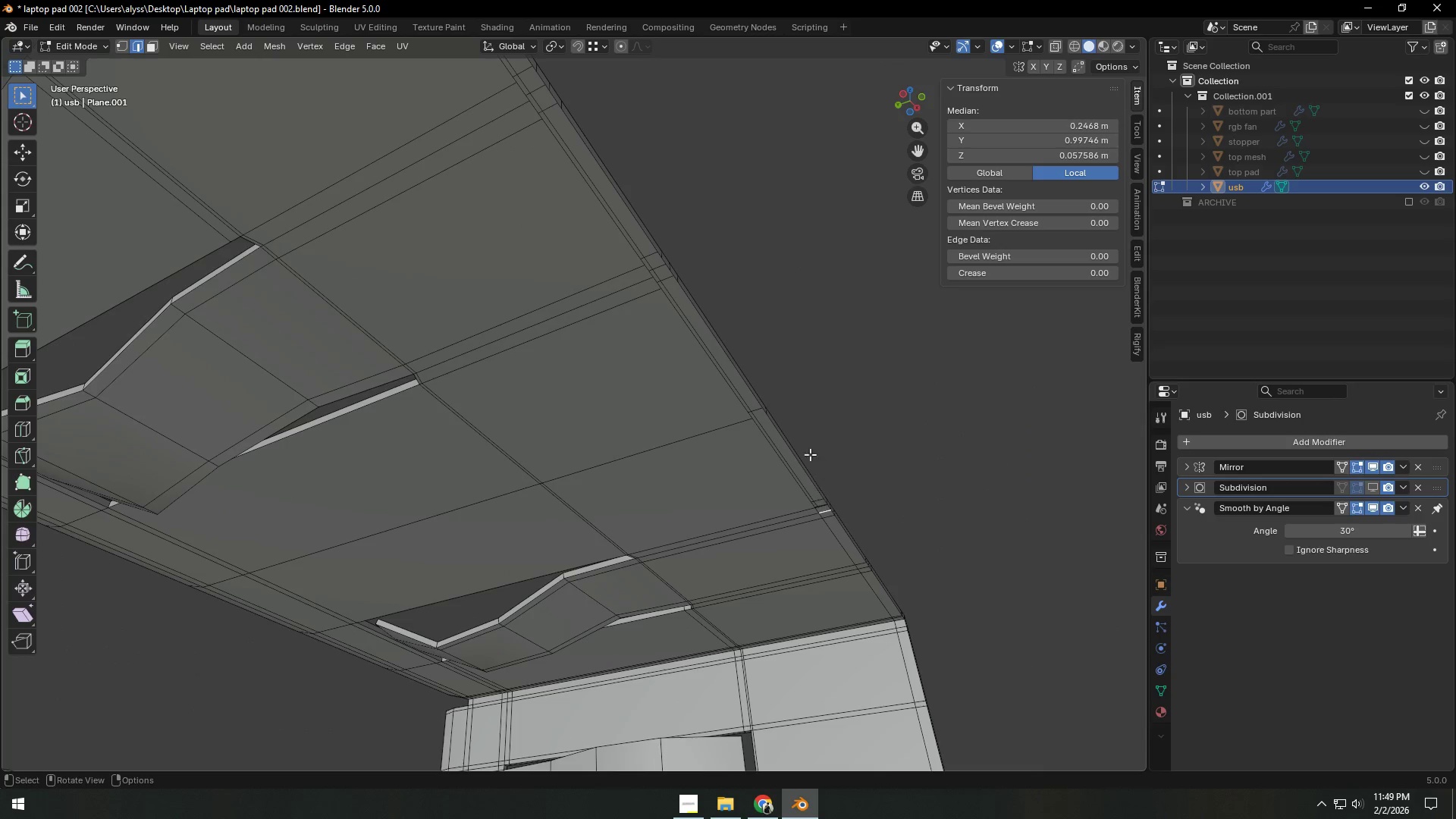 
key(Backquote)
 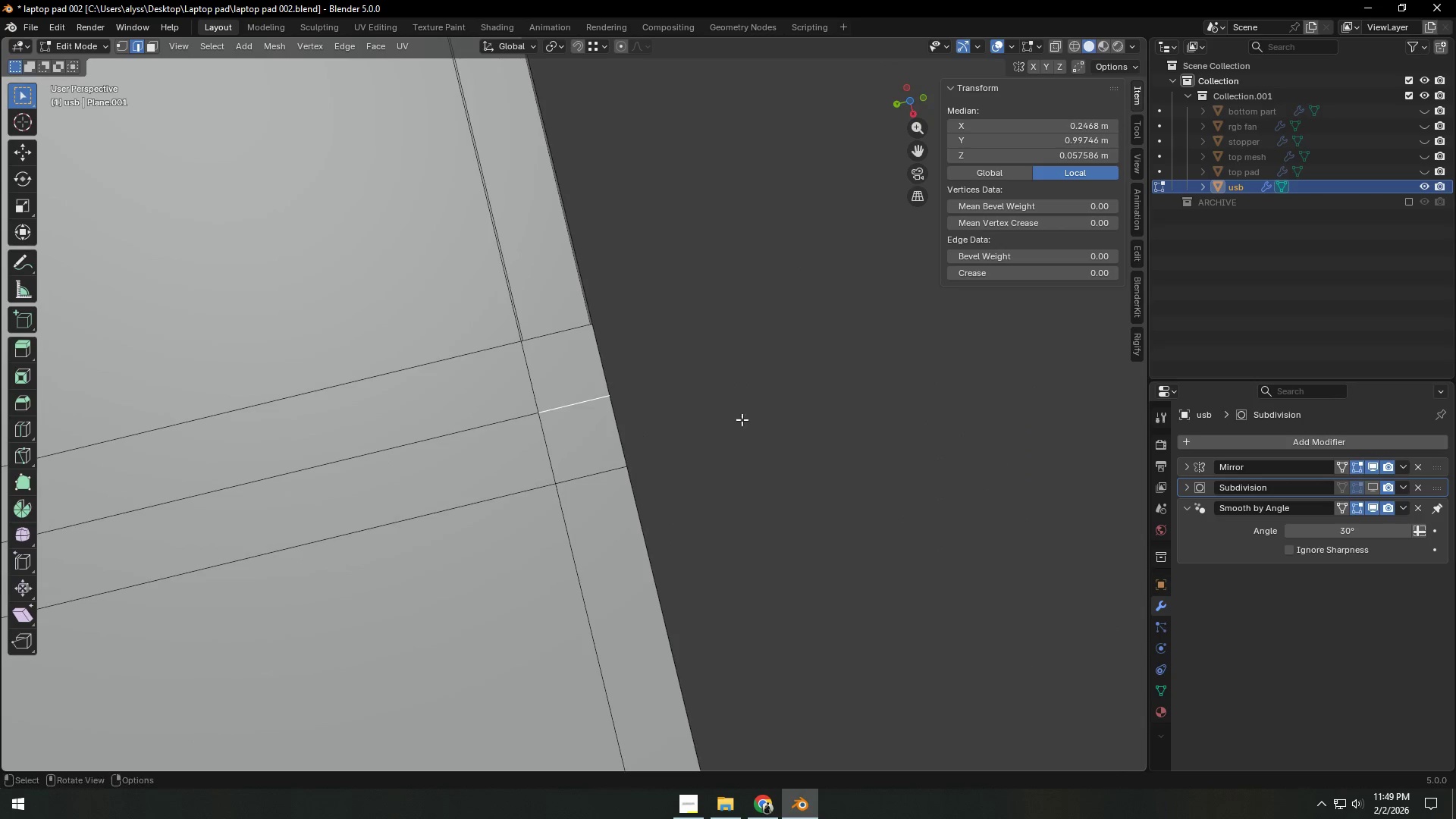 
hold_key(key=ShiftLeft, duration=0.7)
triple_click([581, 466])
 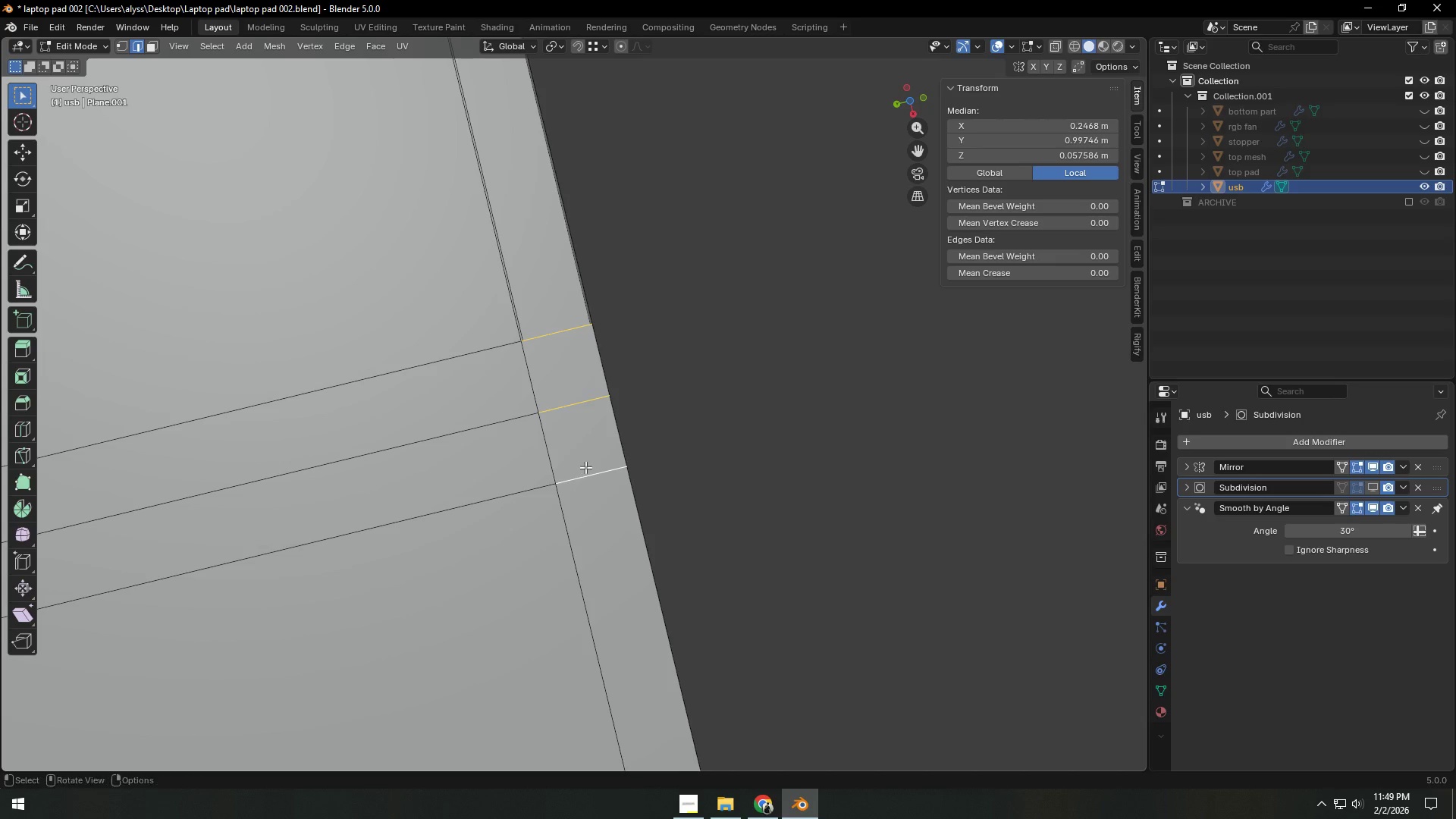 
key(X)
 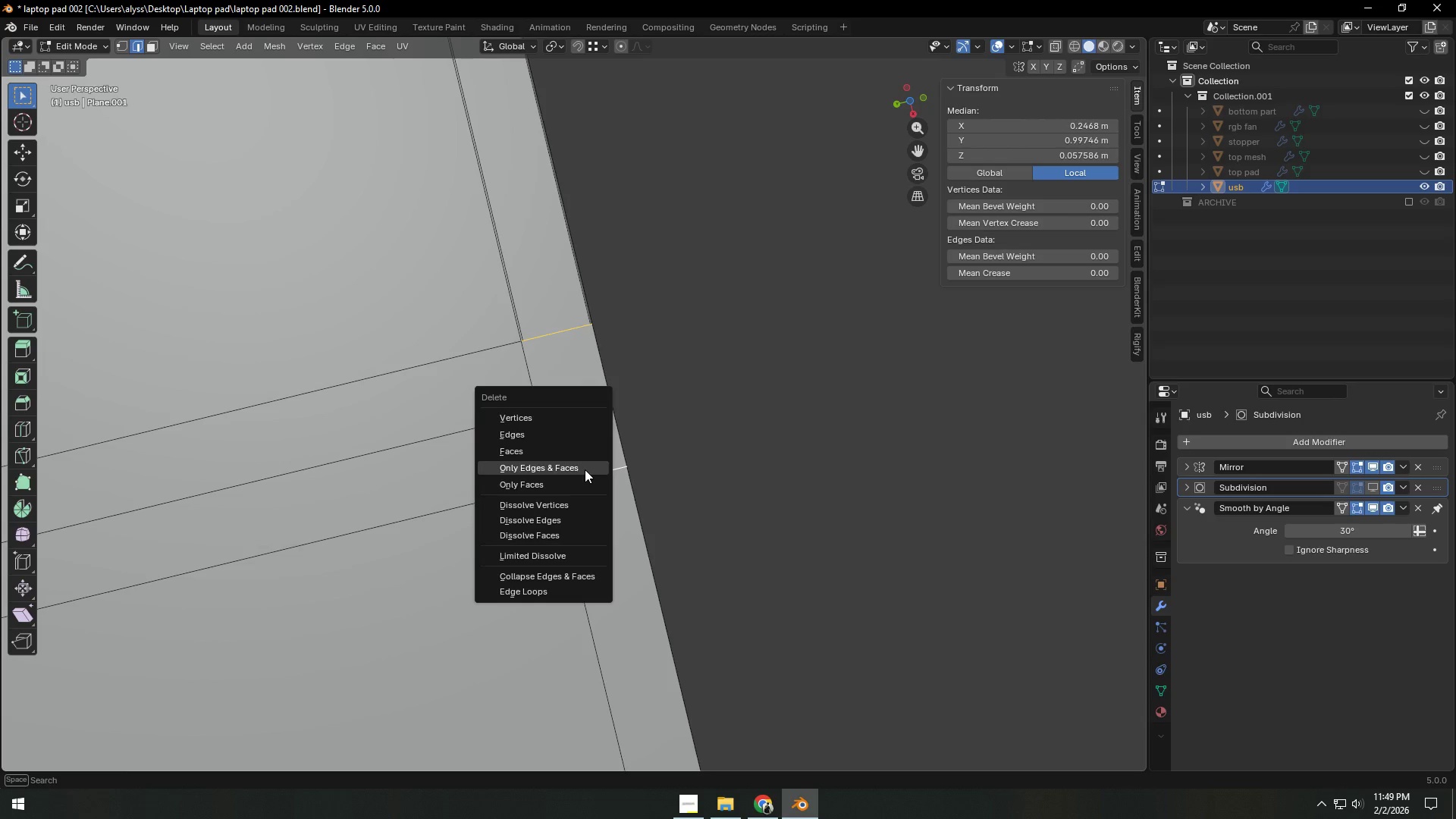 
left_click([585, 469])
 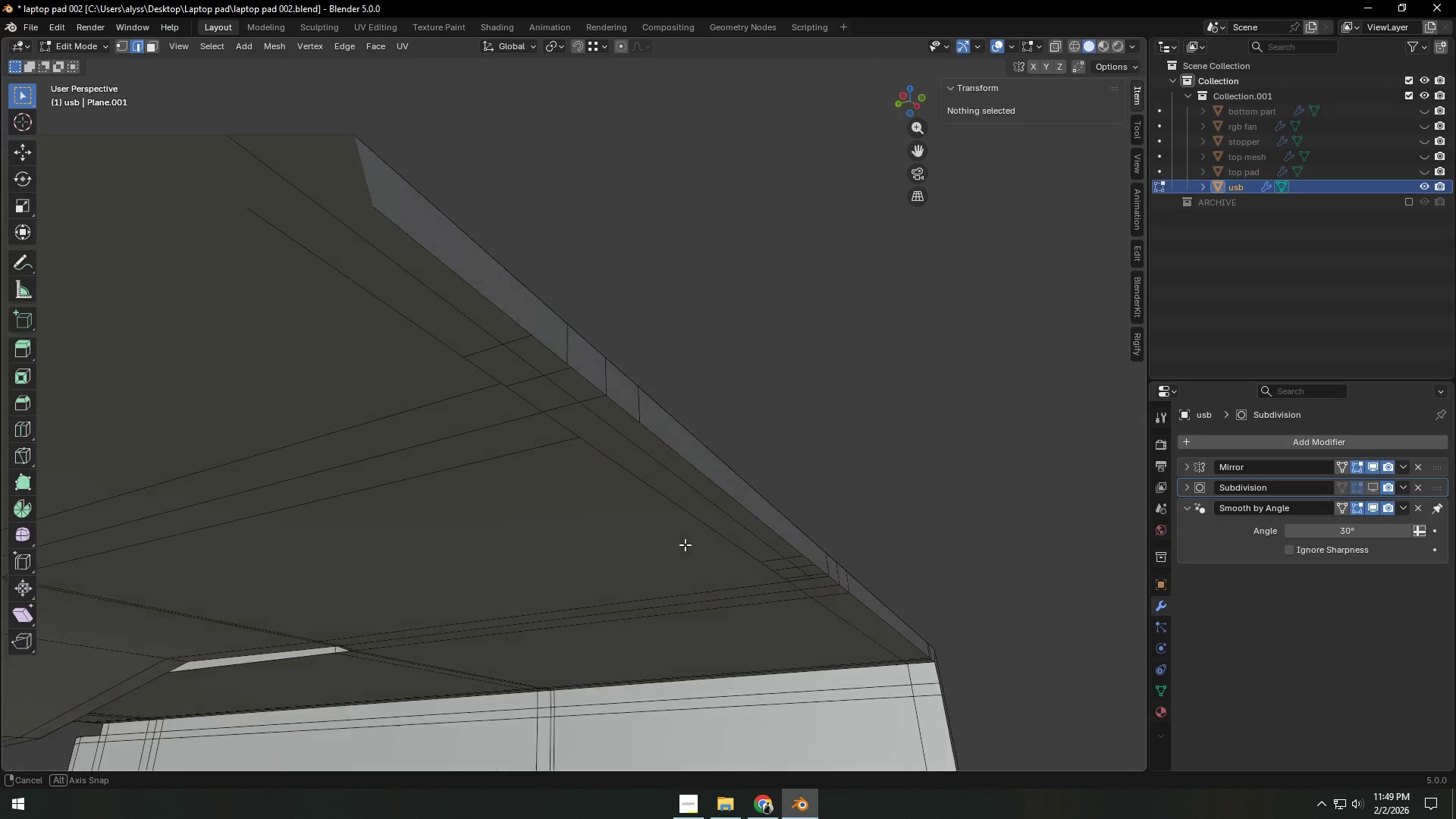 
left_click([837, 603])
 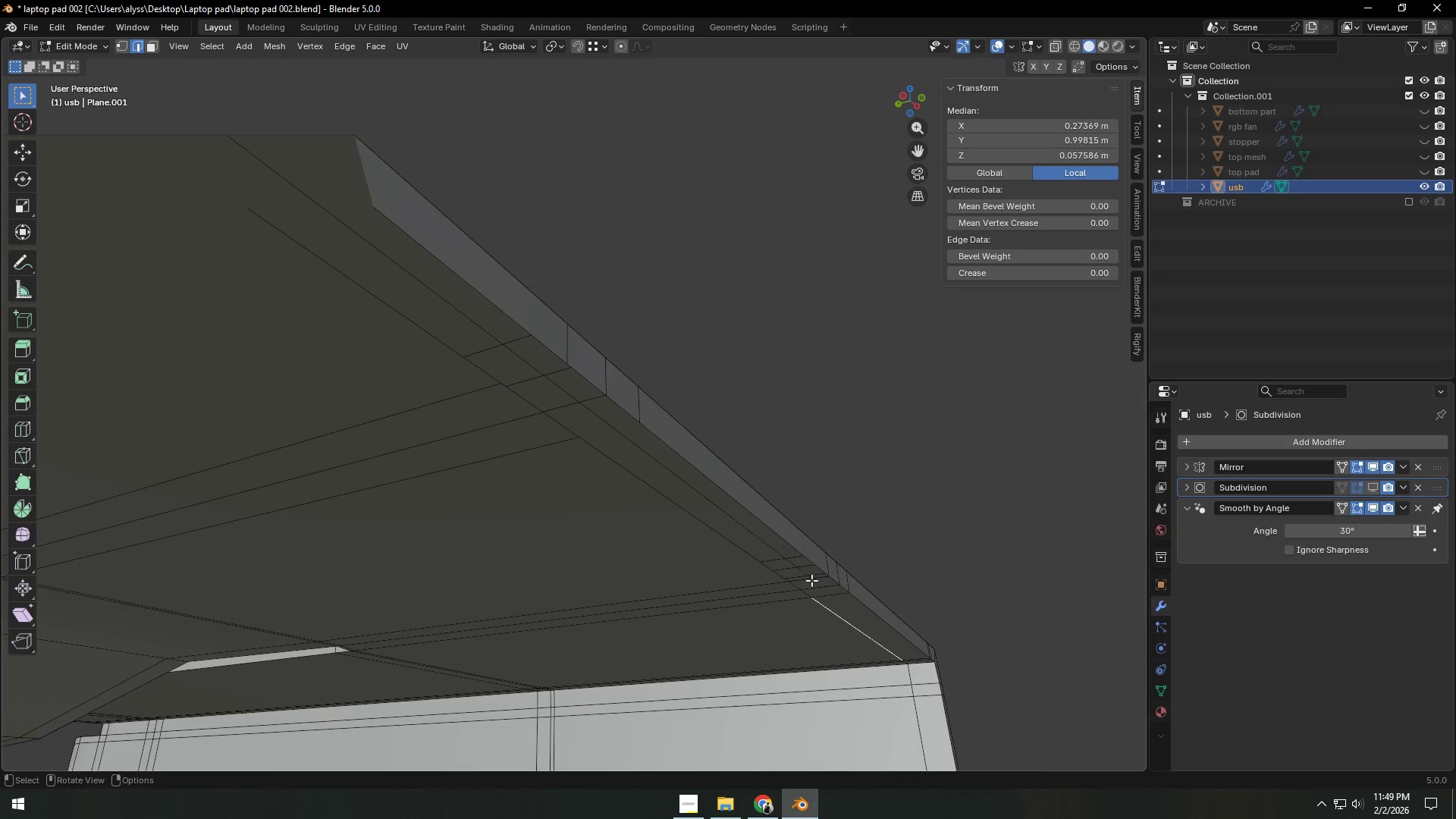 
key(Backquote)
 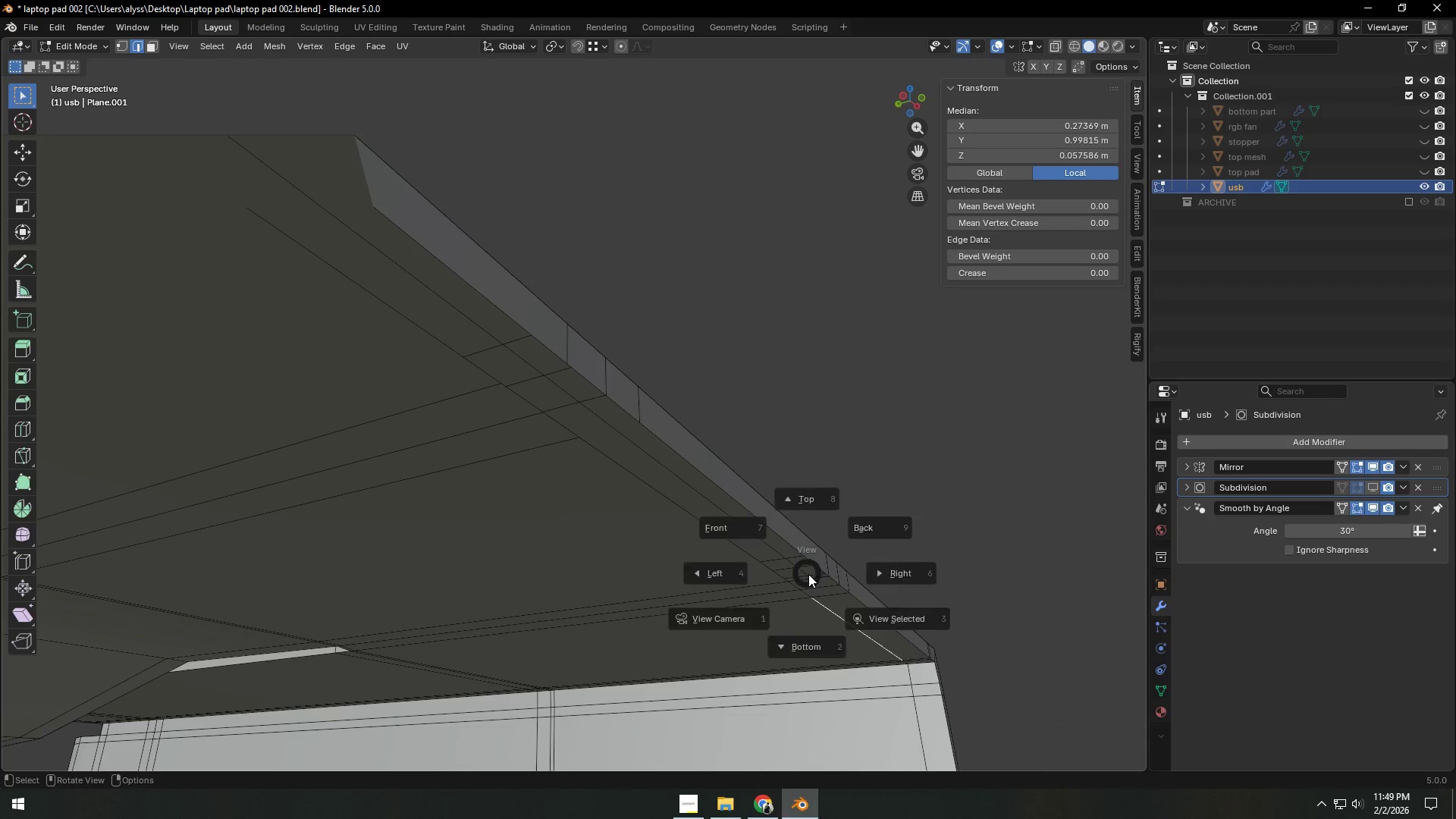 
hold_key(key=Backquote, duration=0.62)
 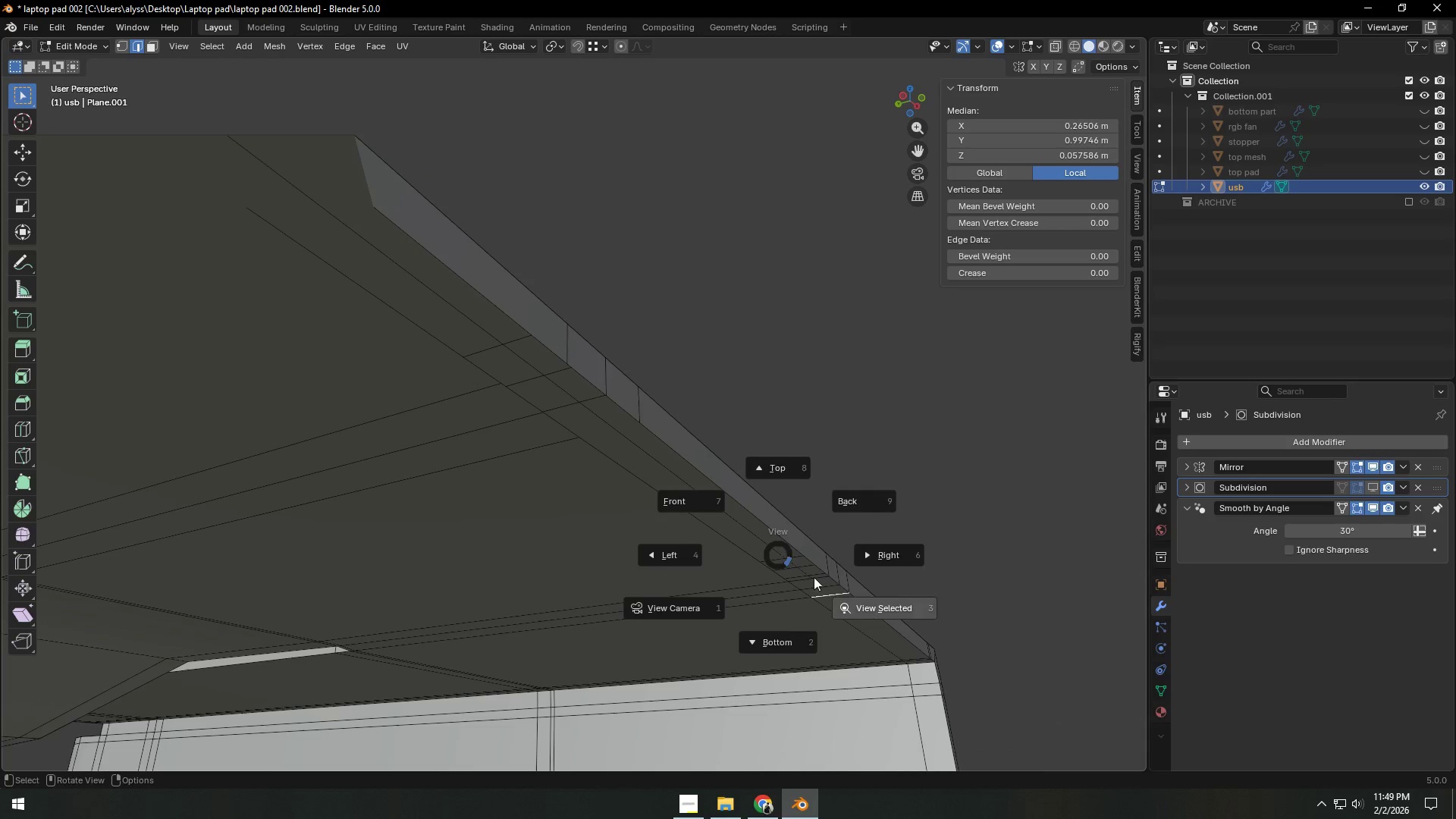 
right_click([833, 595])
 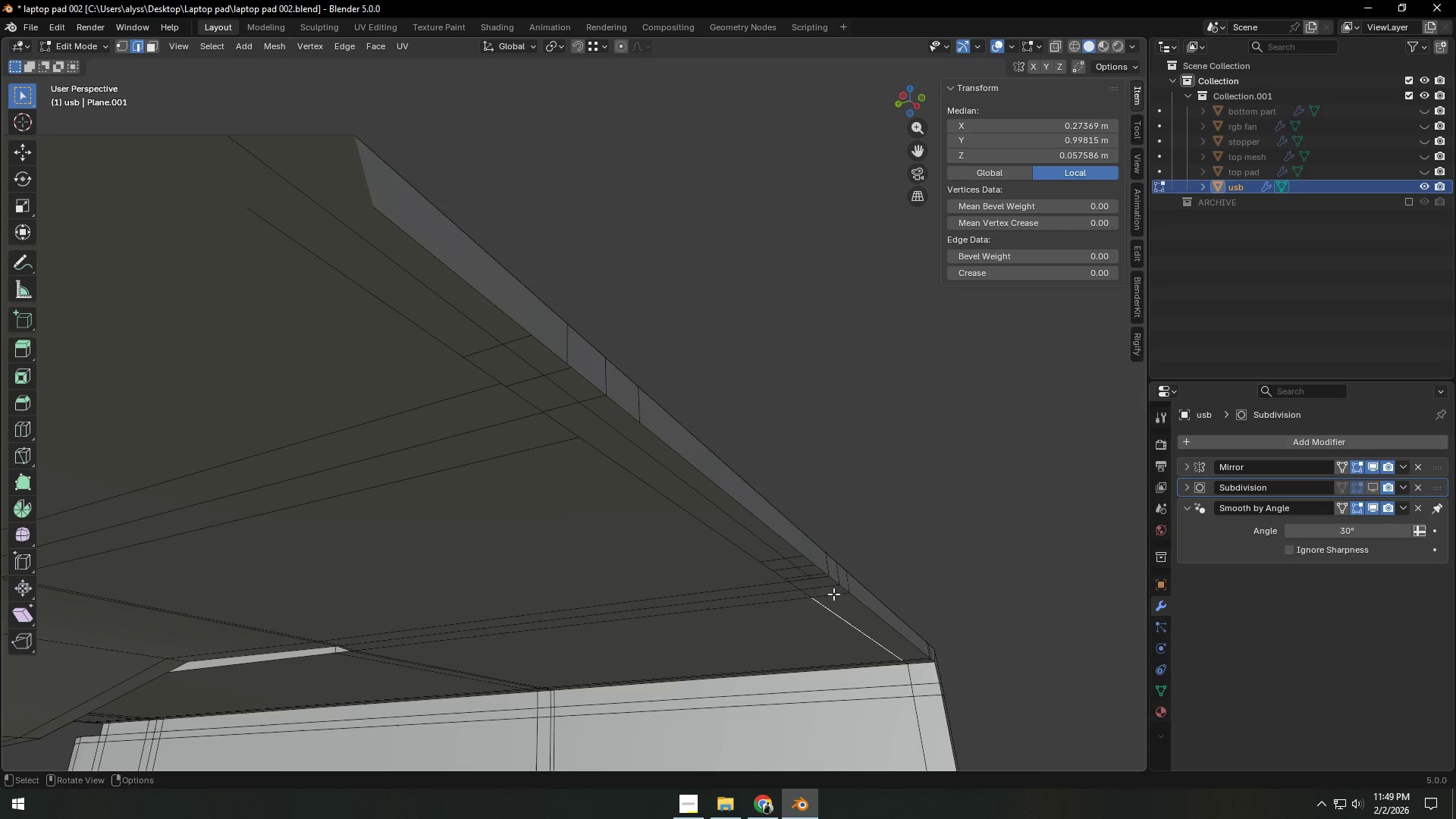 
left_click([833, 592])
 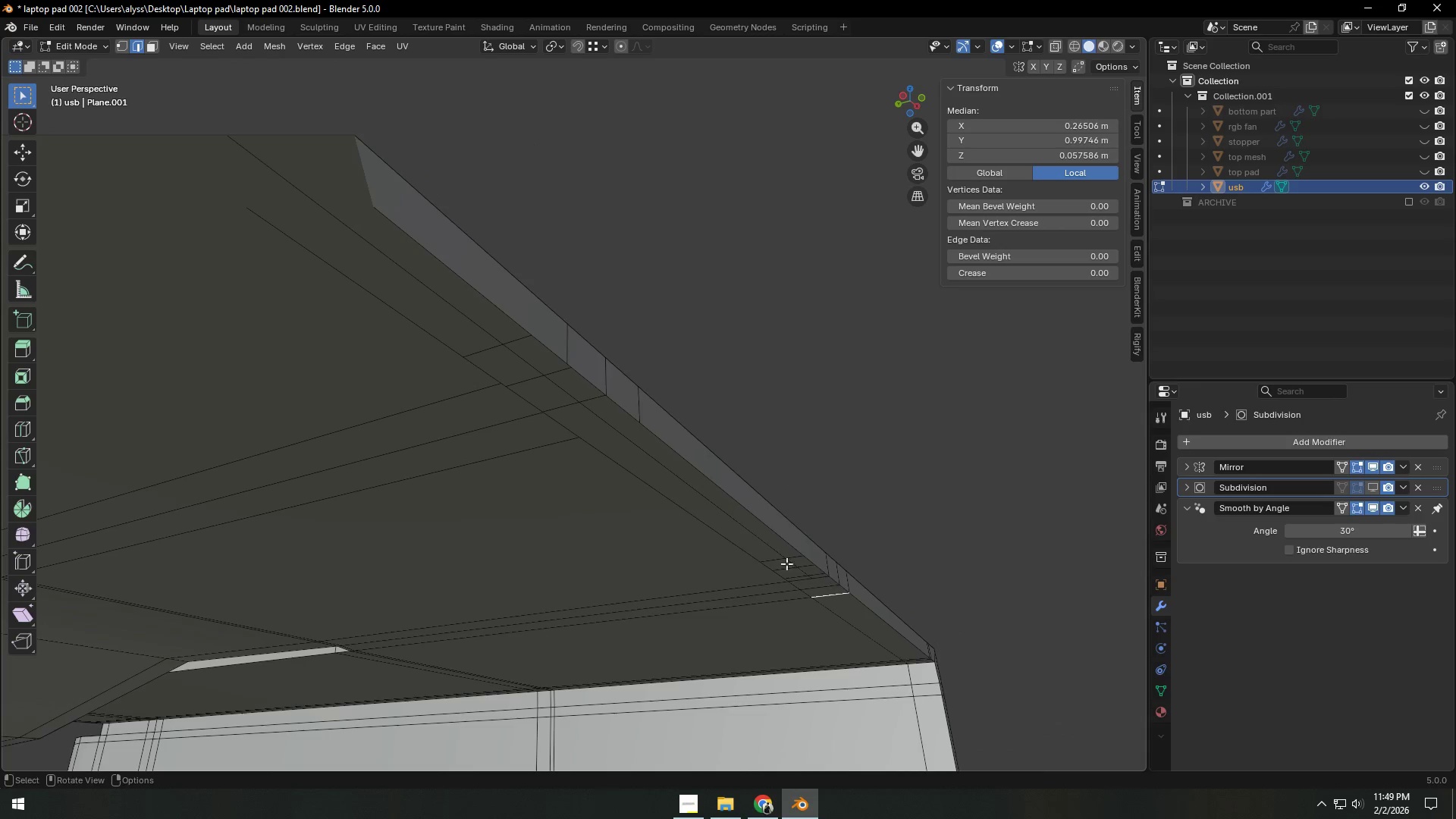 
key(Backquote)
 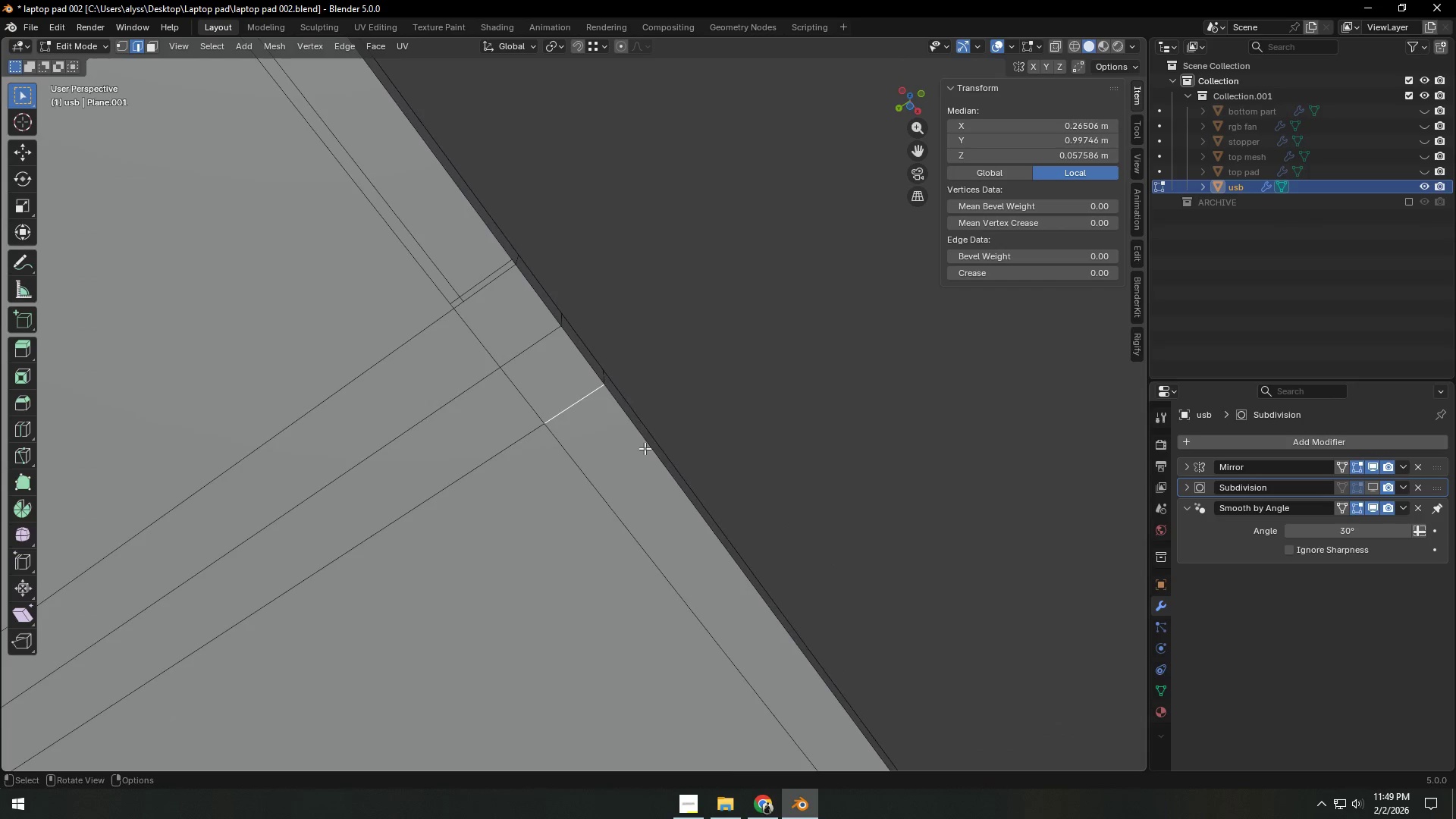 
left_click([484, 311])
 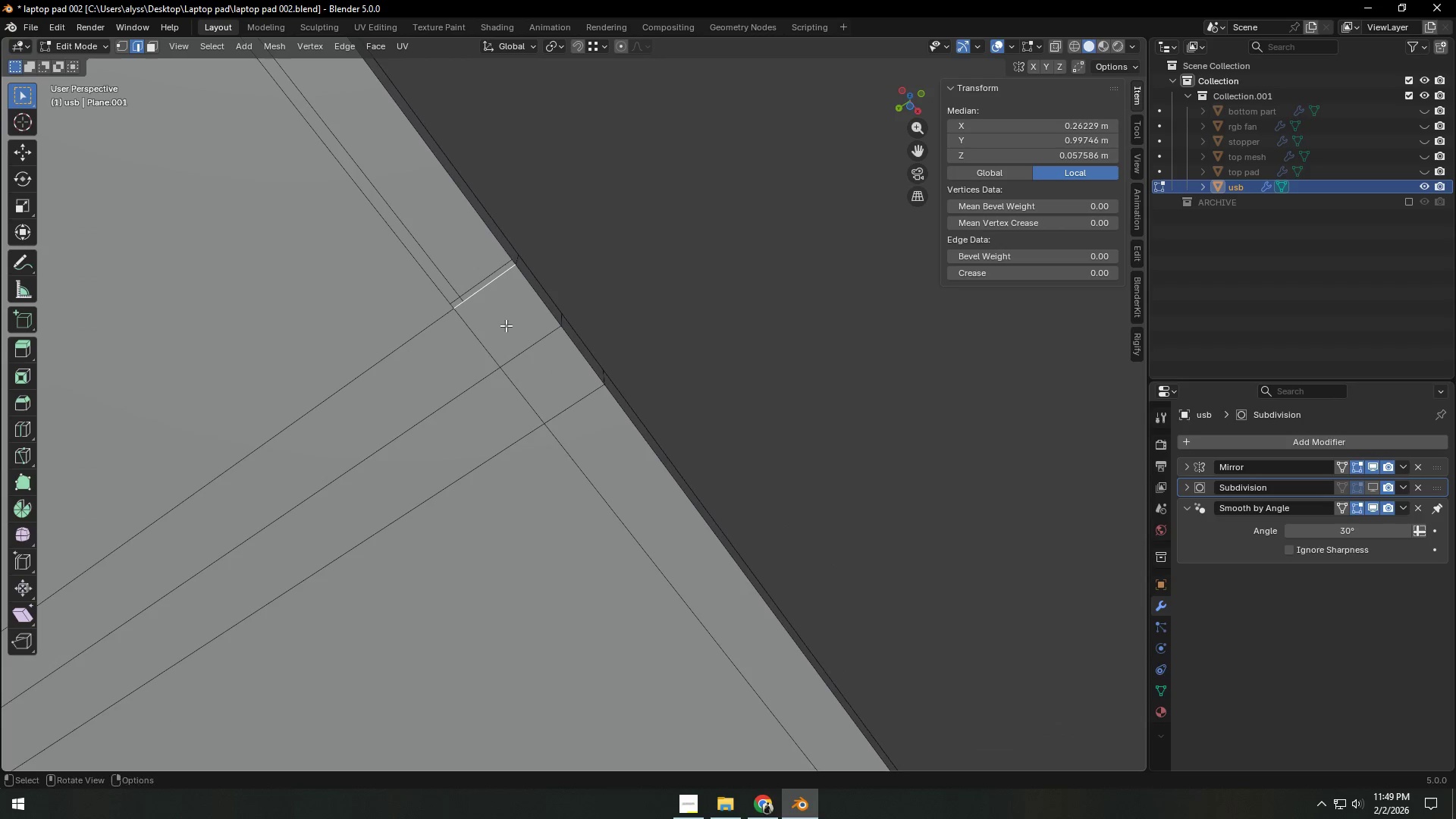 
hold_key(key=ShiftLeft, duration=0.58)
double_click([524, 349])
 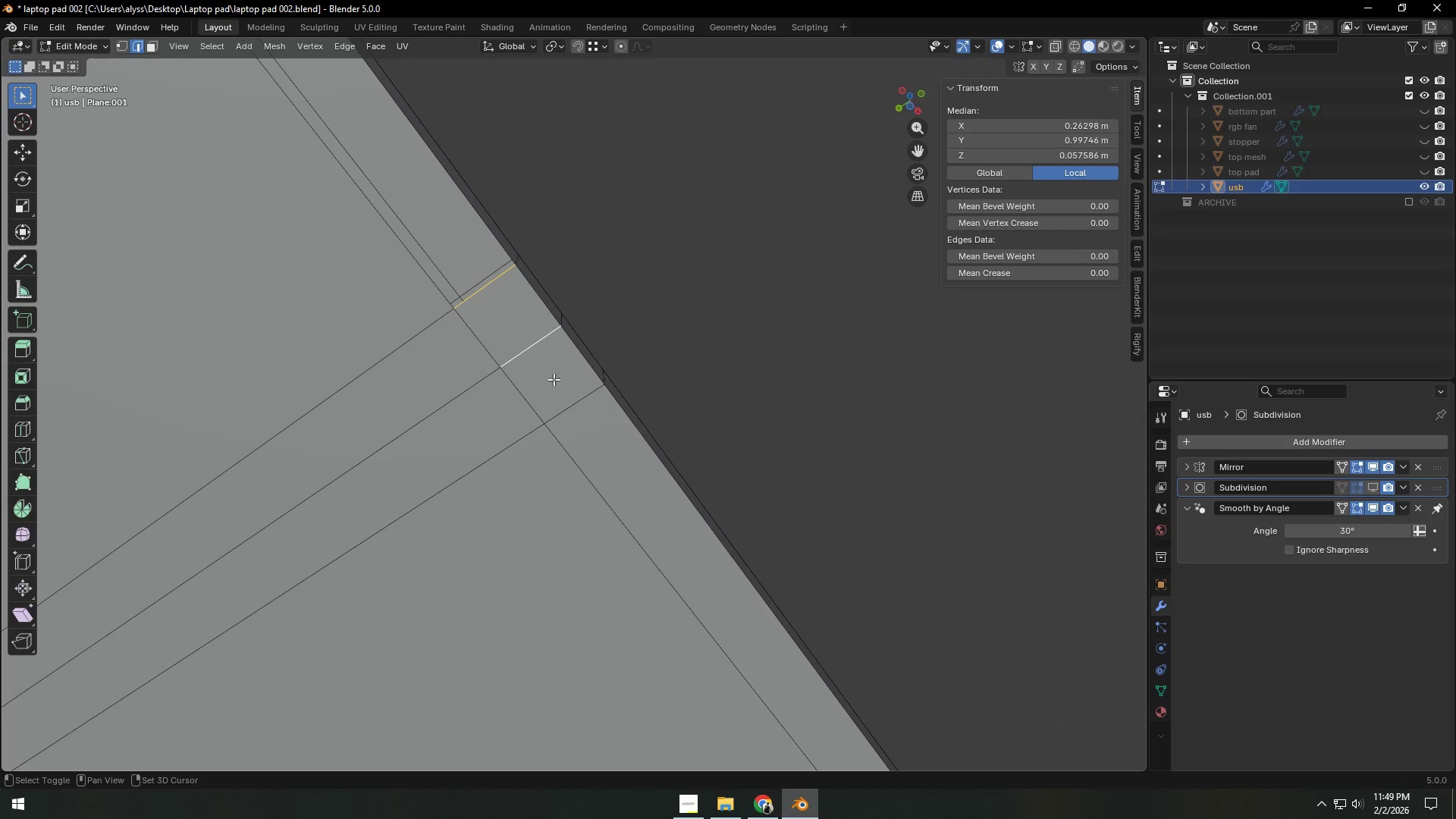 
triple_click([570, 406])
 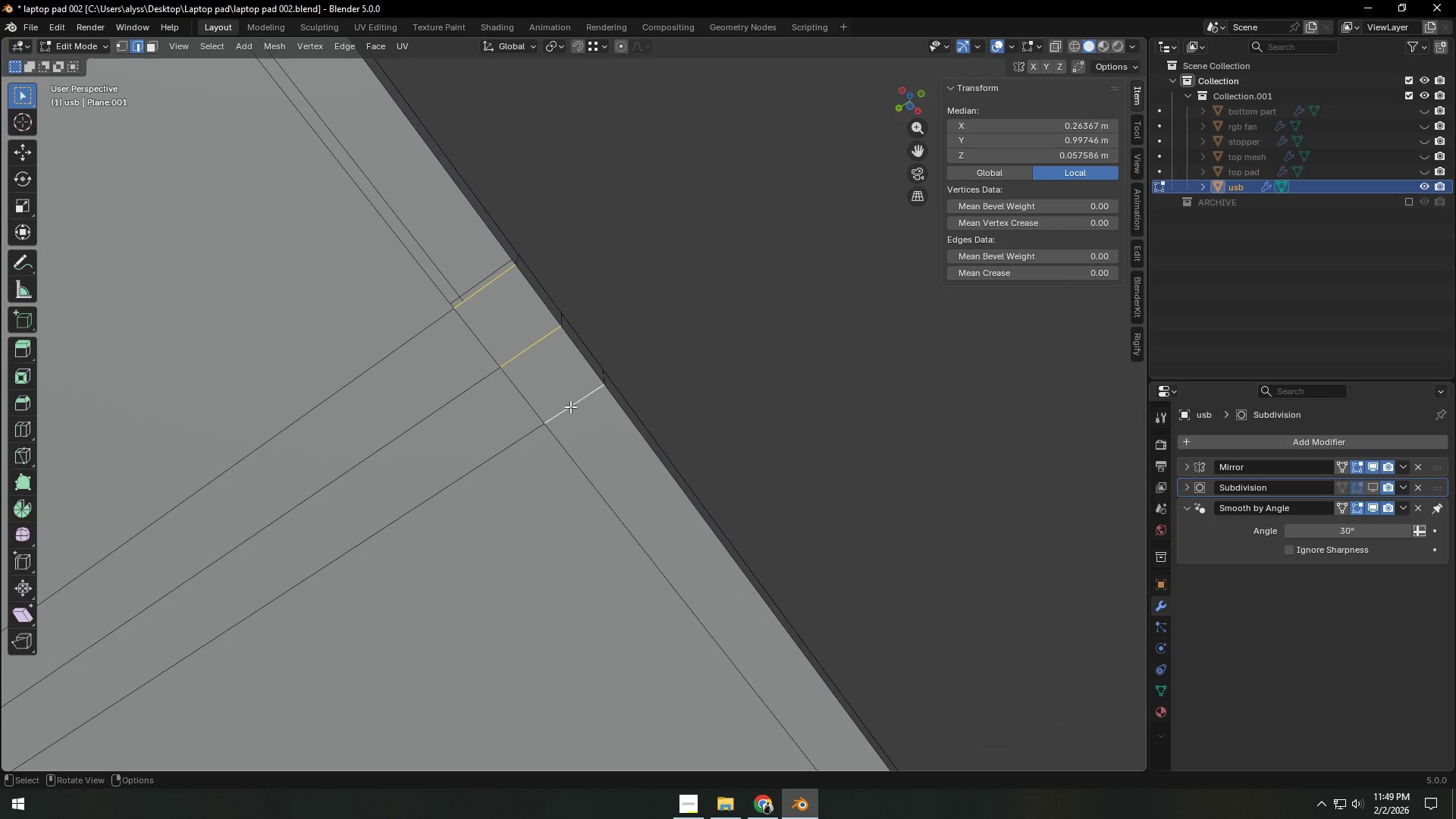 
hold_key(key=ShiftLeft, duration=5.09)
 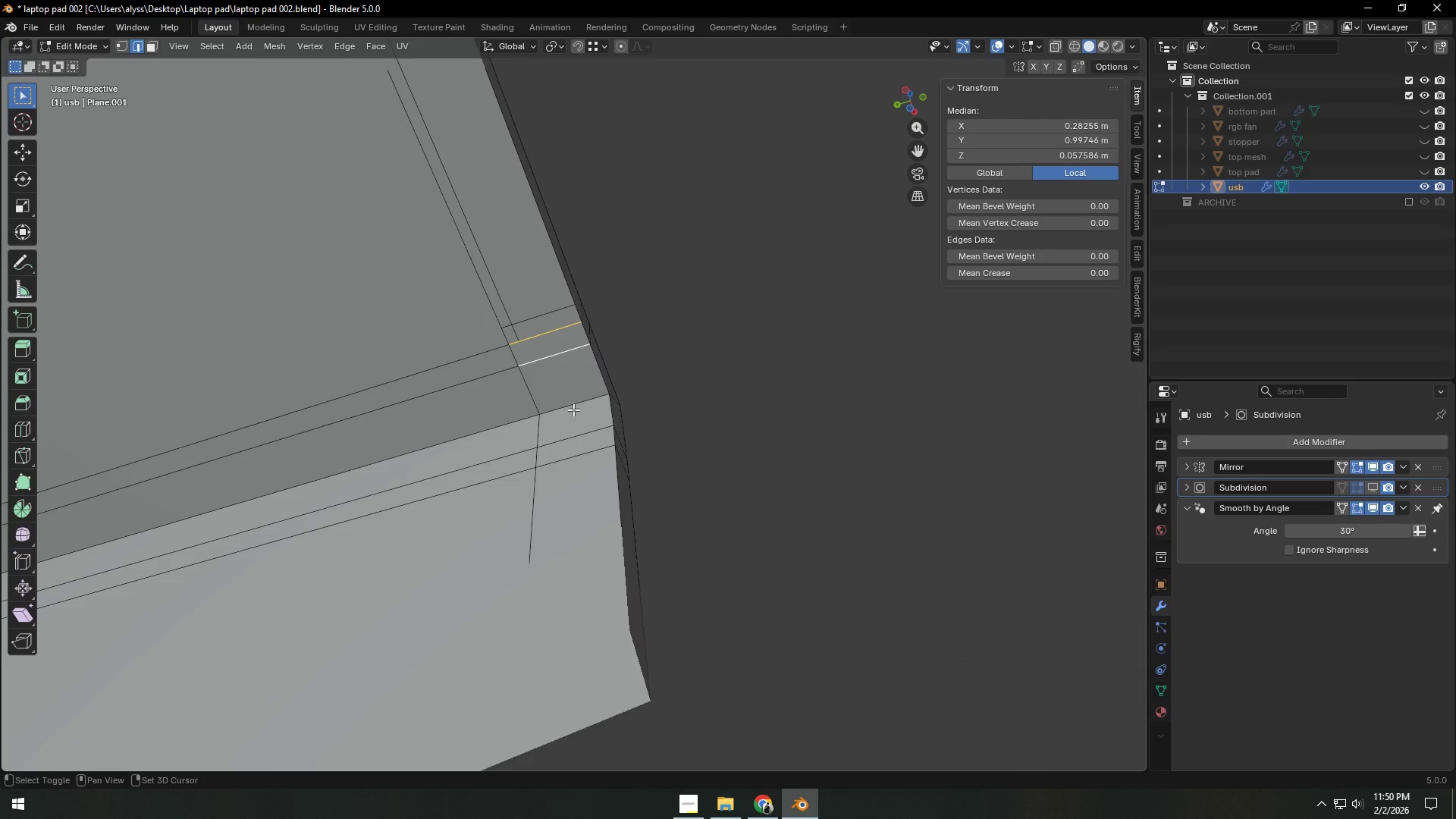 
key(X)
 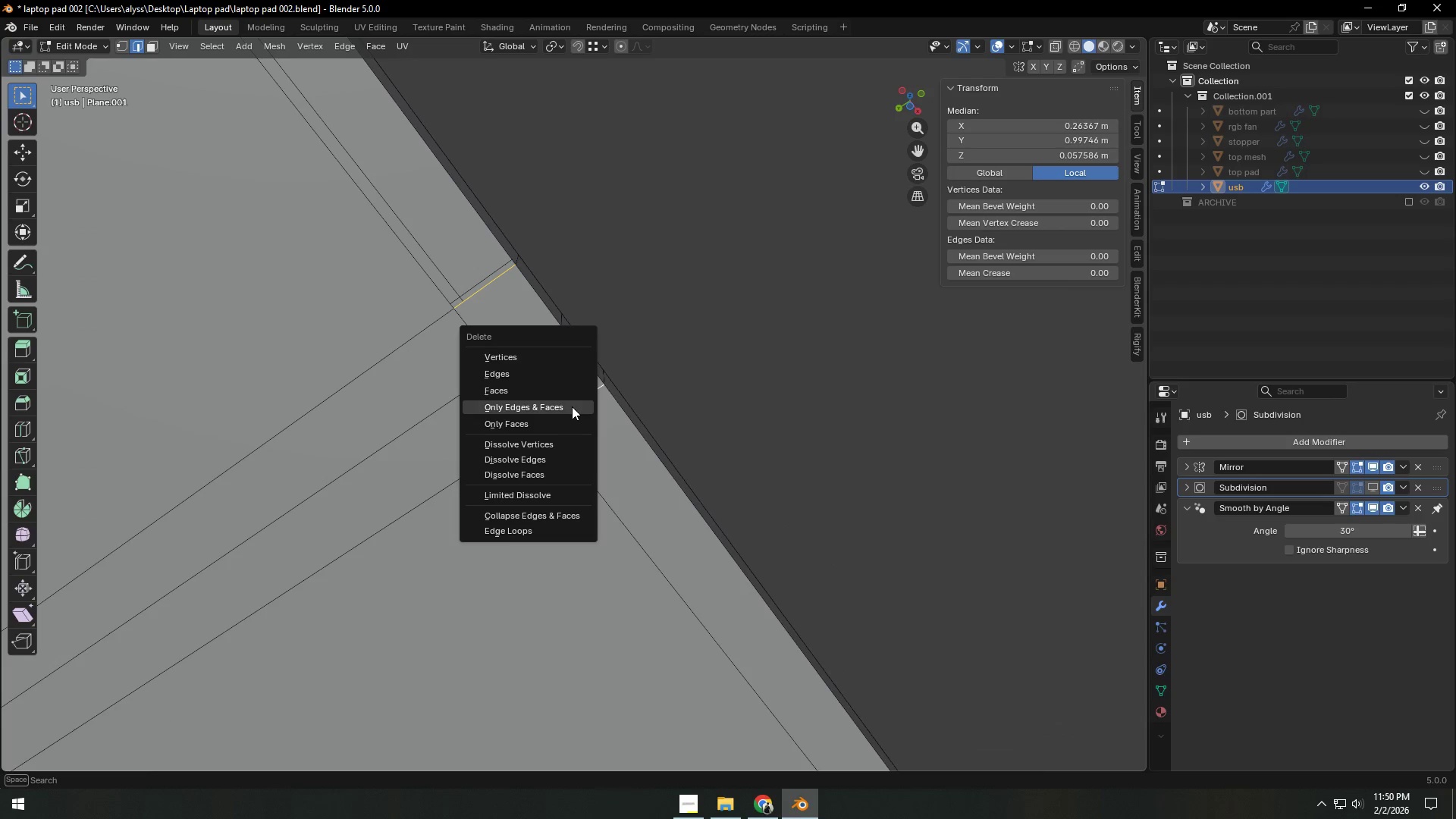 
left_click([572, 406])
 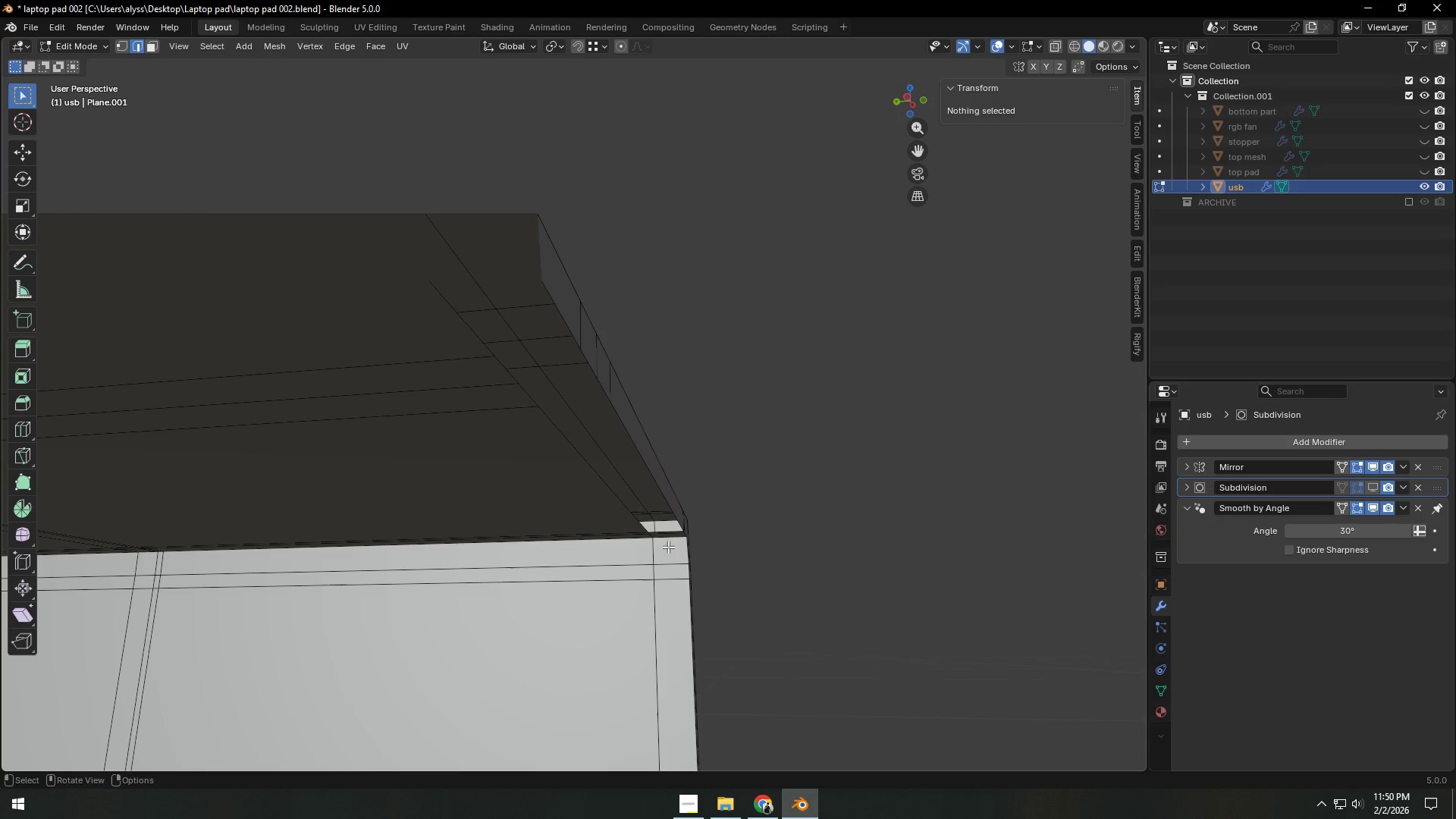 
left_click([668, 548])
 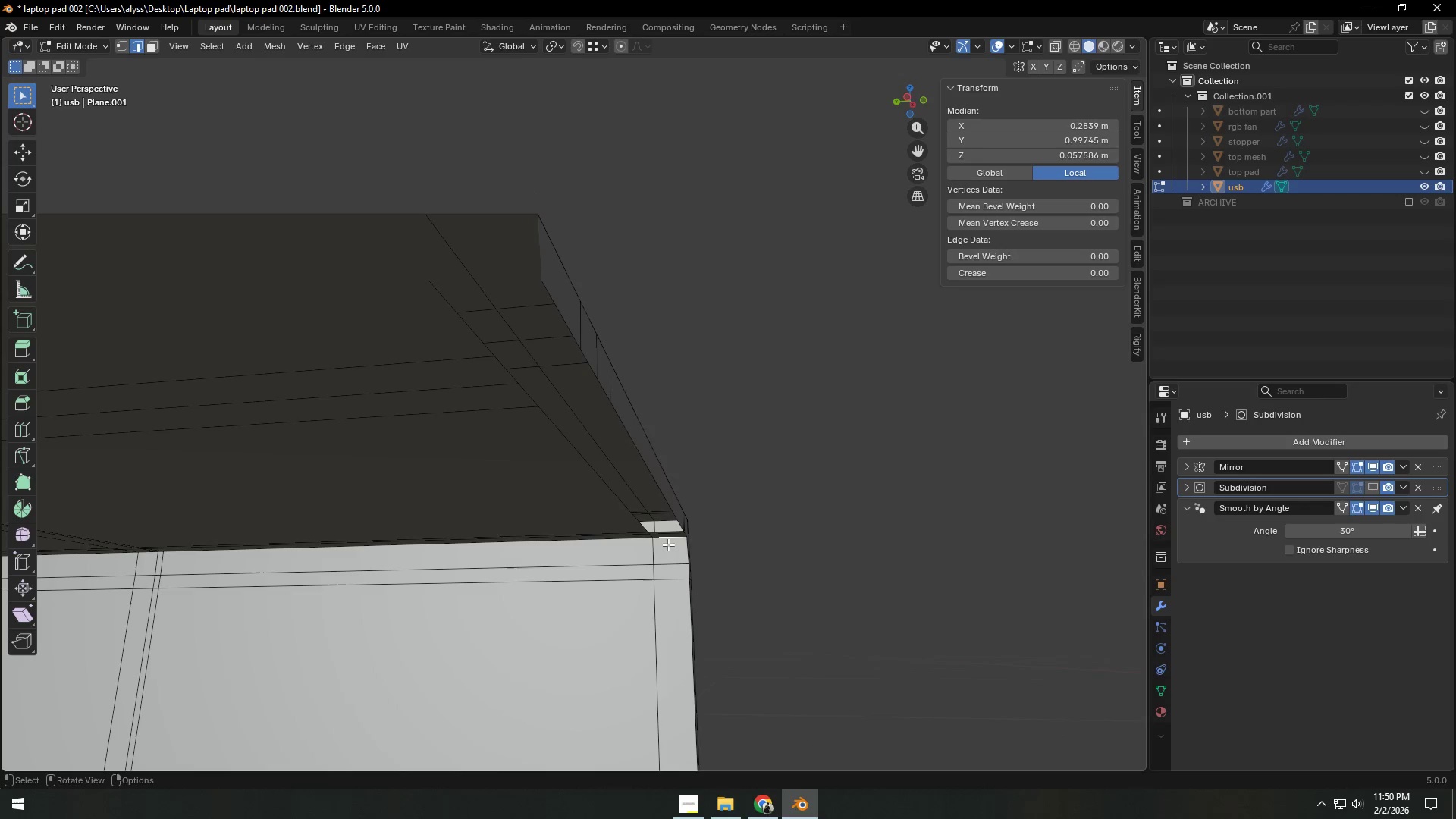 
key(Backquote)
 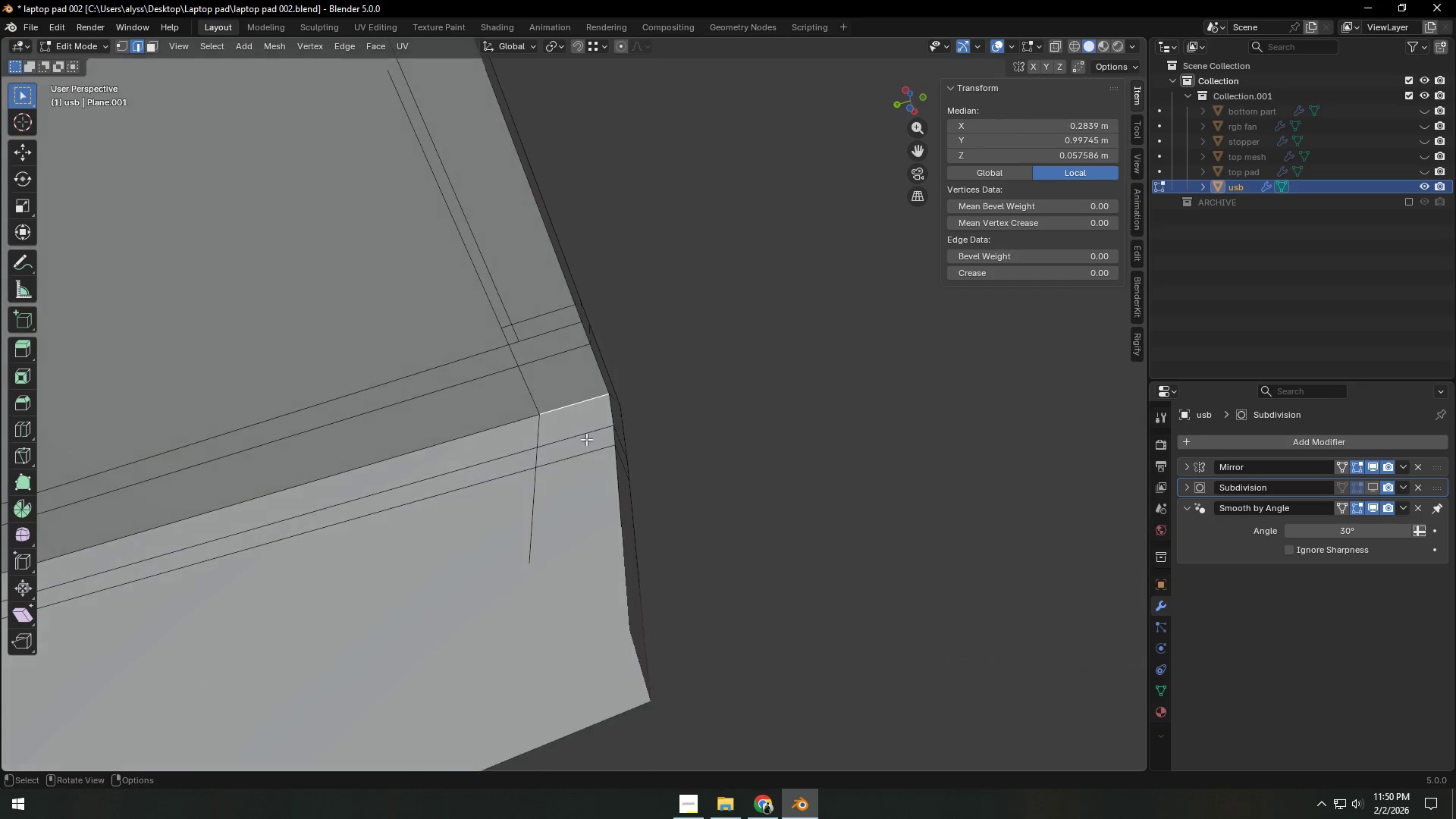 
left_click([550, 340])
 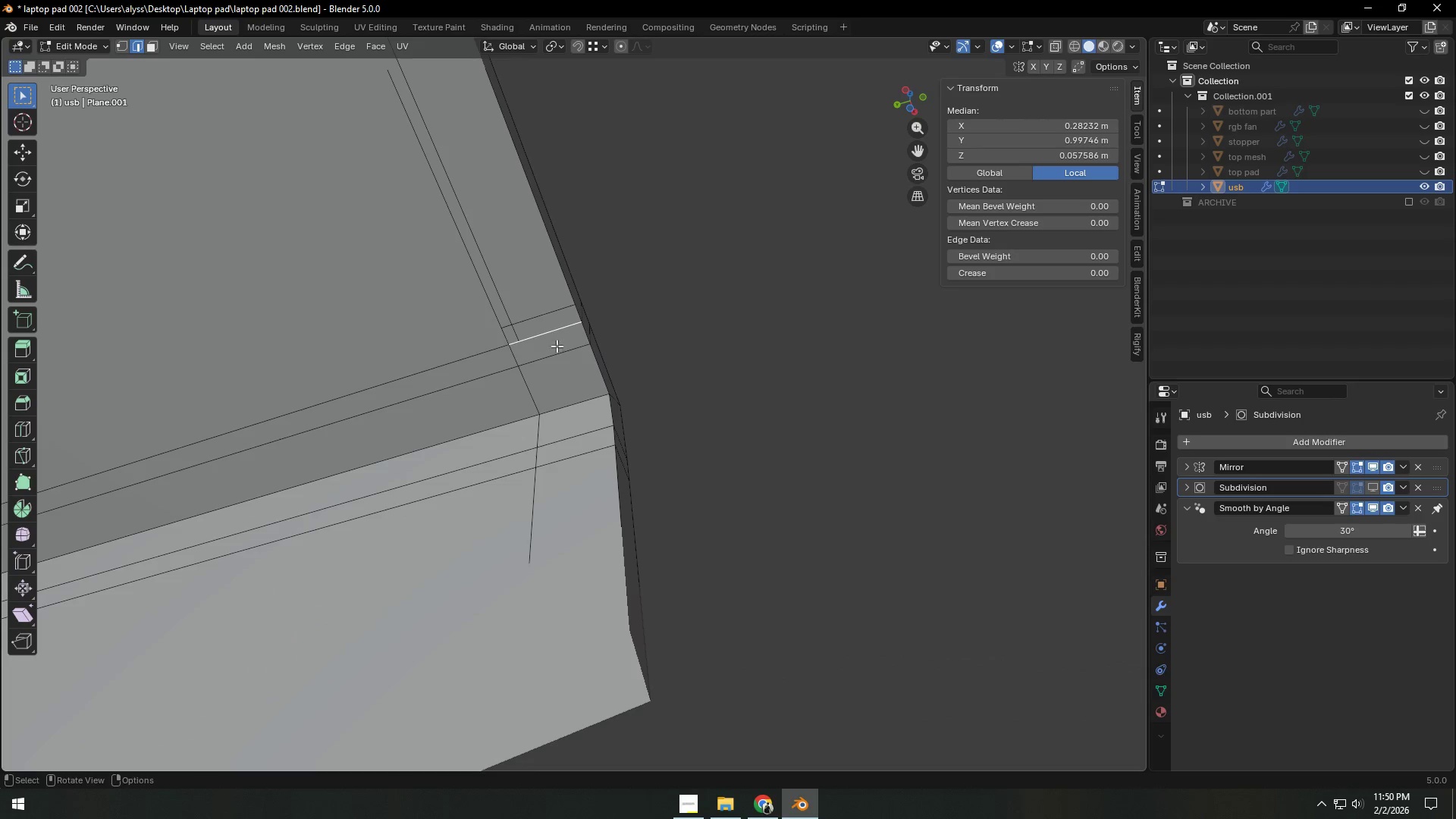 
hold_key(key=ShiftLeft, duration=1.33)
triple_click([573, 410])
 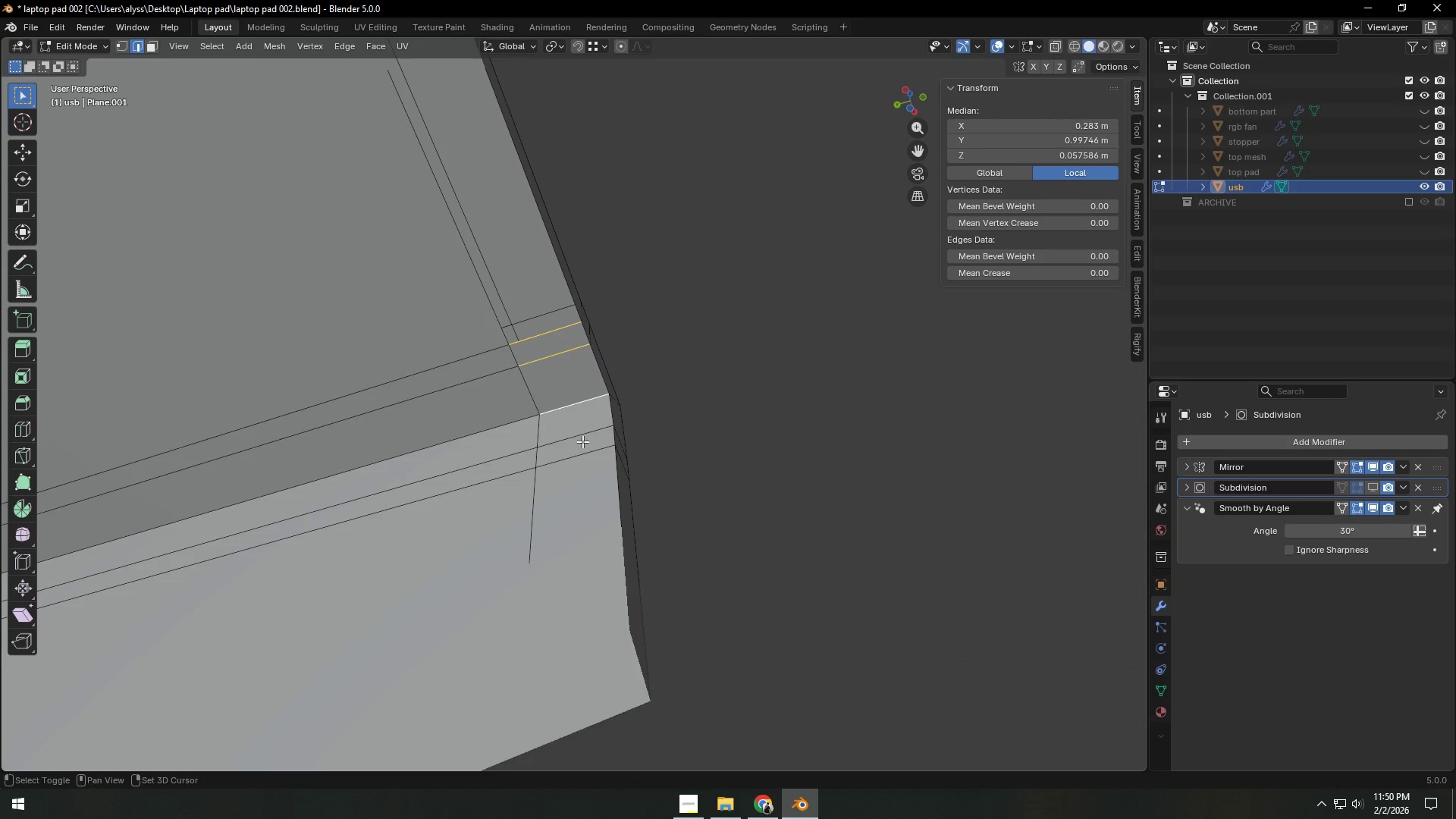 
triple_click([582, 441])
 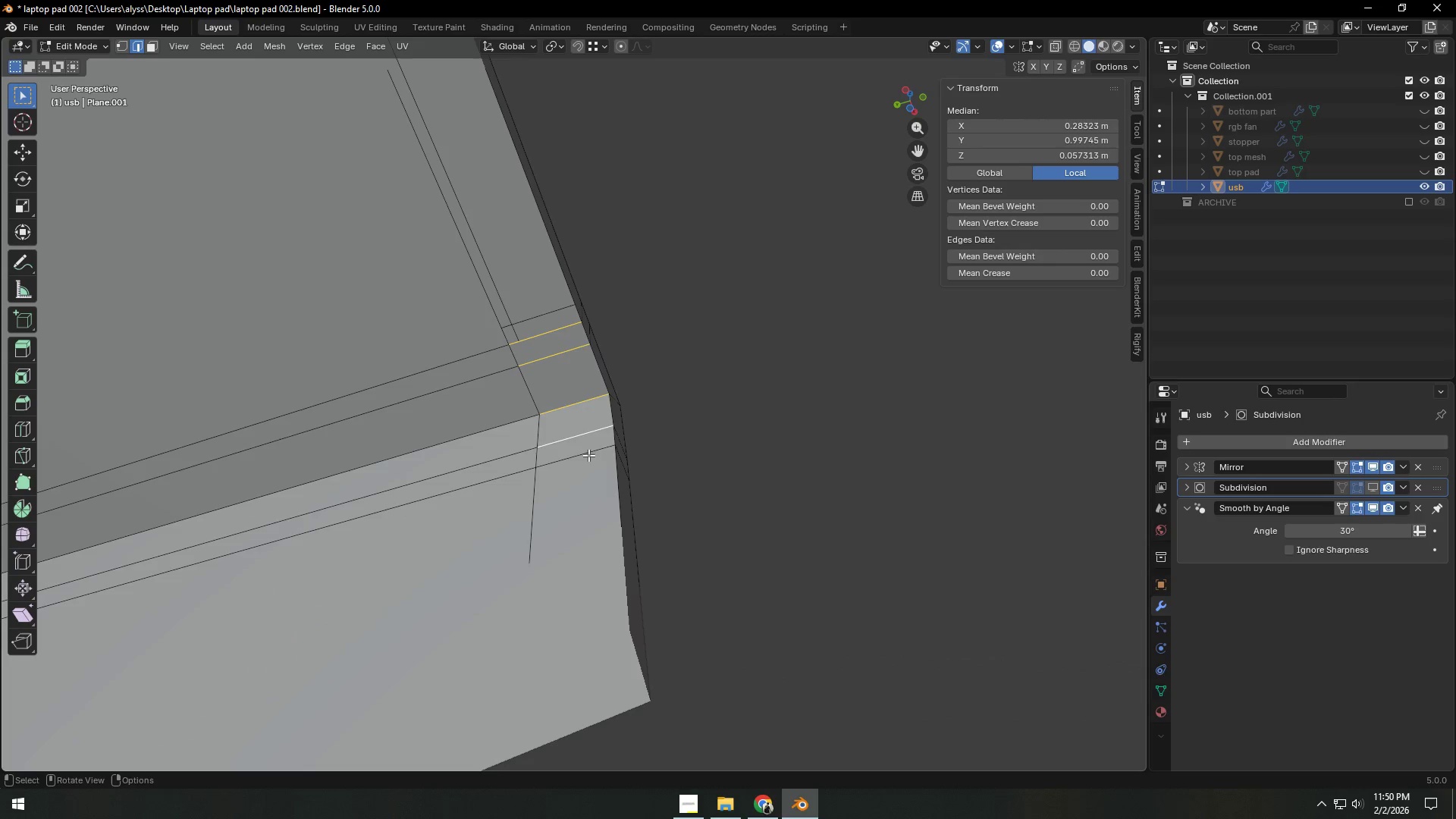 
triple_click([588, 455])
 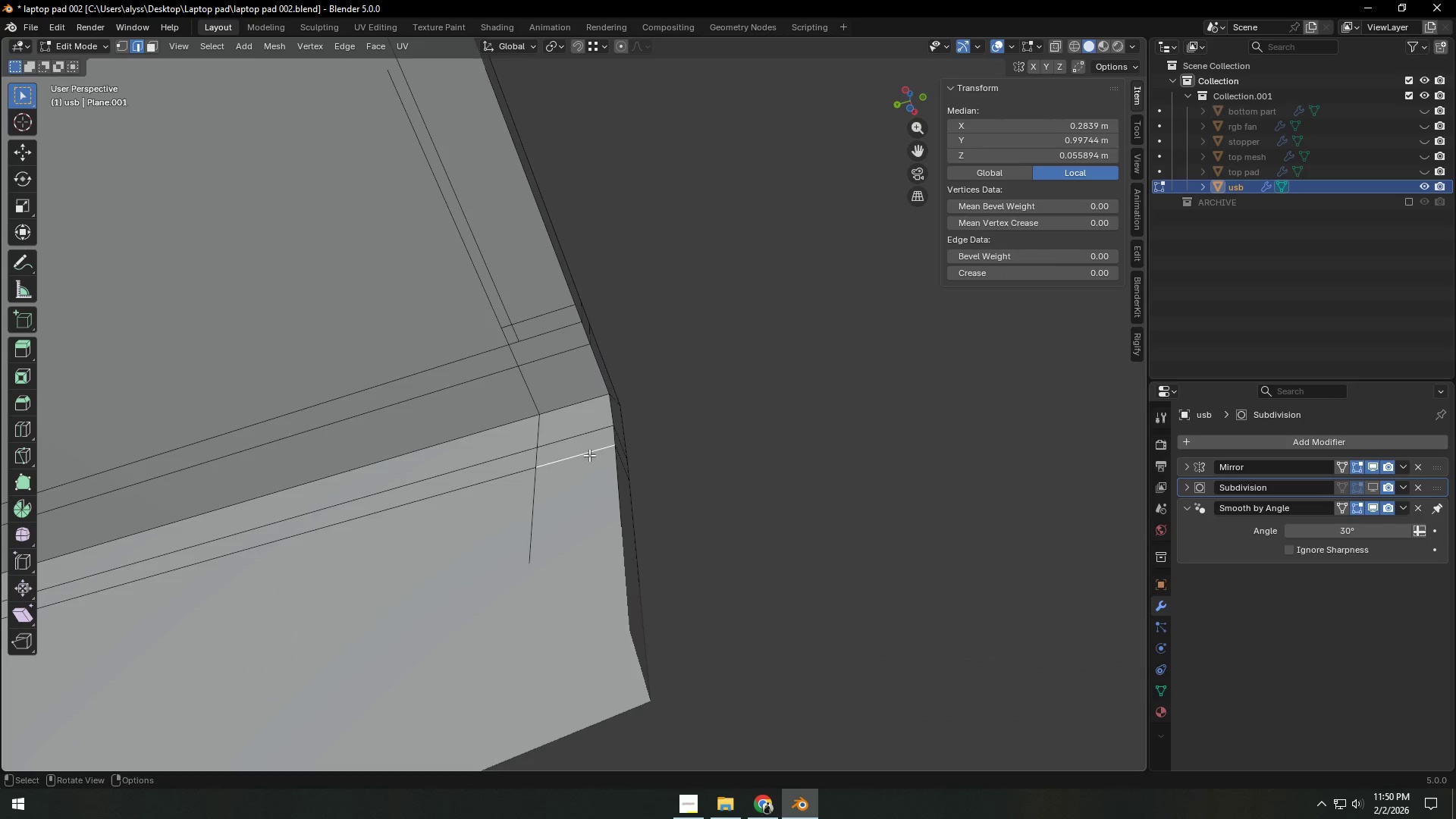 
key(Shift+ShiftLeft)
 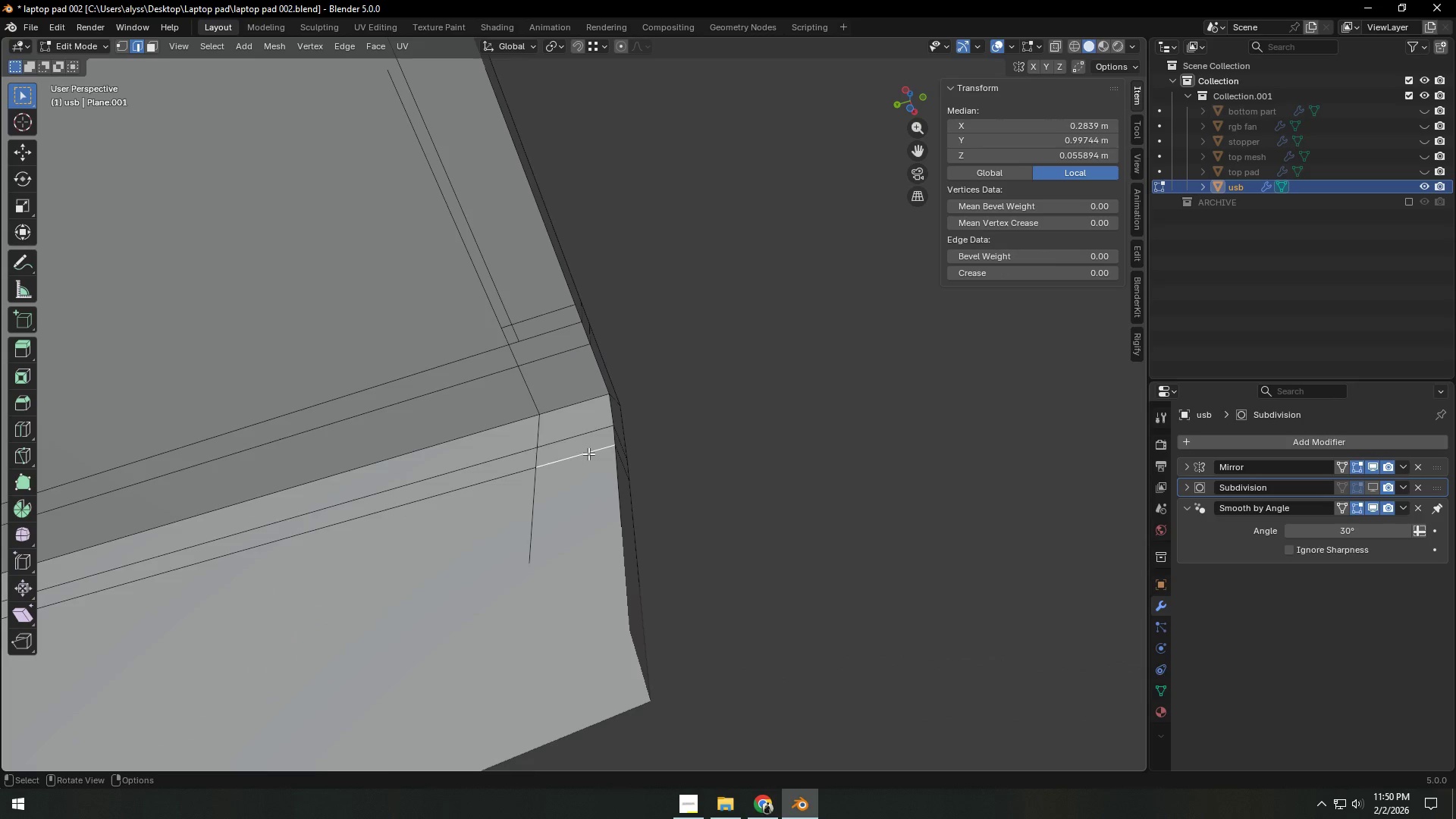 
key(C)
 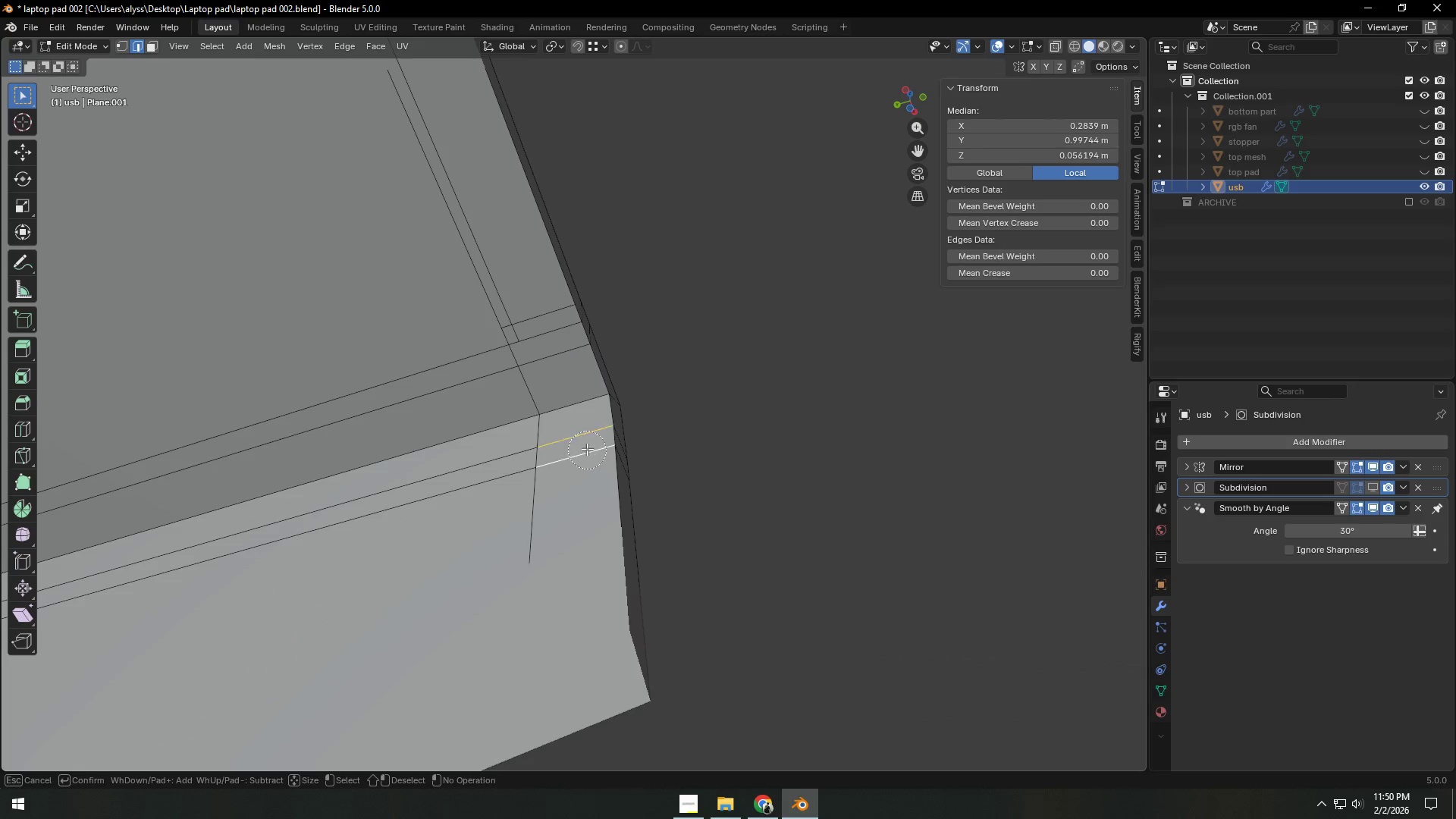 
left_click_drag(start_coordinate=[587, 452], to_coordinate=[550, 348])
 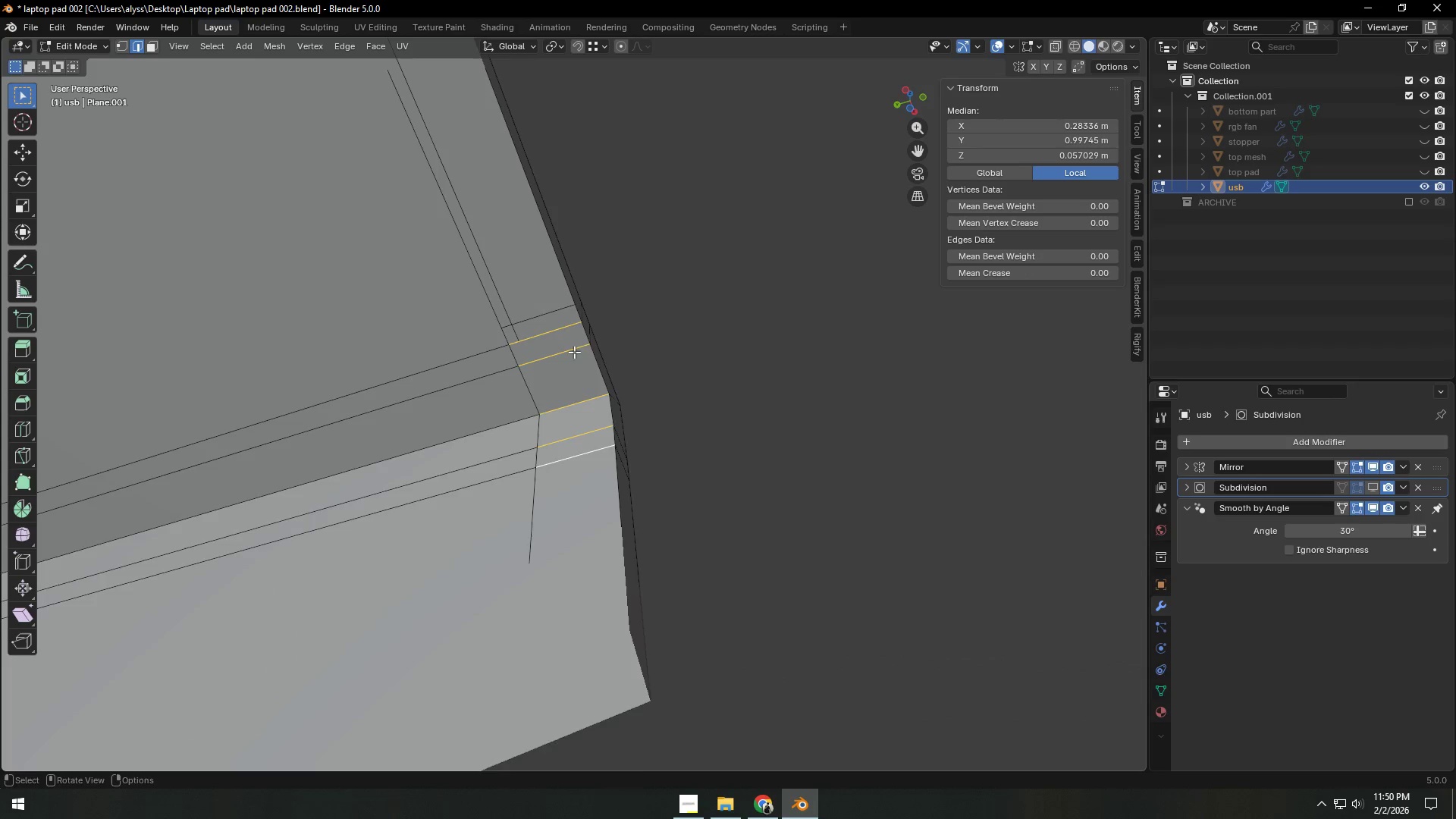 
right_click([550, 348])
 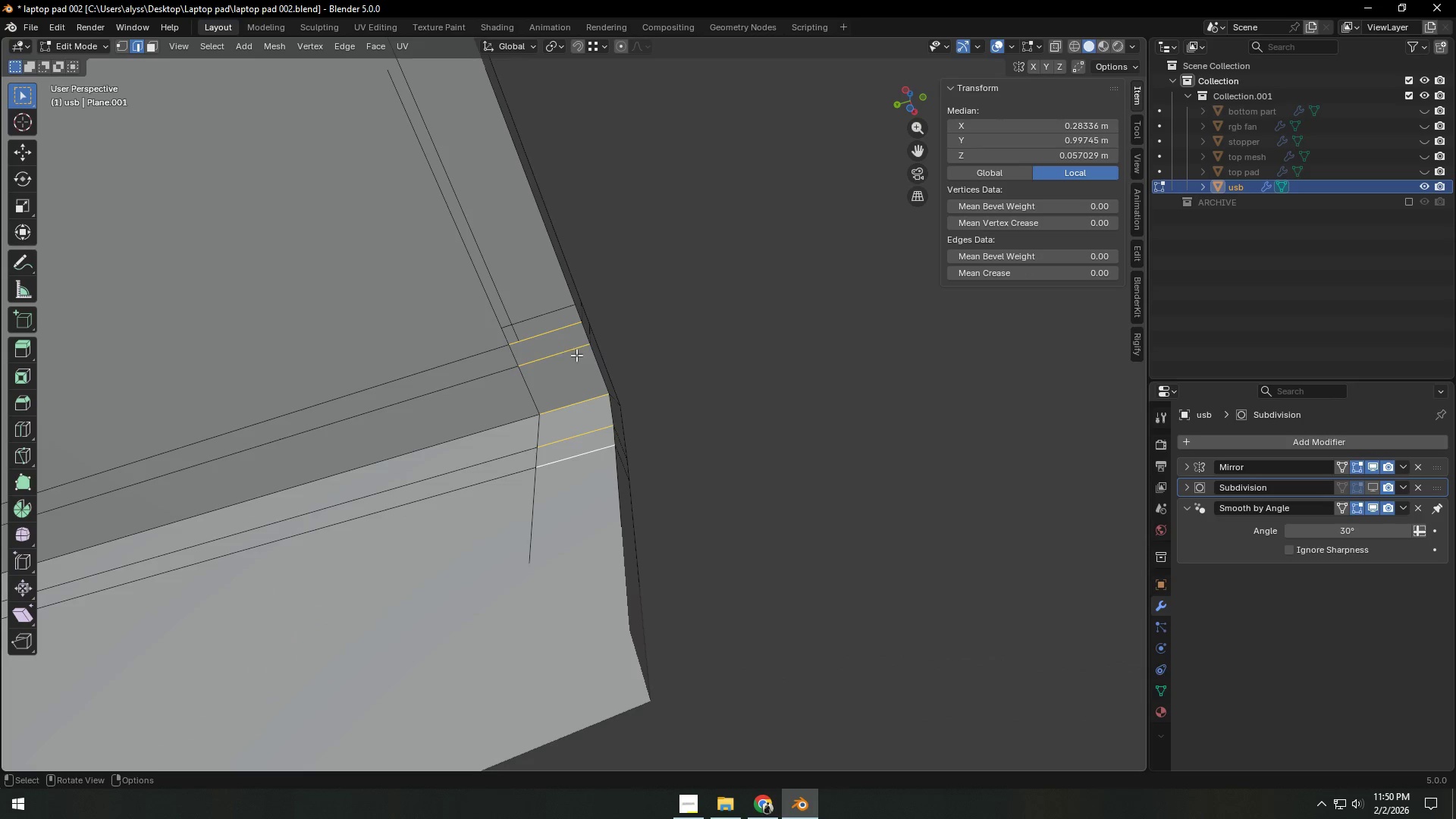 
left_click([550, 348])
 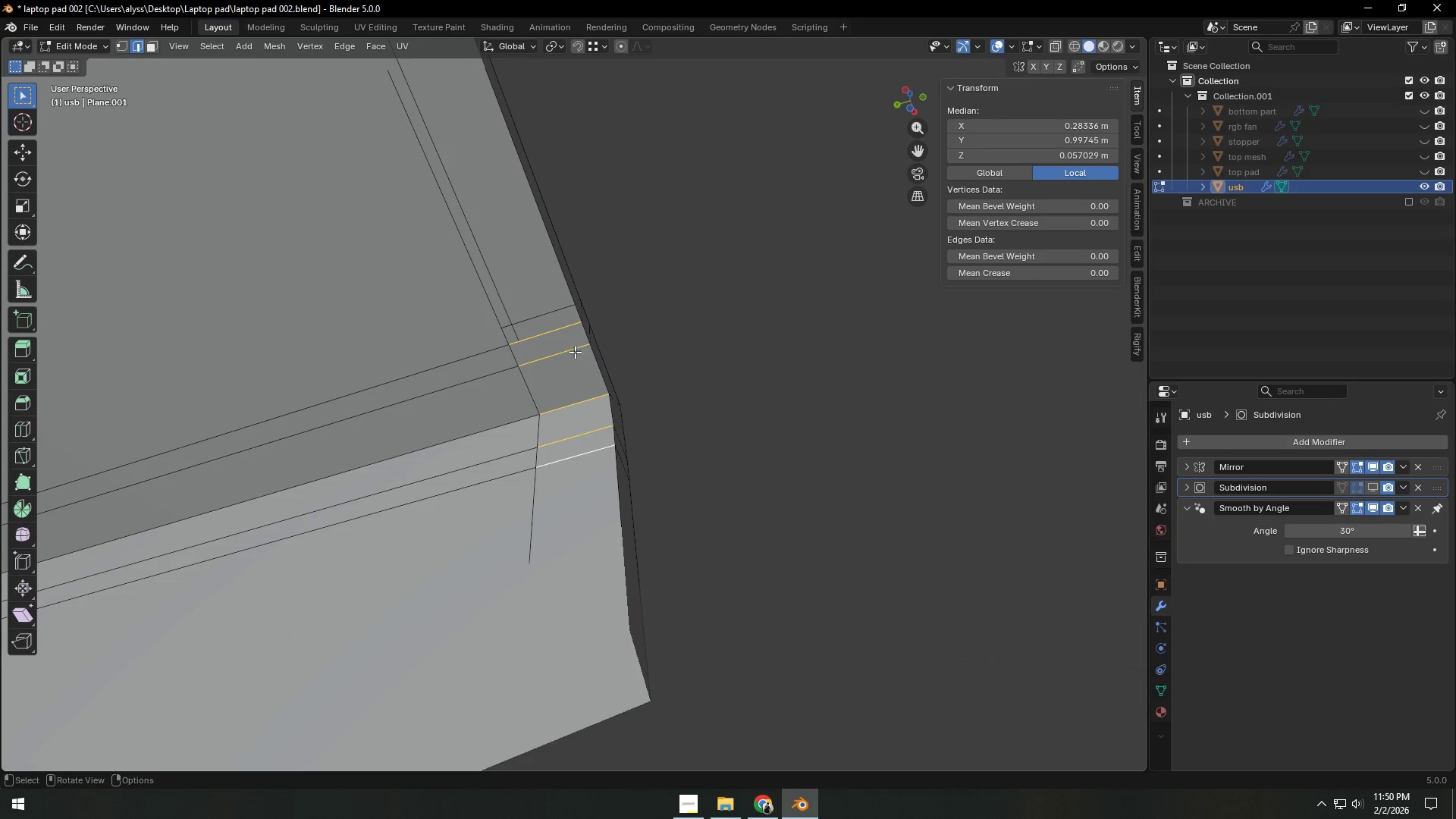 
scroll: coordinate [574, 352], scroll_direction: down, amount: 1.0
 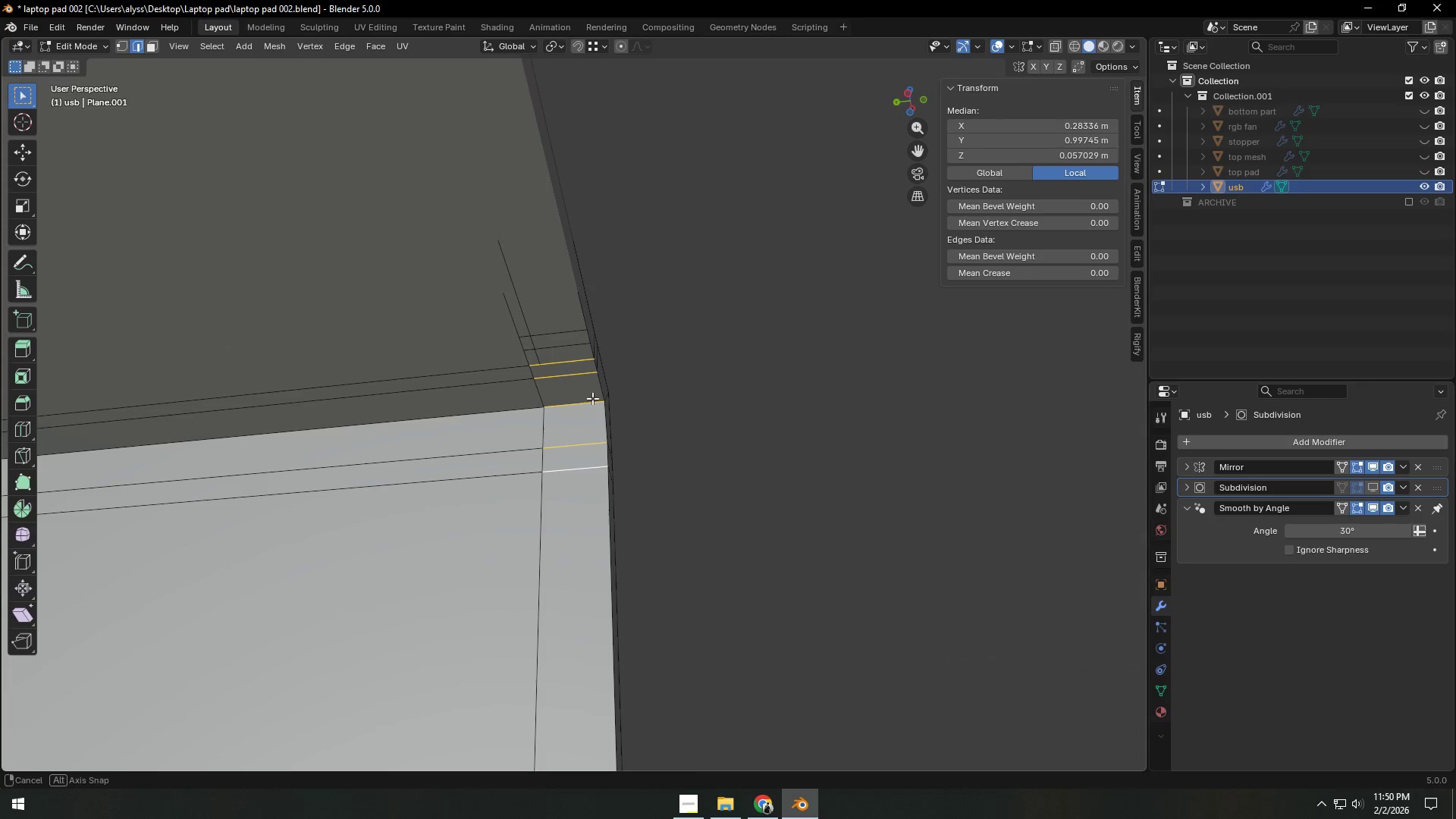 
key(X)
 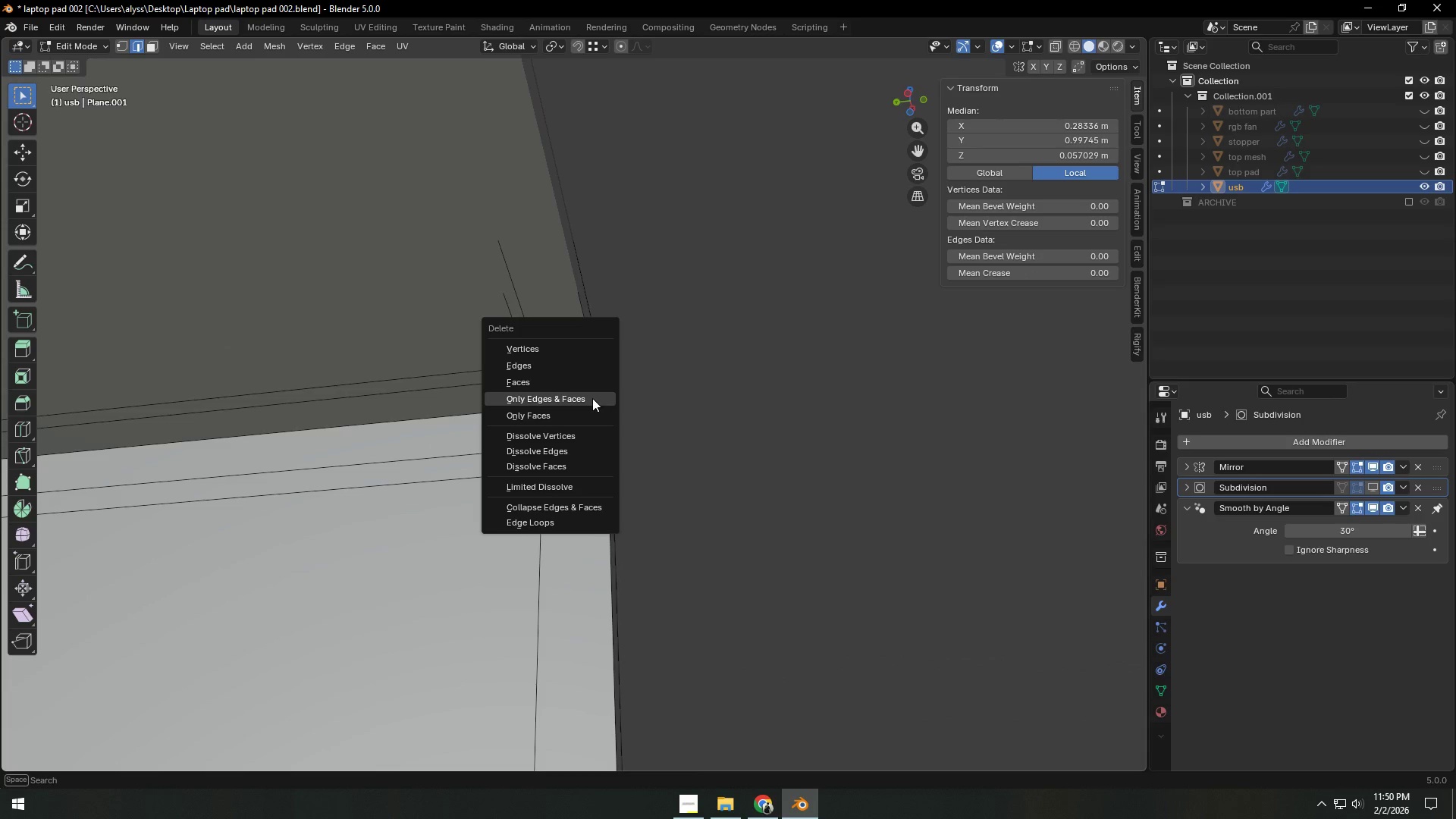 
left_click([592, 398])
 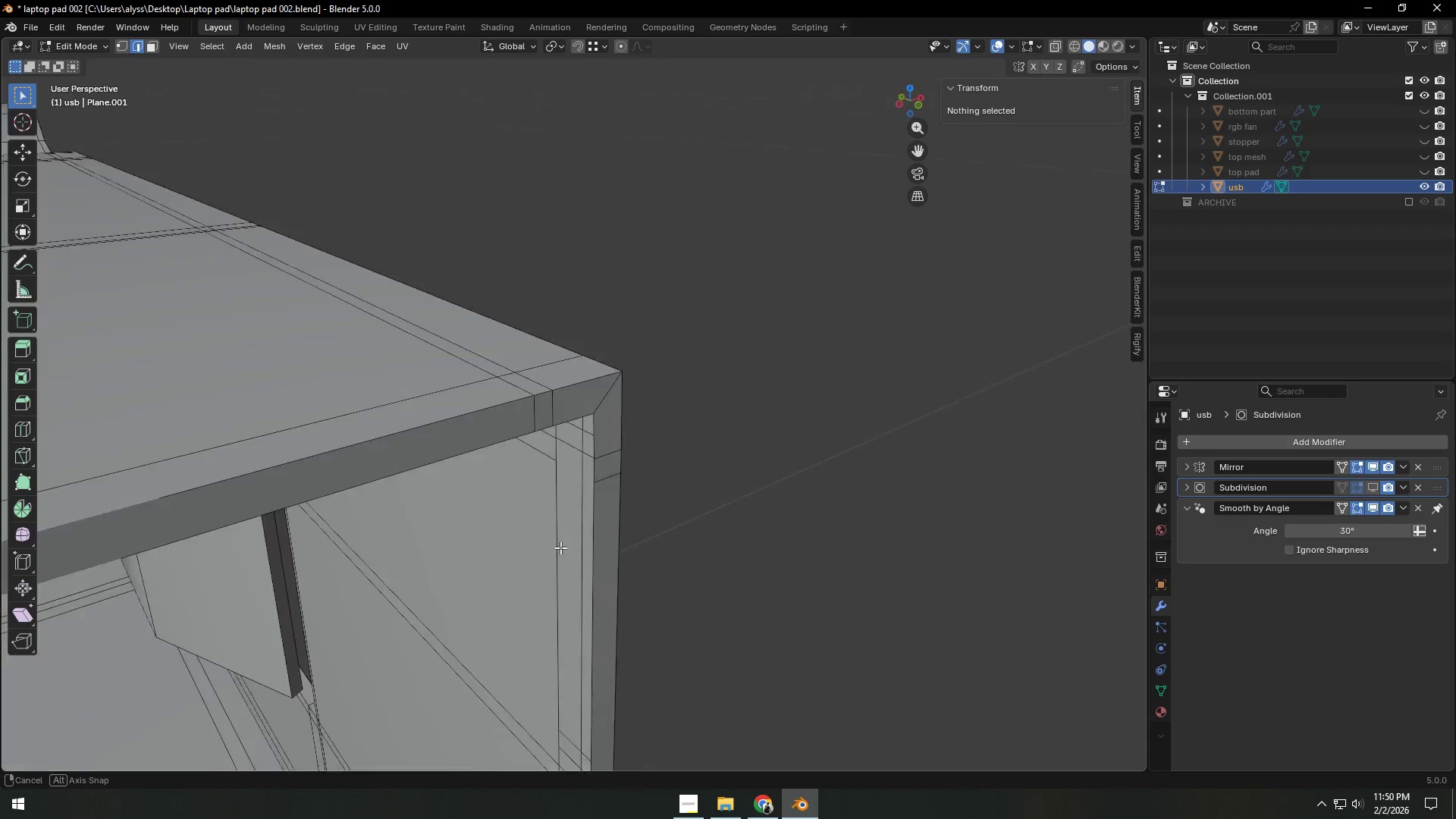 
hold_key(key=ShiftLeft, duration=0.47)
 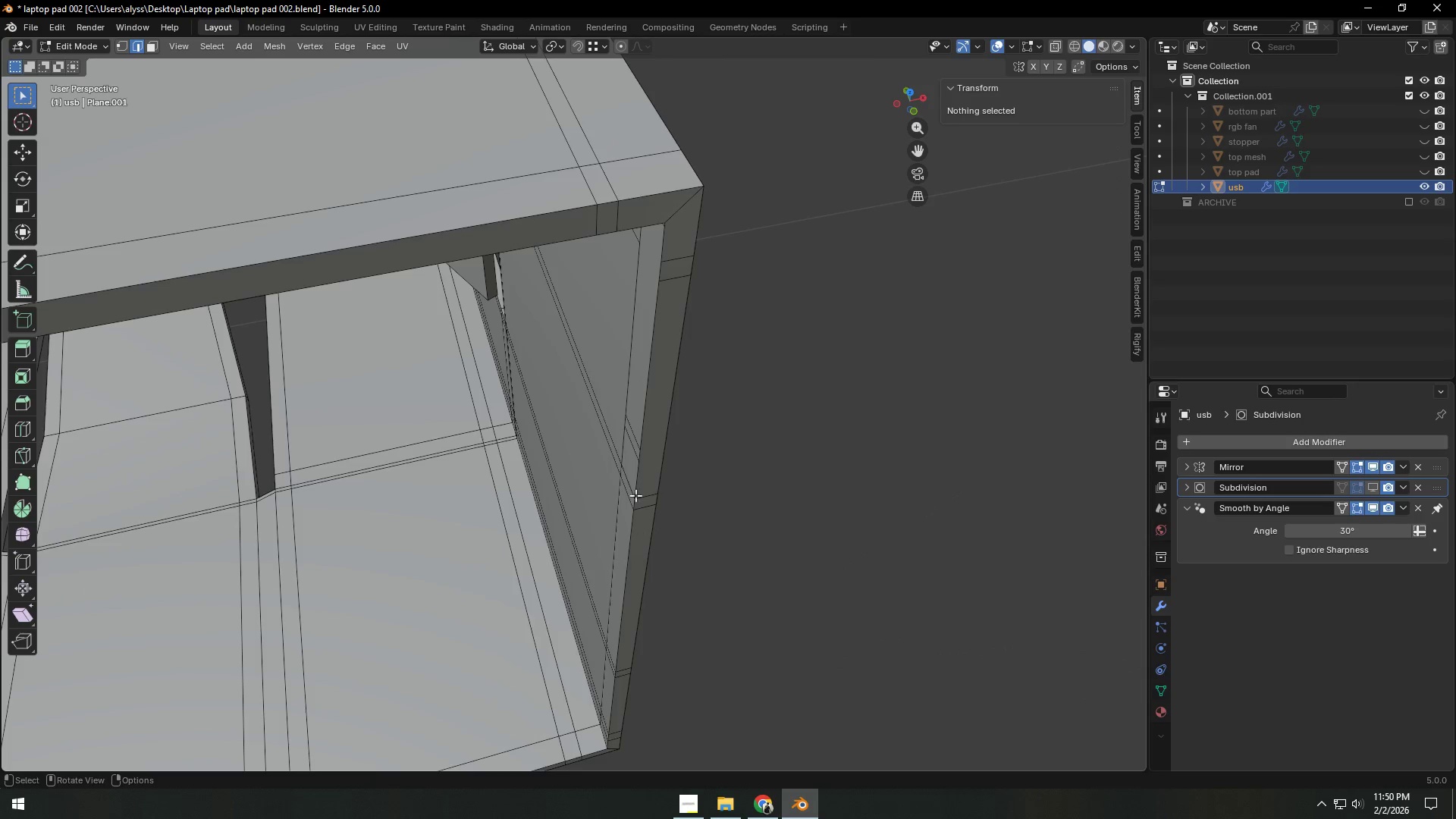 
left_click([629, 488])
 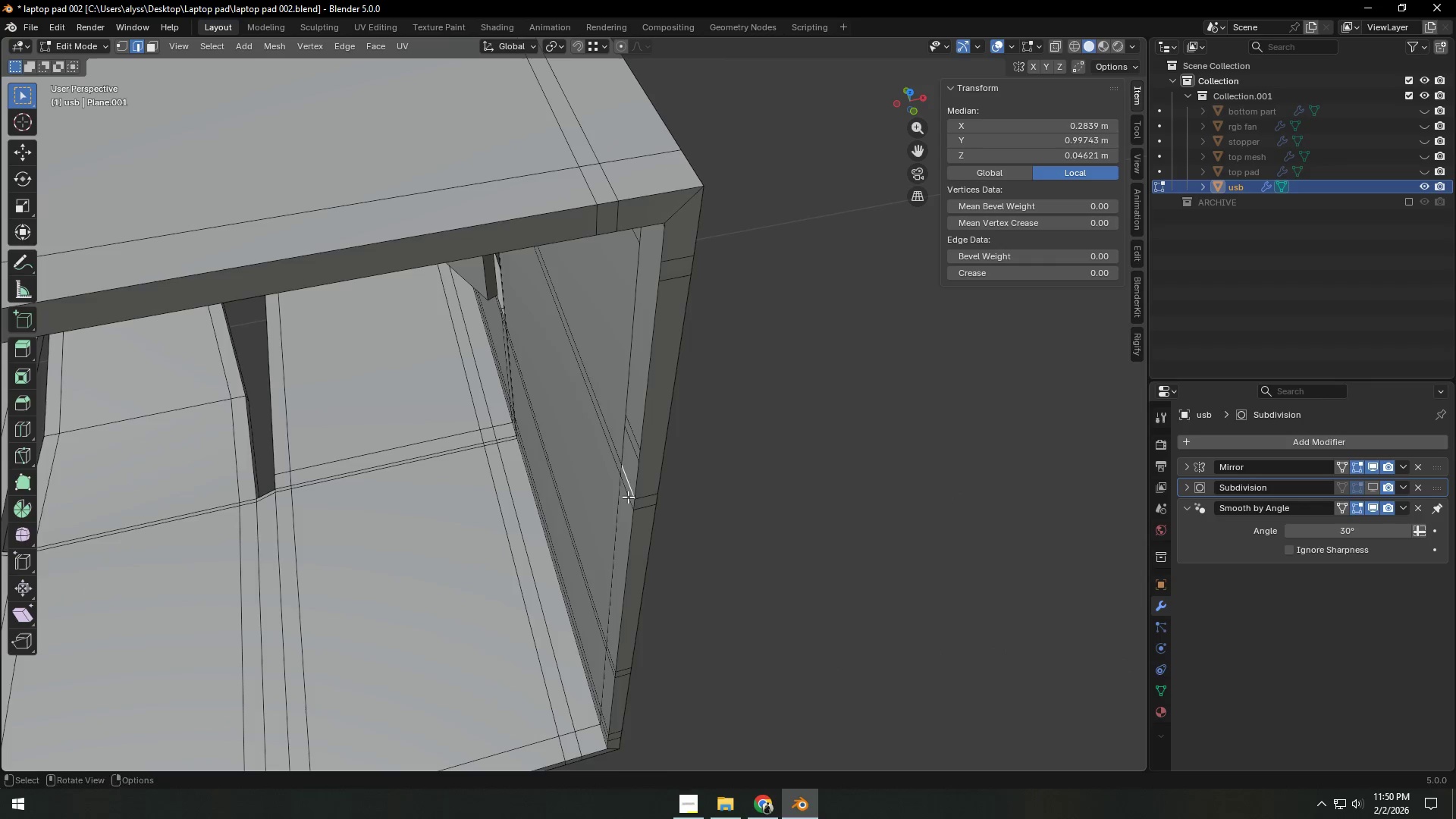 
hold_key(key=ShiftLeft, duration=0.36)
left_click([628, 497])
 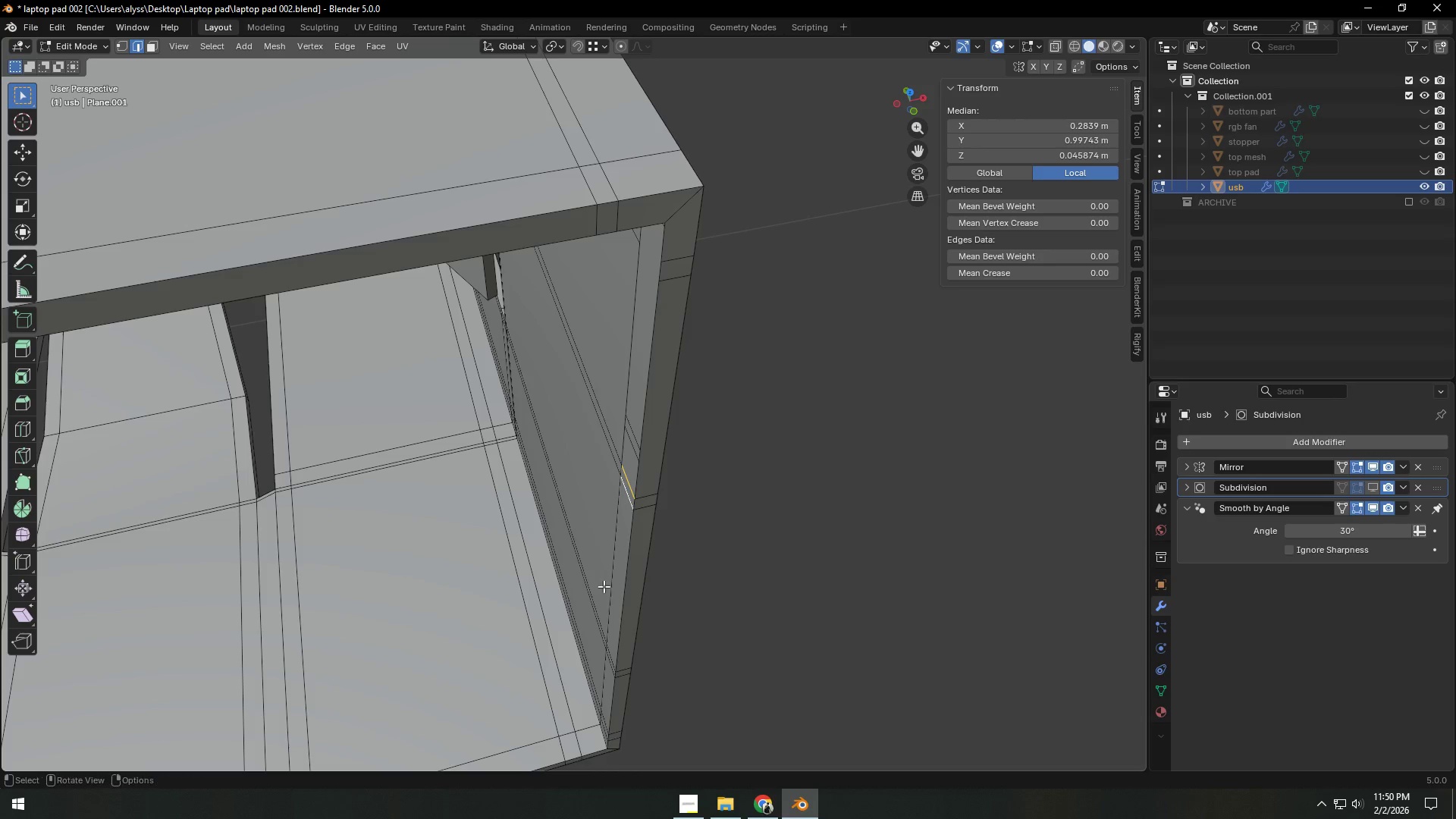 
hold_key(key=ShiftLeft, duration=1.5)
 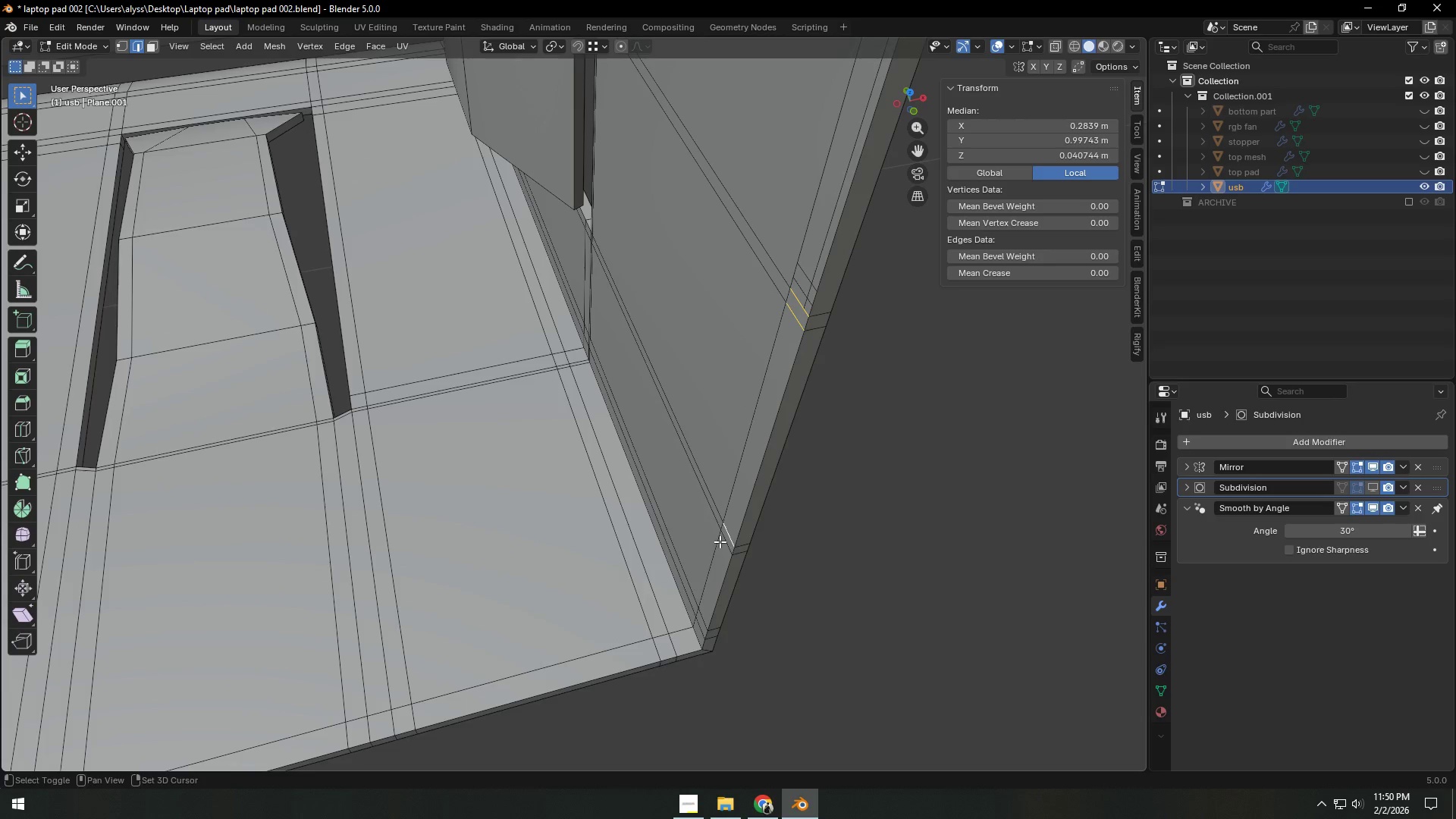 
hold_key(key=ShiftLeft, duration=0.78)
left_click([730, 531])
 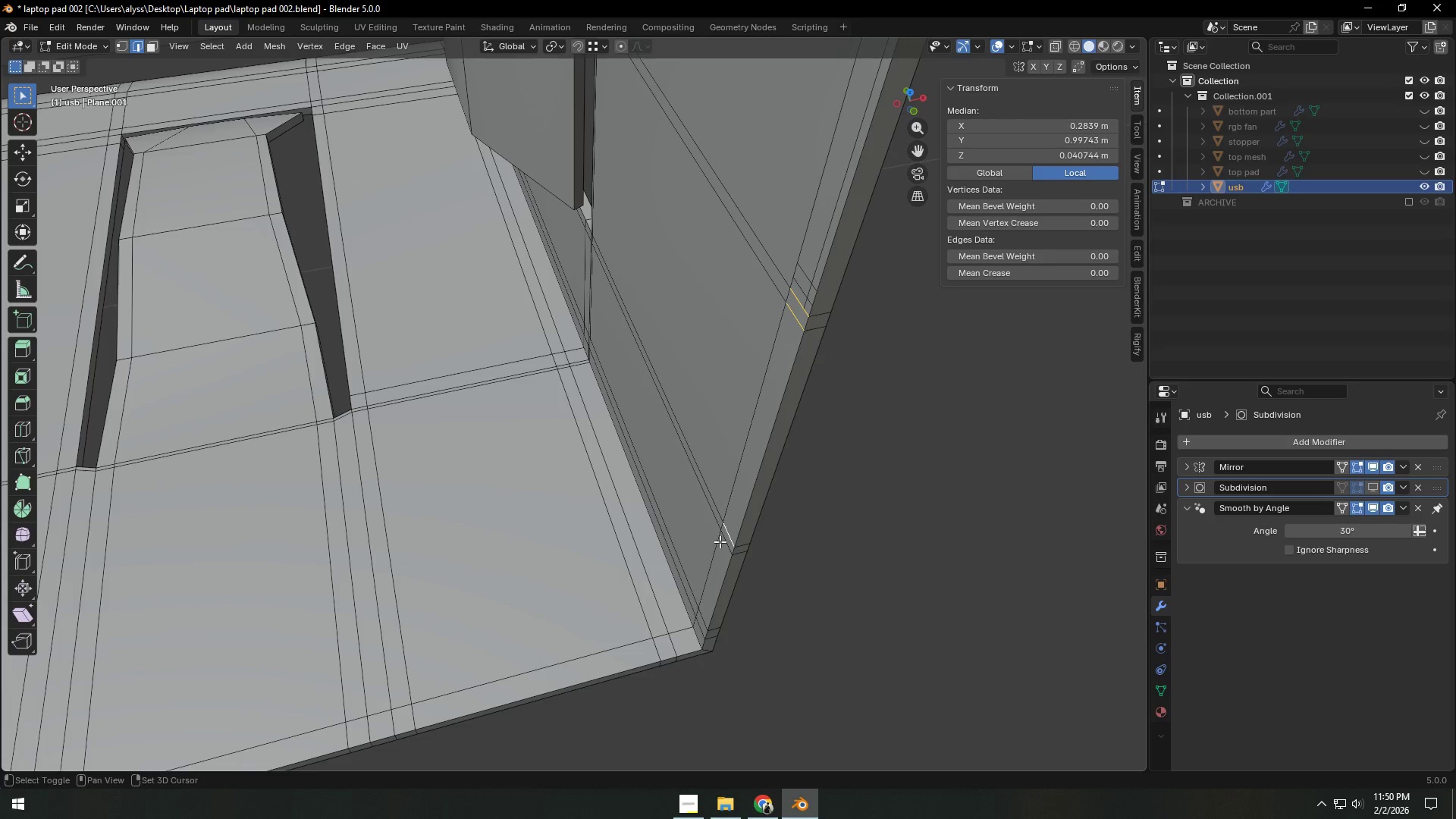 
double_click([720, 541])
 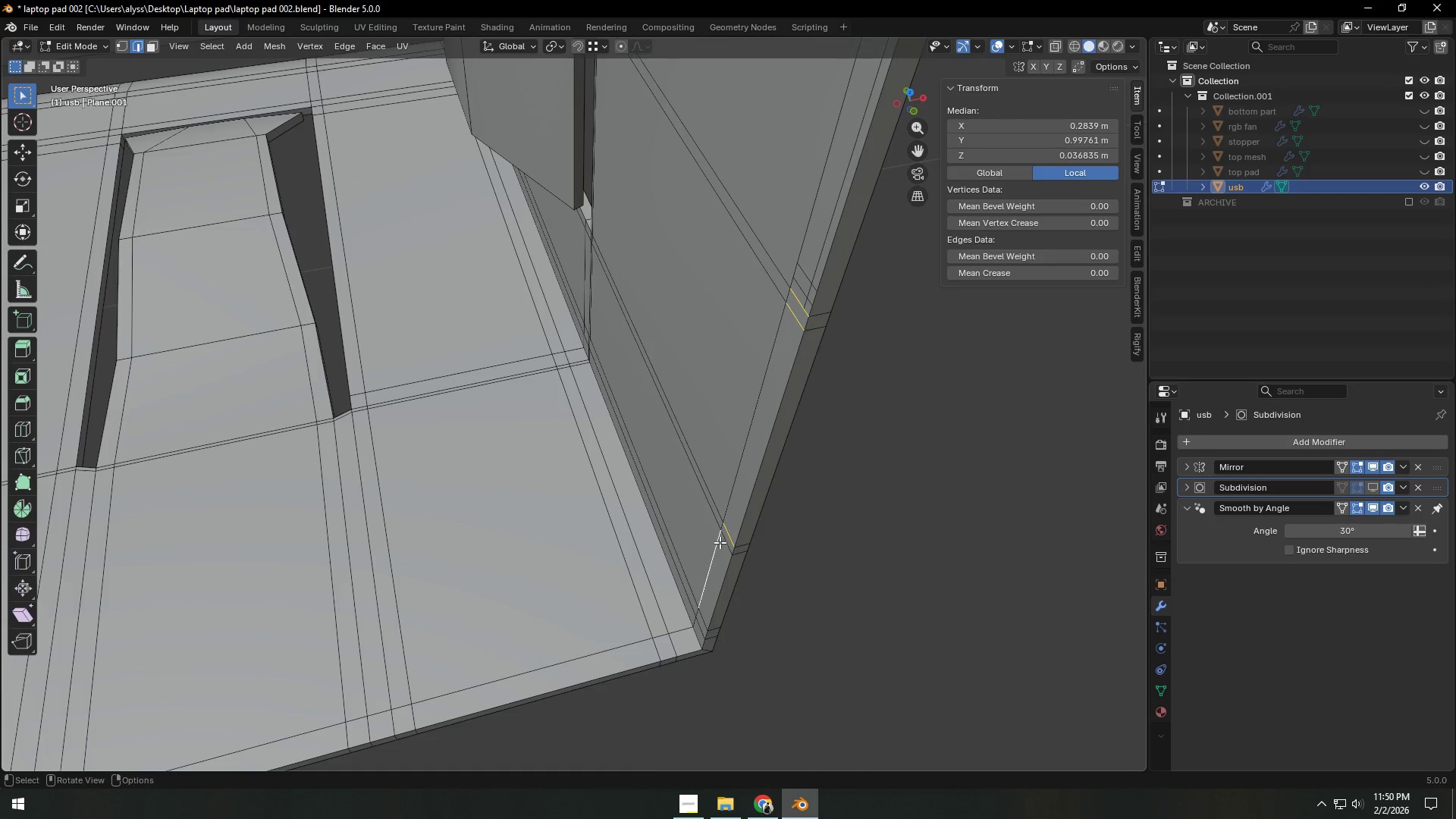 
hold_key(key=ShiftLeft, duration=0.77)
left_click([711, 544])
 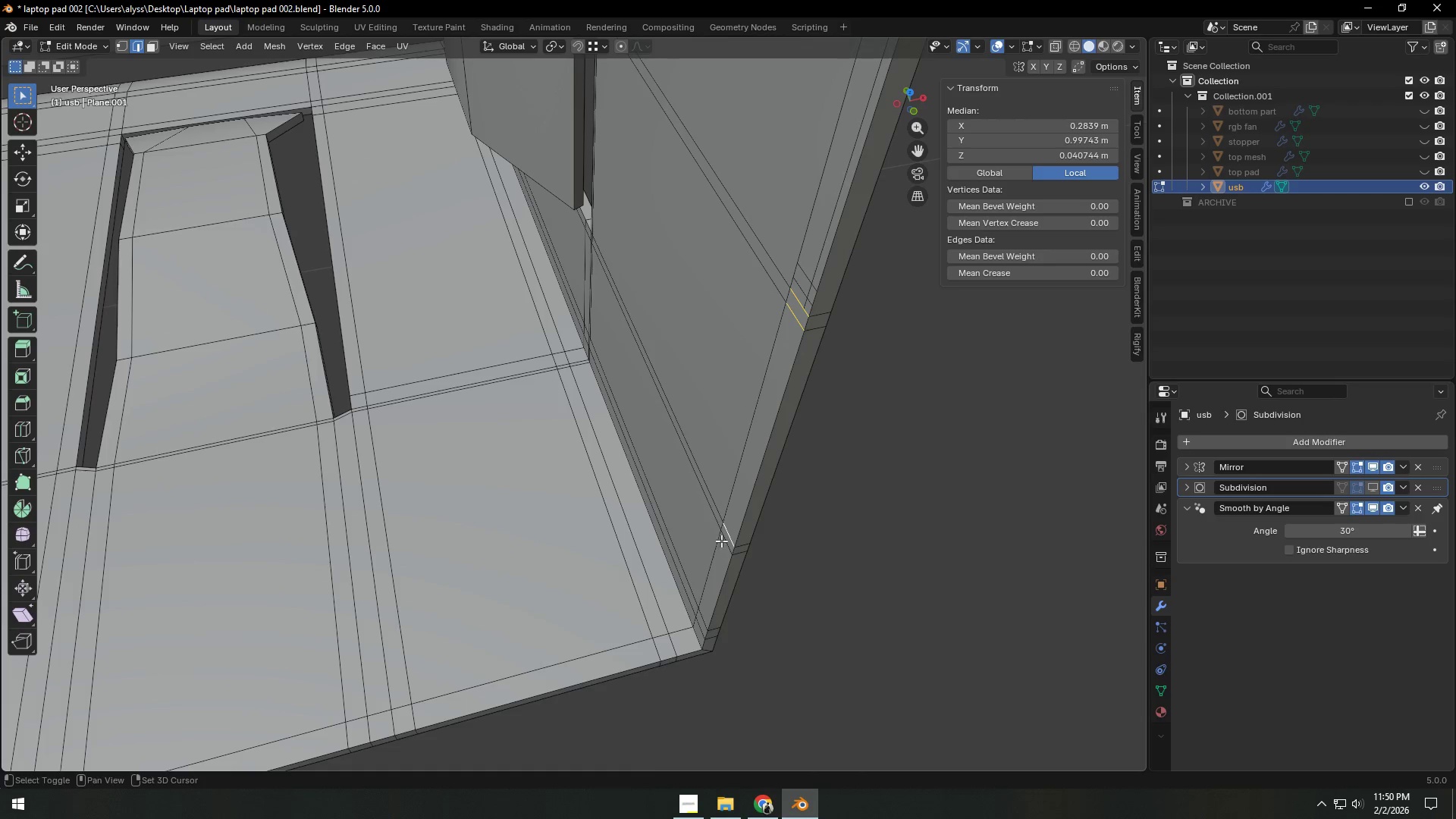 
double_click([722, 540])
 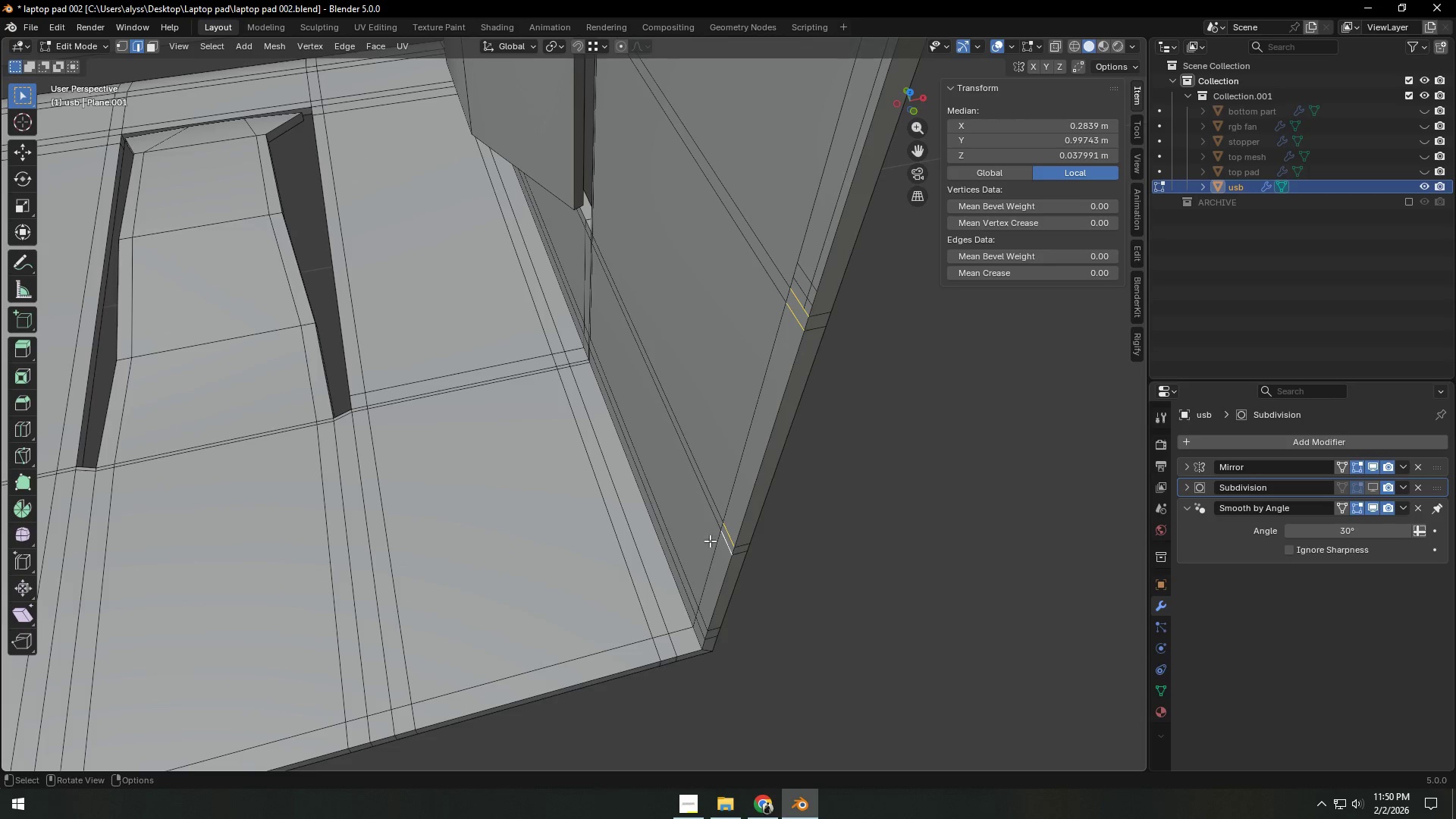 
key(X)
 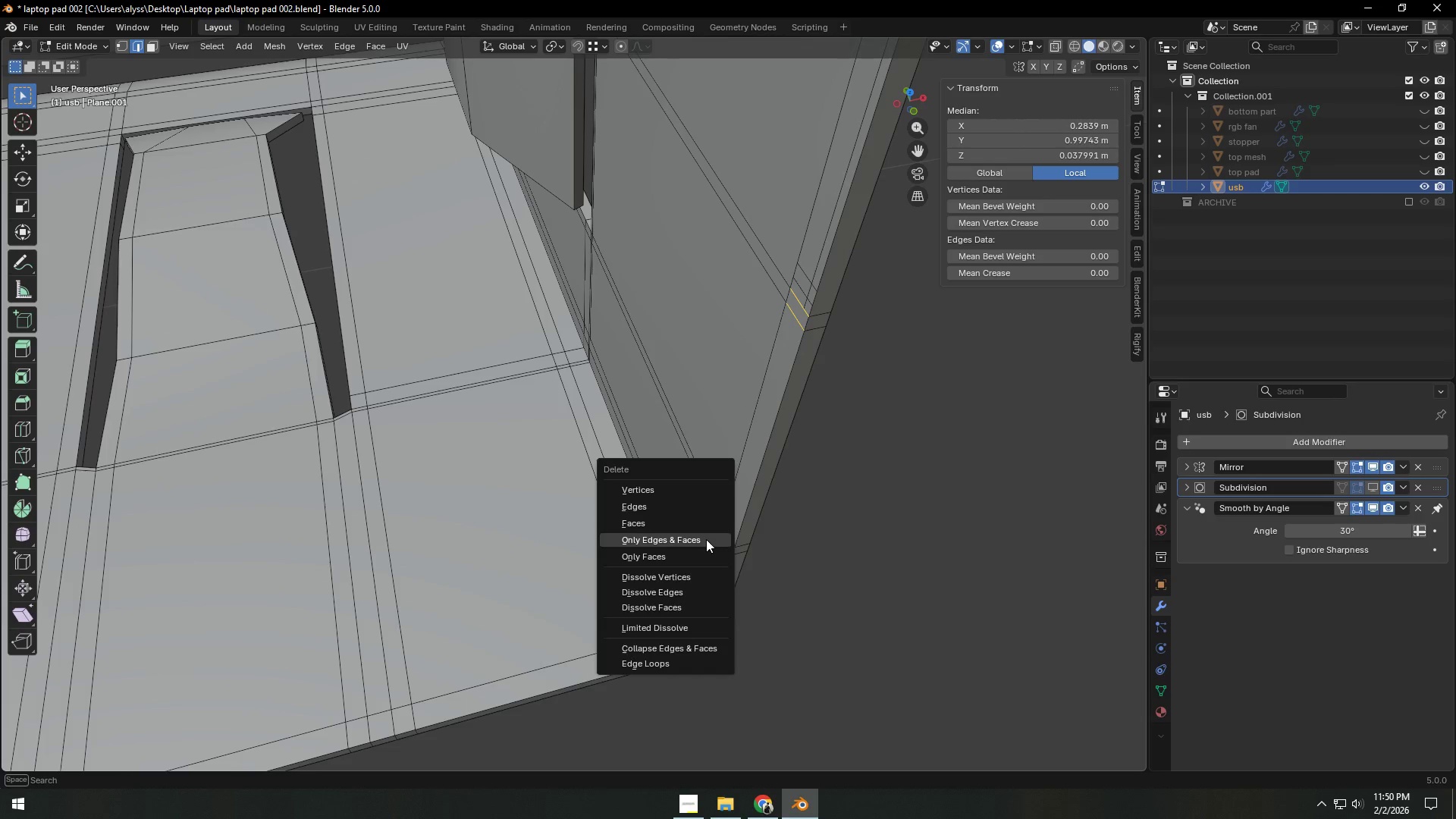 
left_click([706, 539])
 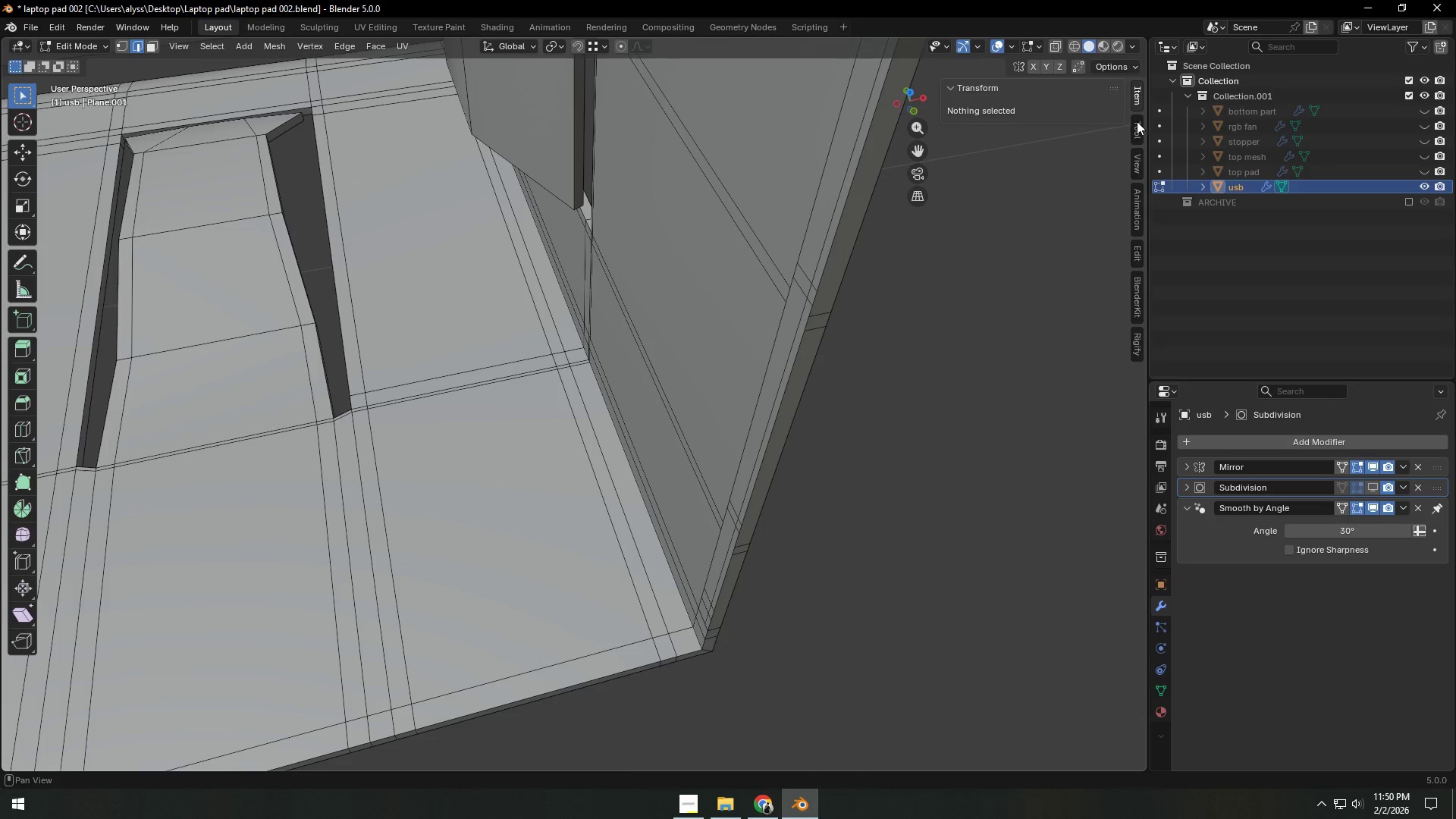 
left_click([1136, 152])
 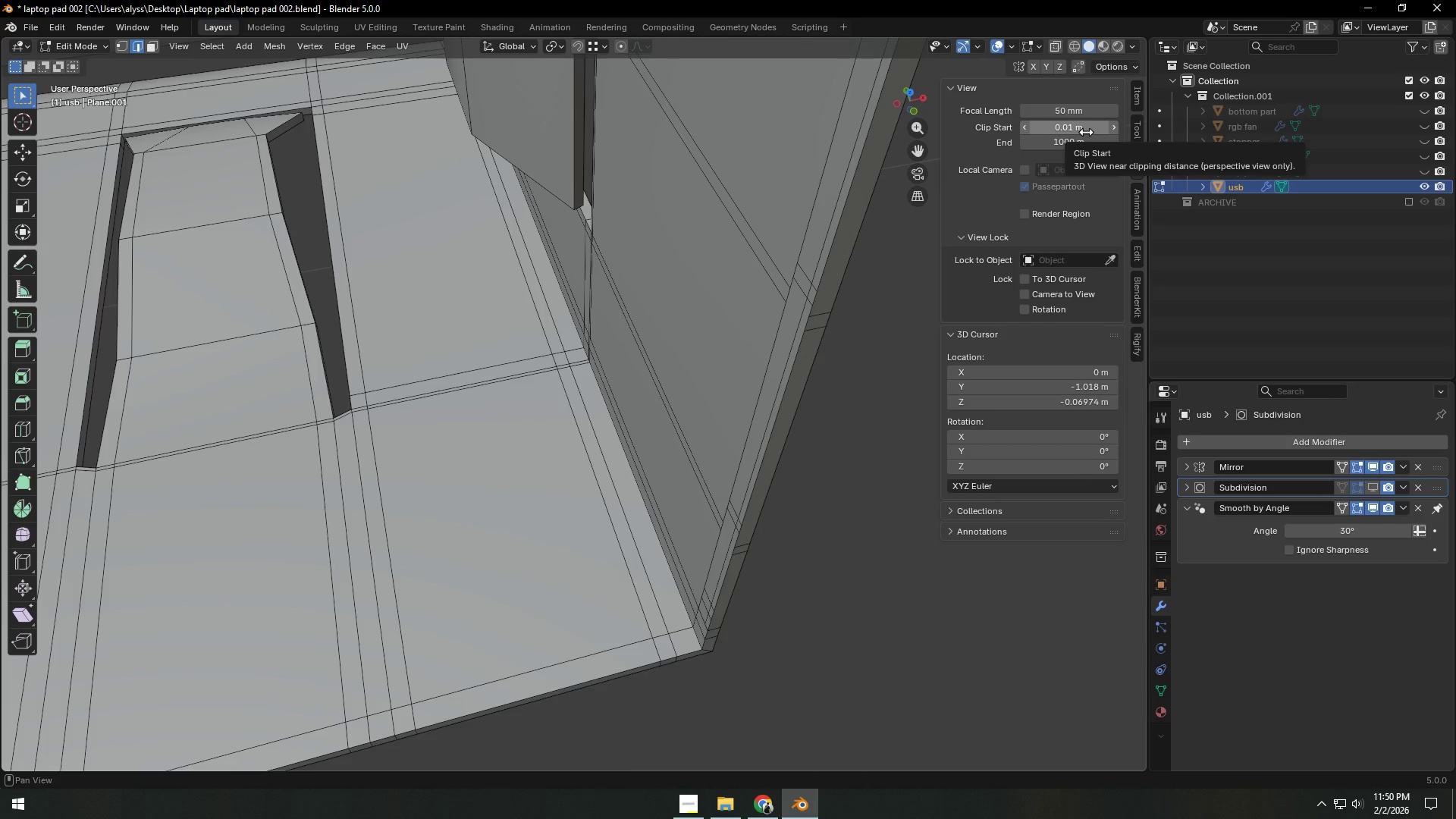 
left_click([1086, 132])
 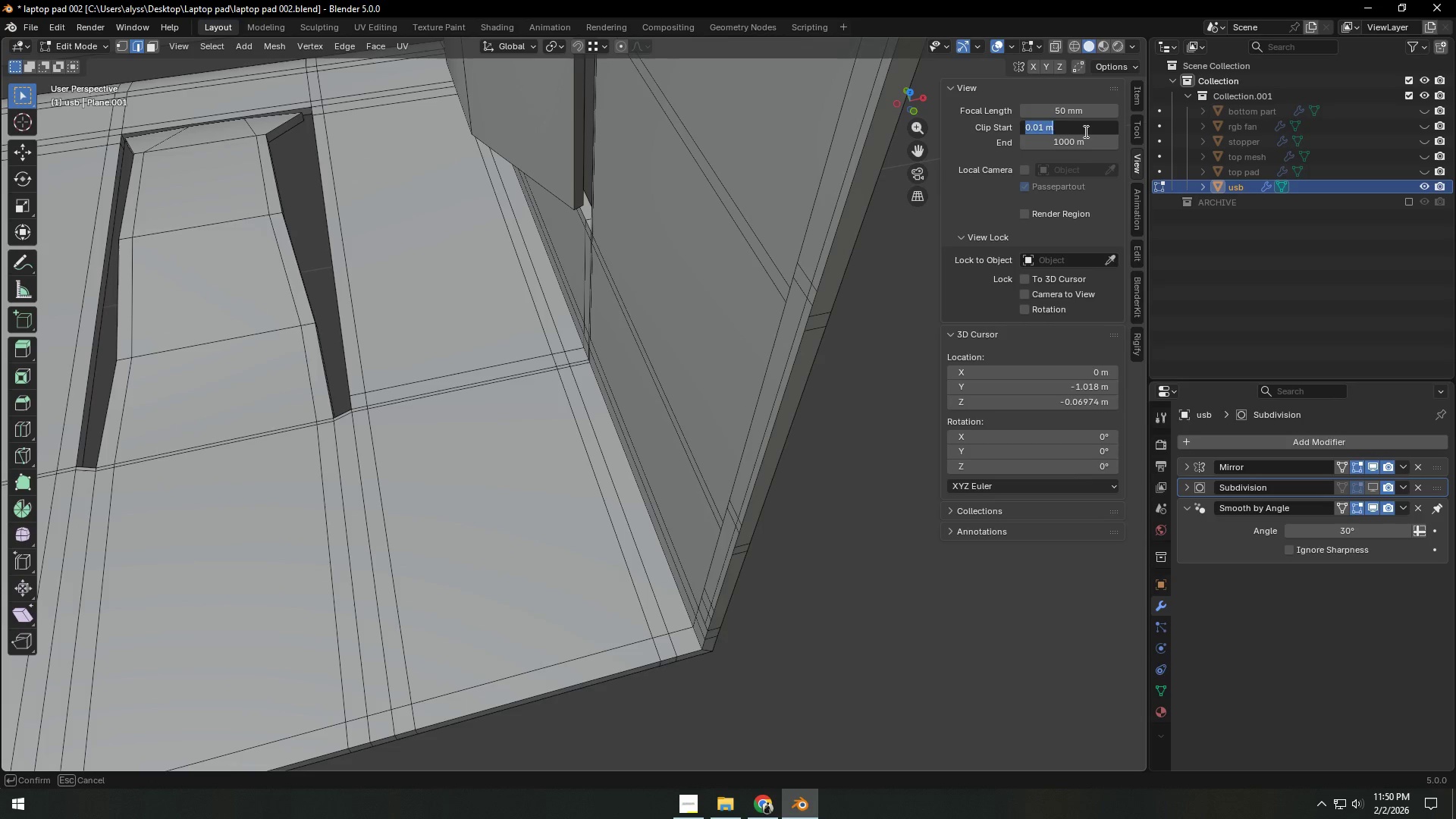 
key(NumpadDecimal)
 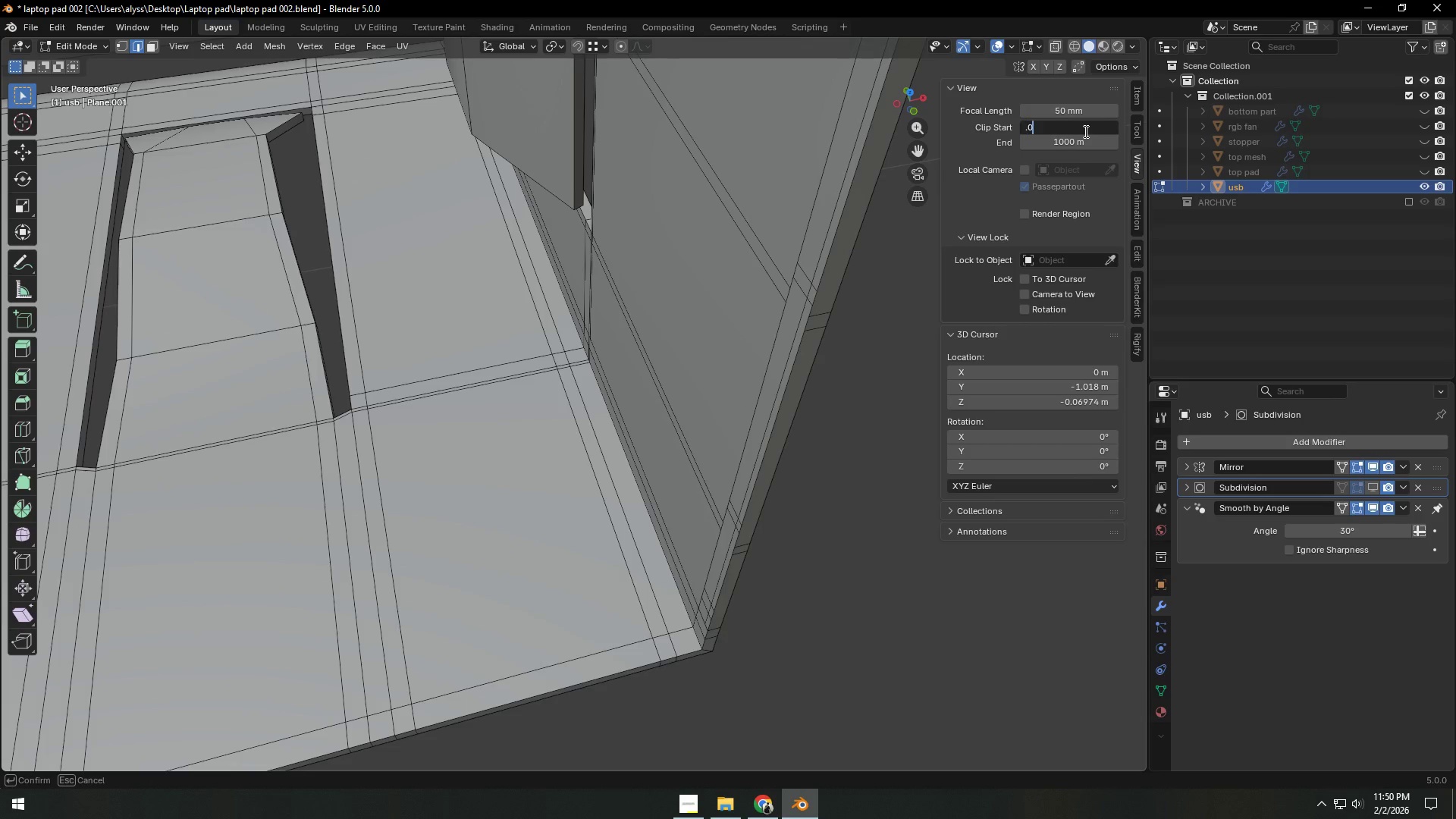 
key(Numpad0)
 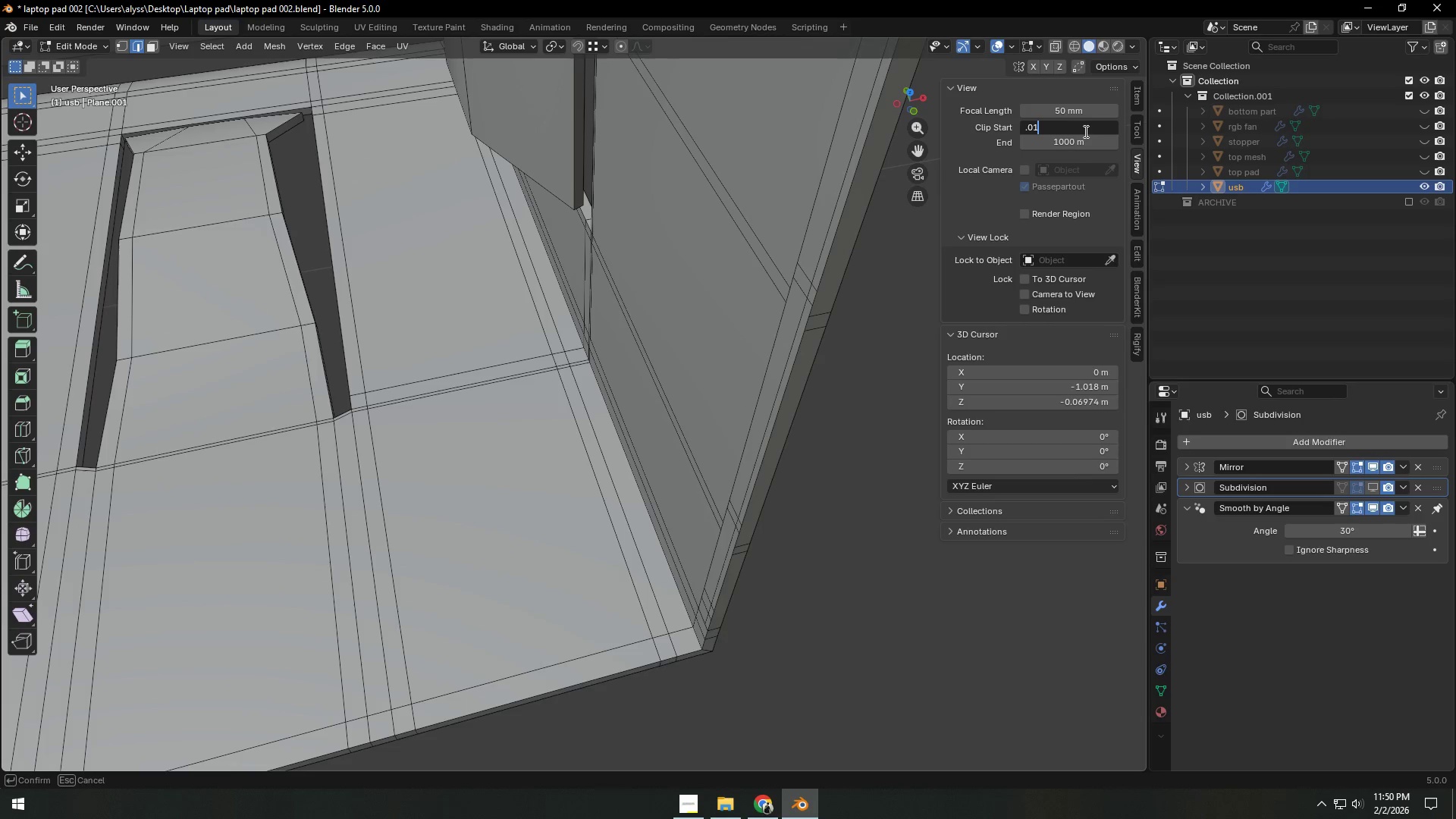 
key(Numpad1)
 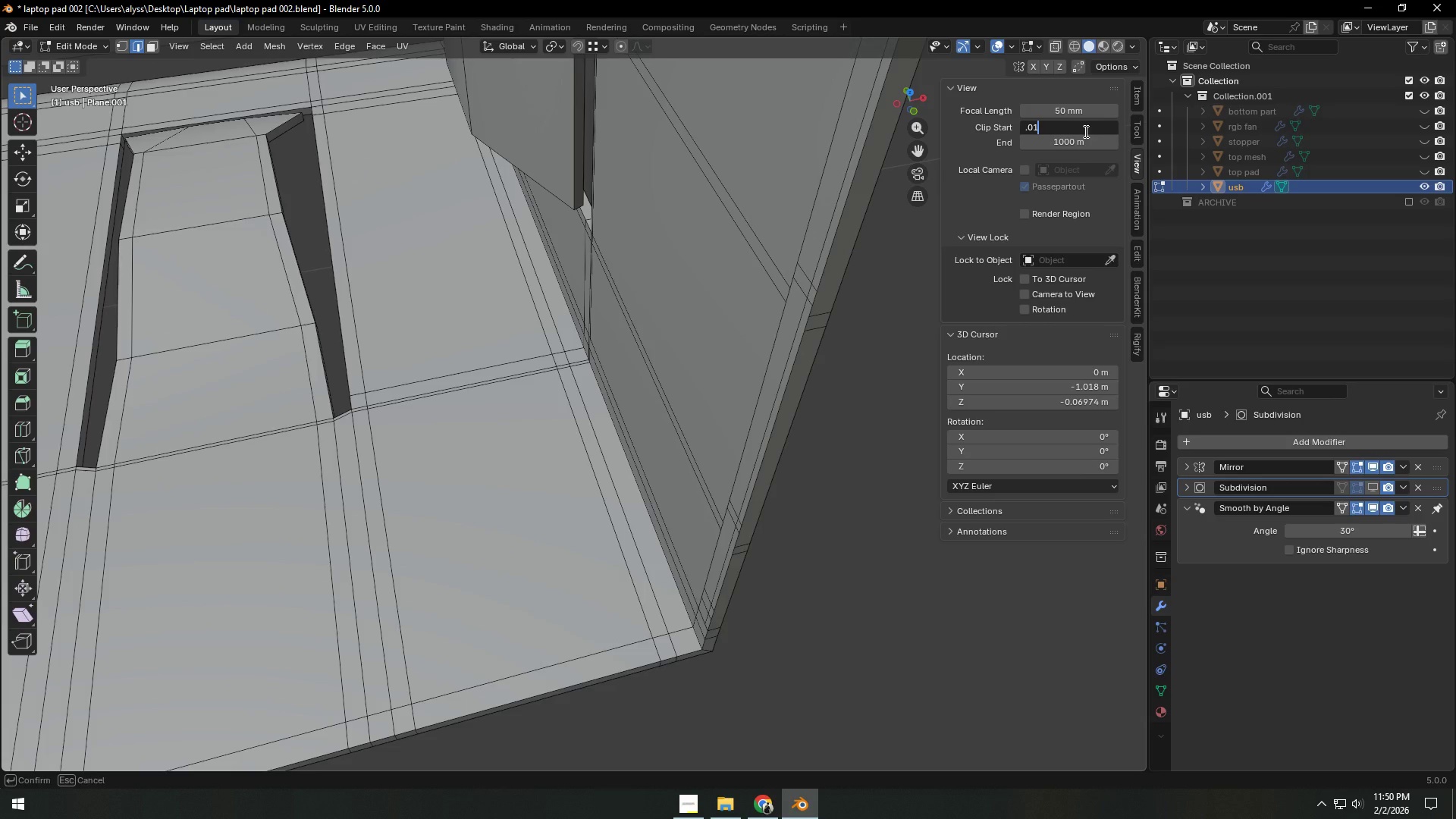 
key(NumpadEnter)
 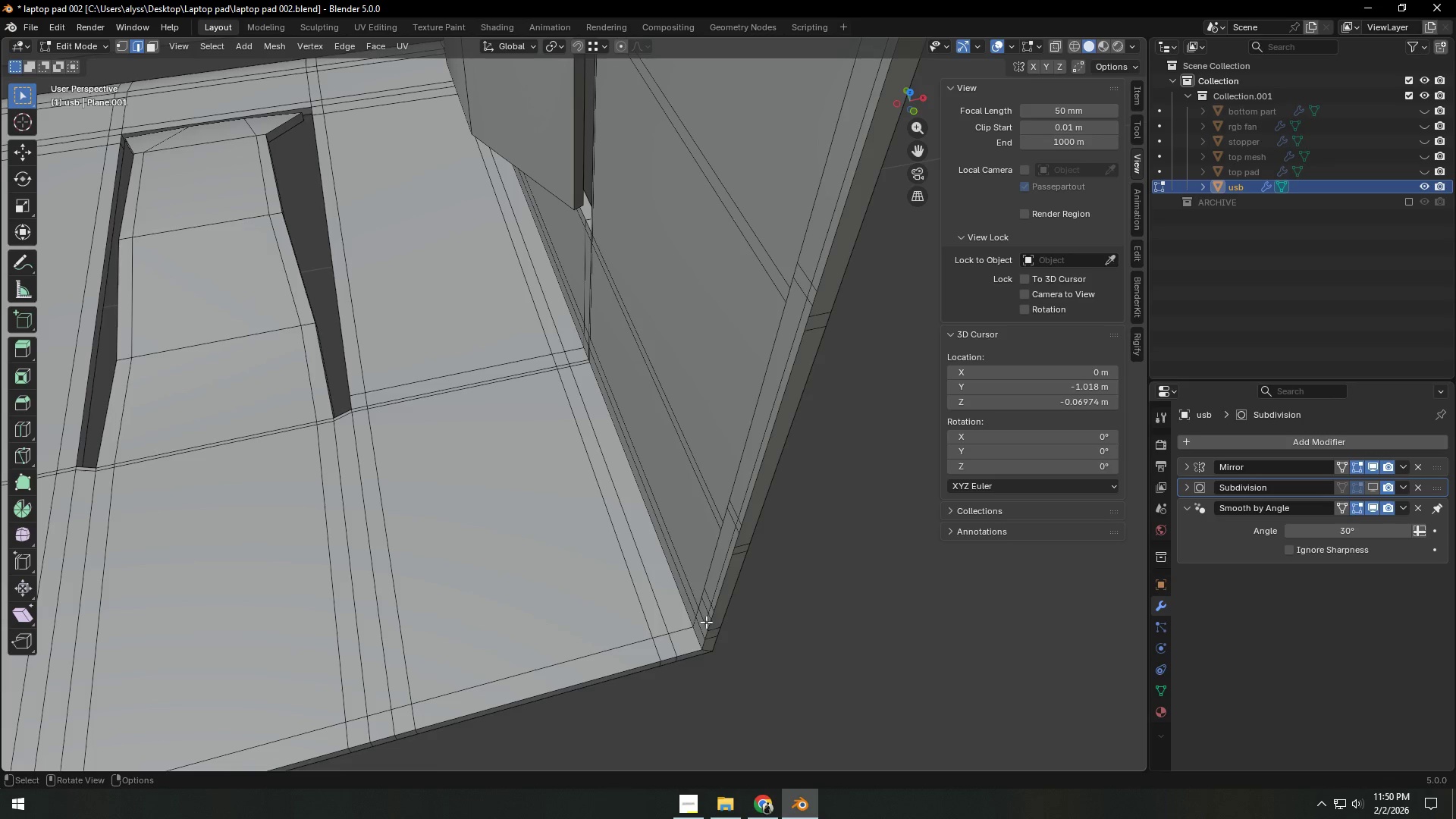 
left_click([696, 618])
 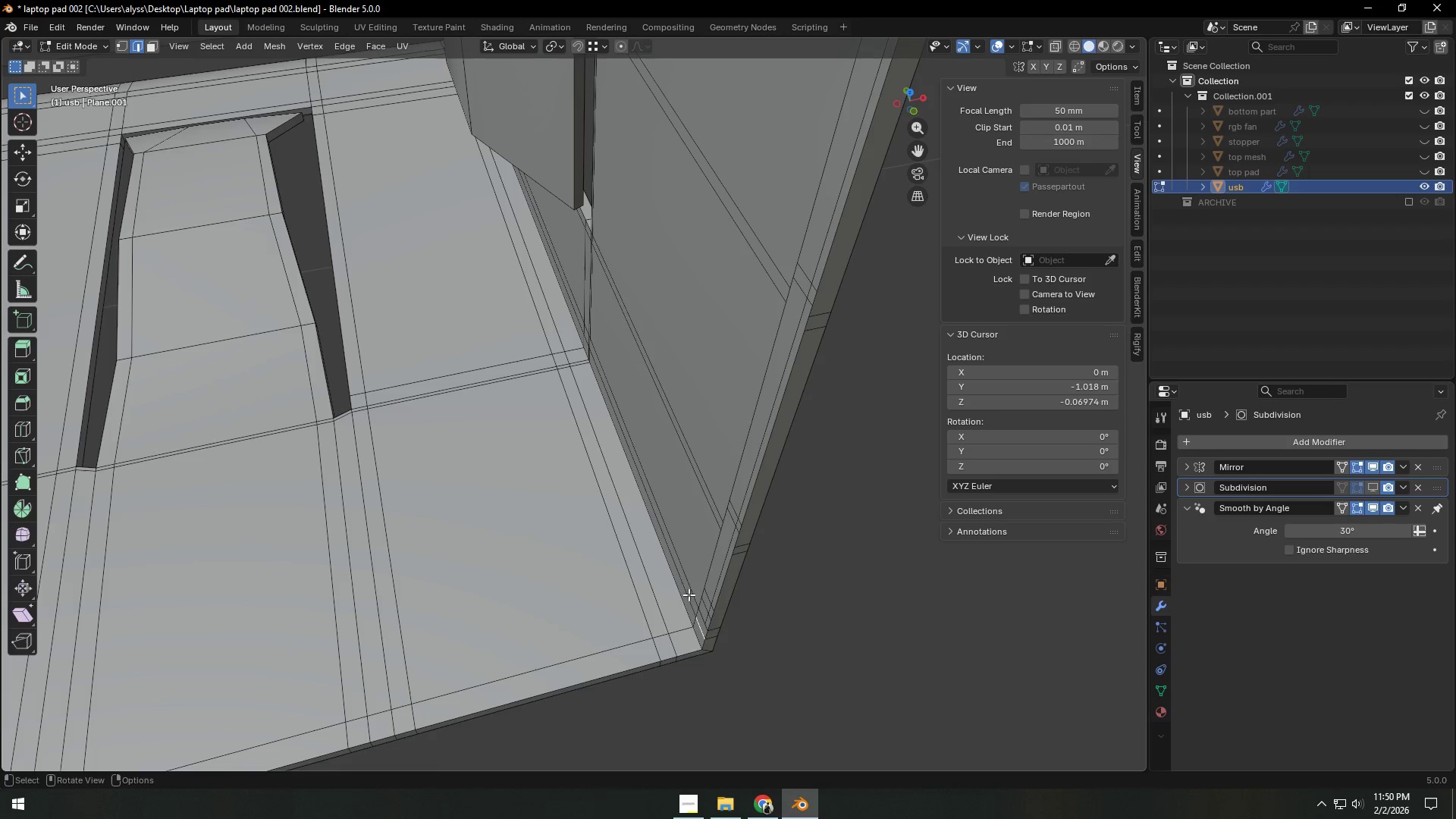 
key(Backquote)
 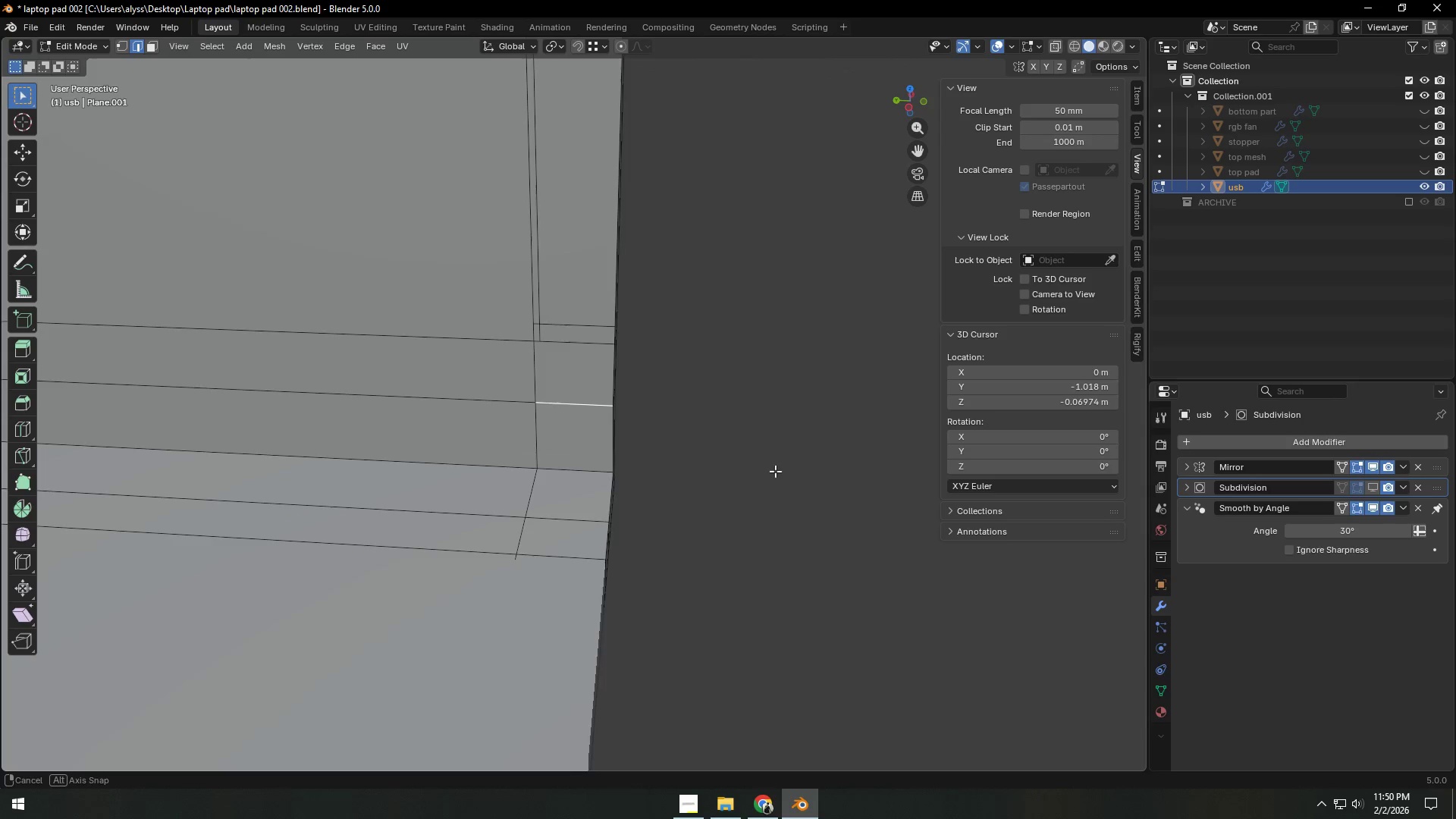 
left_click([569, 462])
 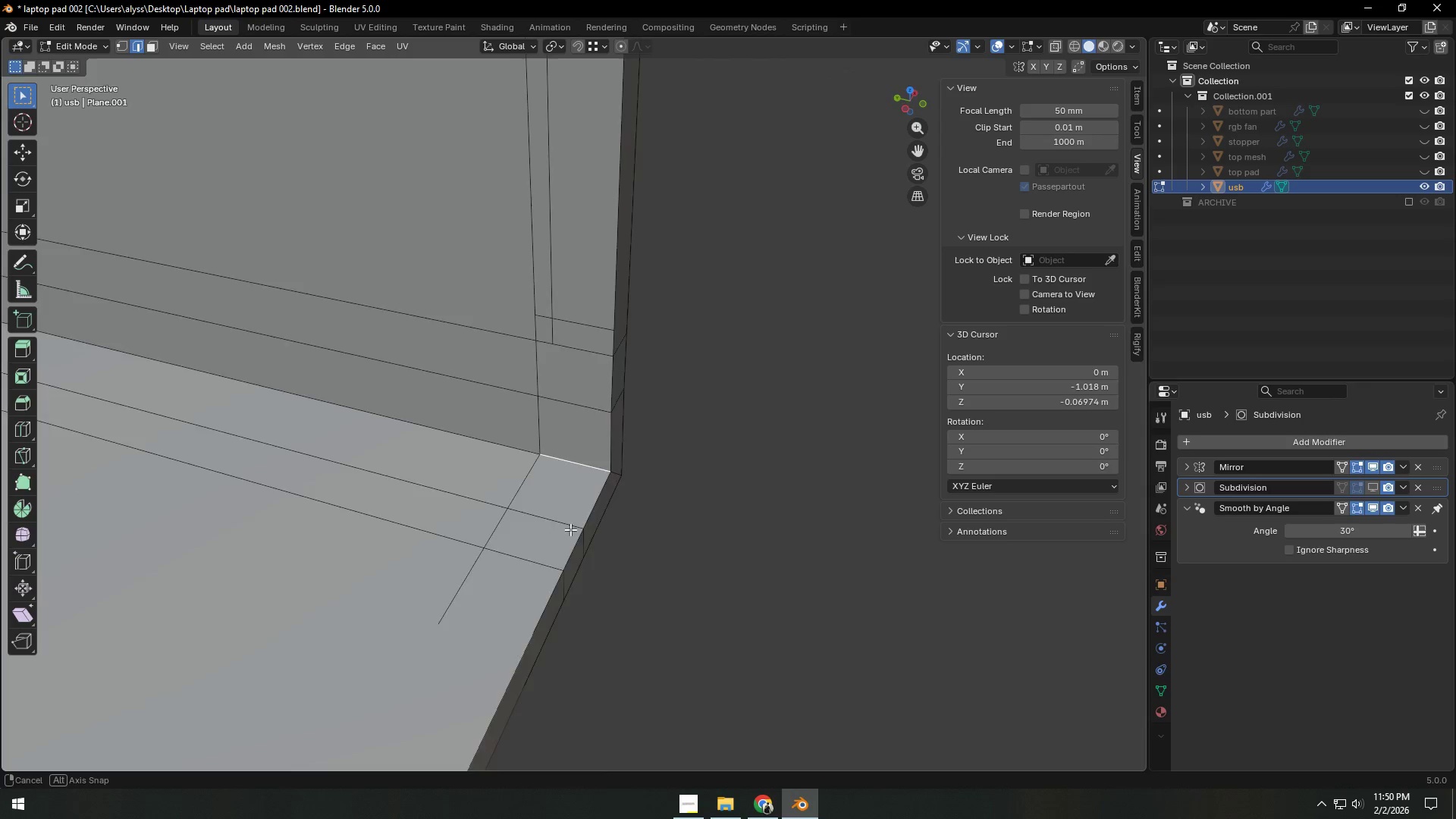 
hold_key(key=ShiftLeft, duration=1.5)
 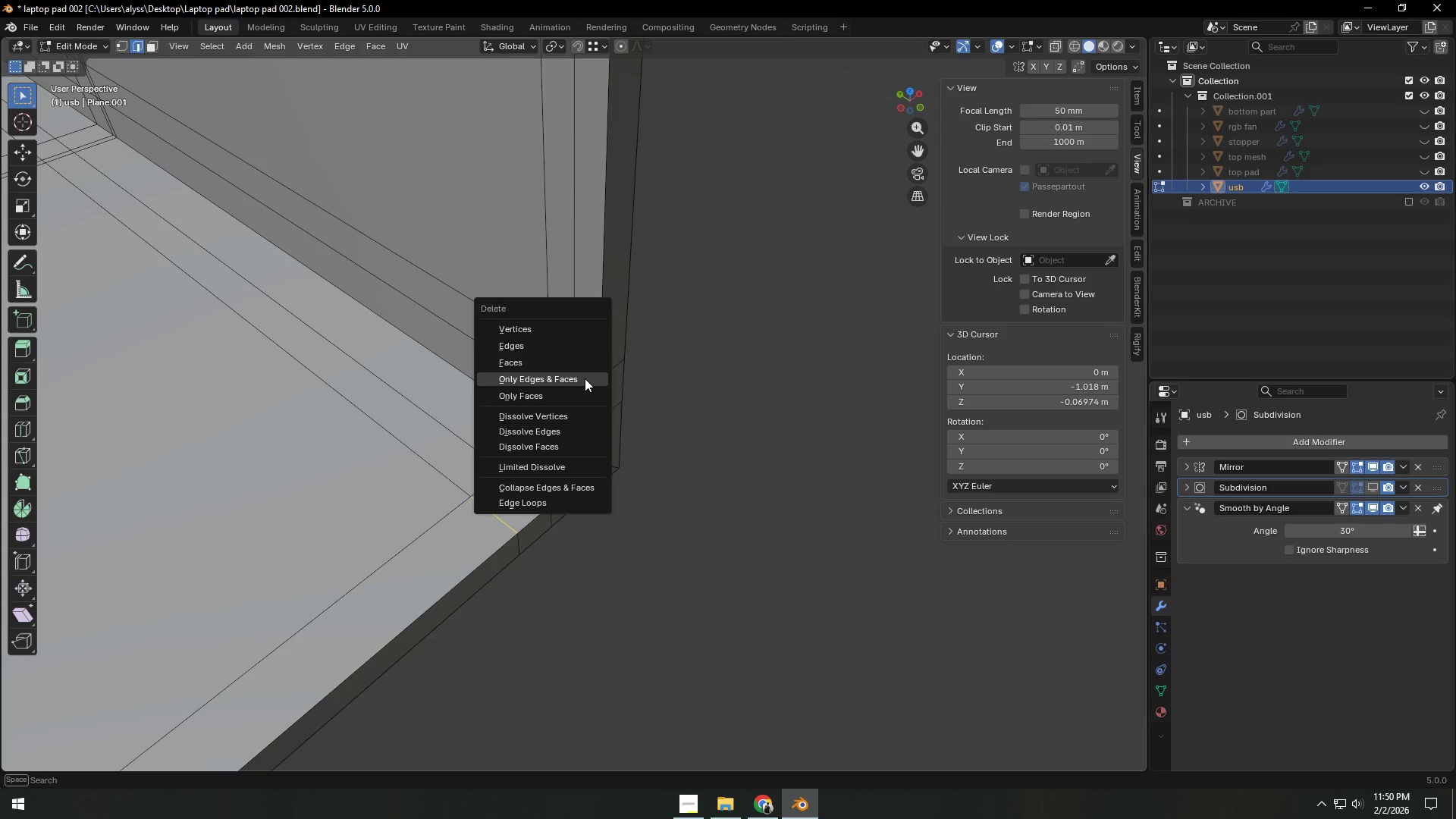 
scroll: coordinate [544, 535], scroll_direction: down, amount: 2.0
 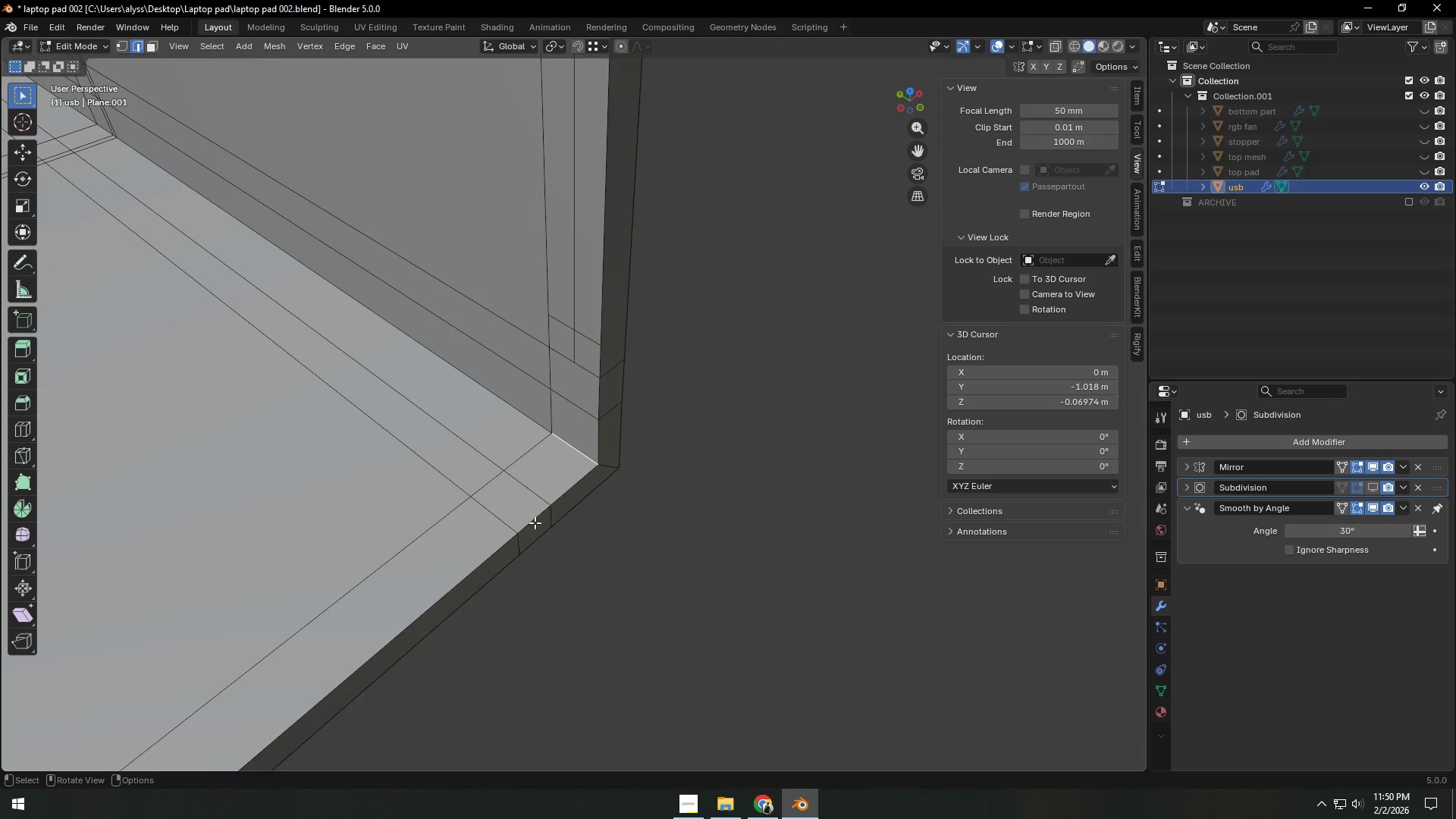 
double_click([526, 487])
 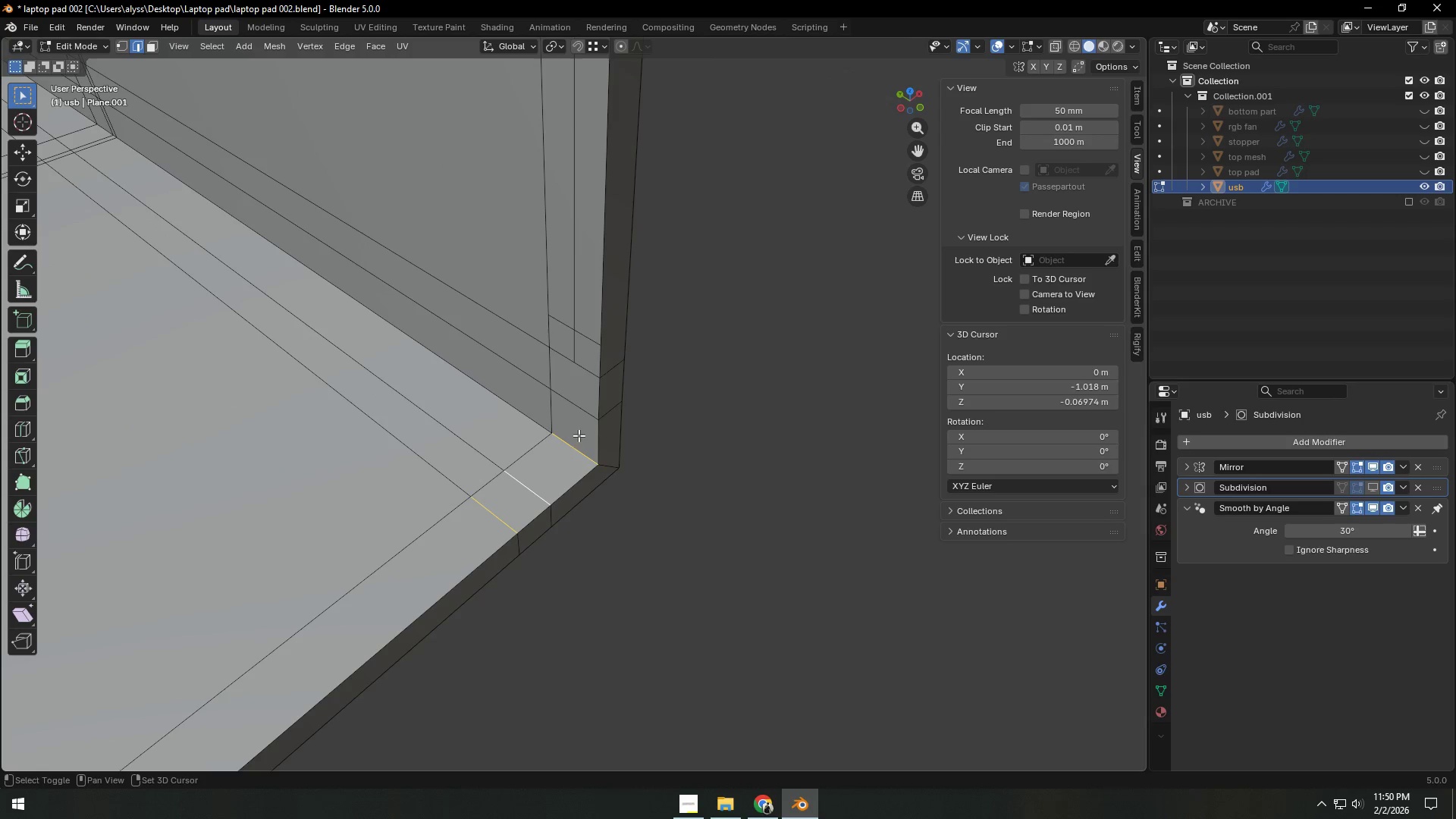 
triple_click([581, 421])
 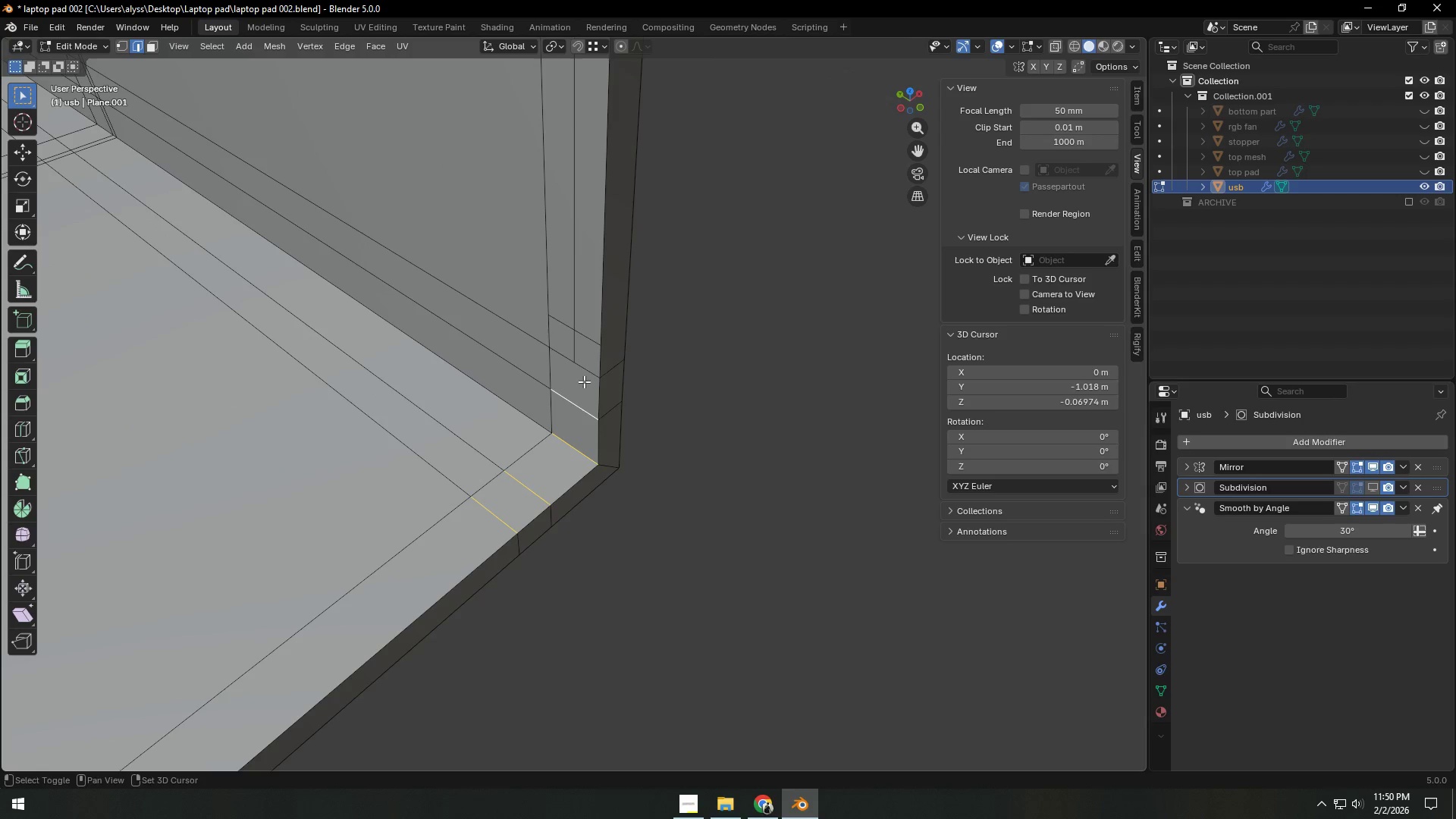 
hold_key(key=ShiftLeft, duration=0.33)
left_click([582, 376])
 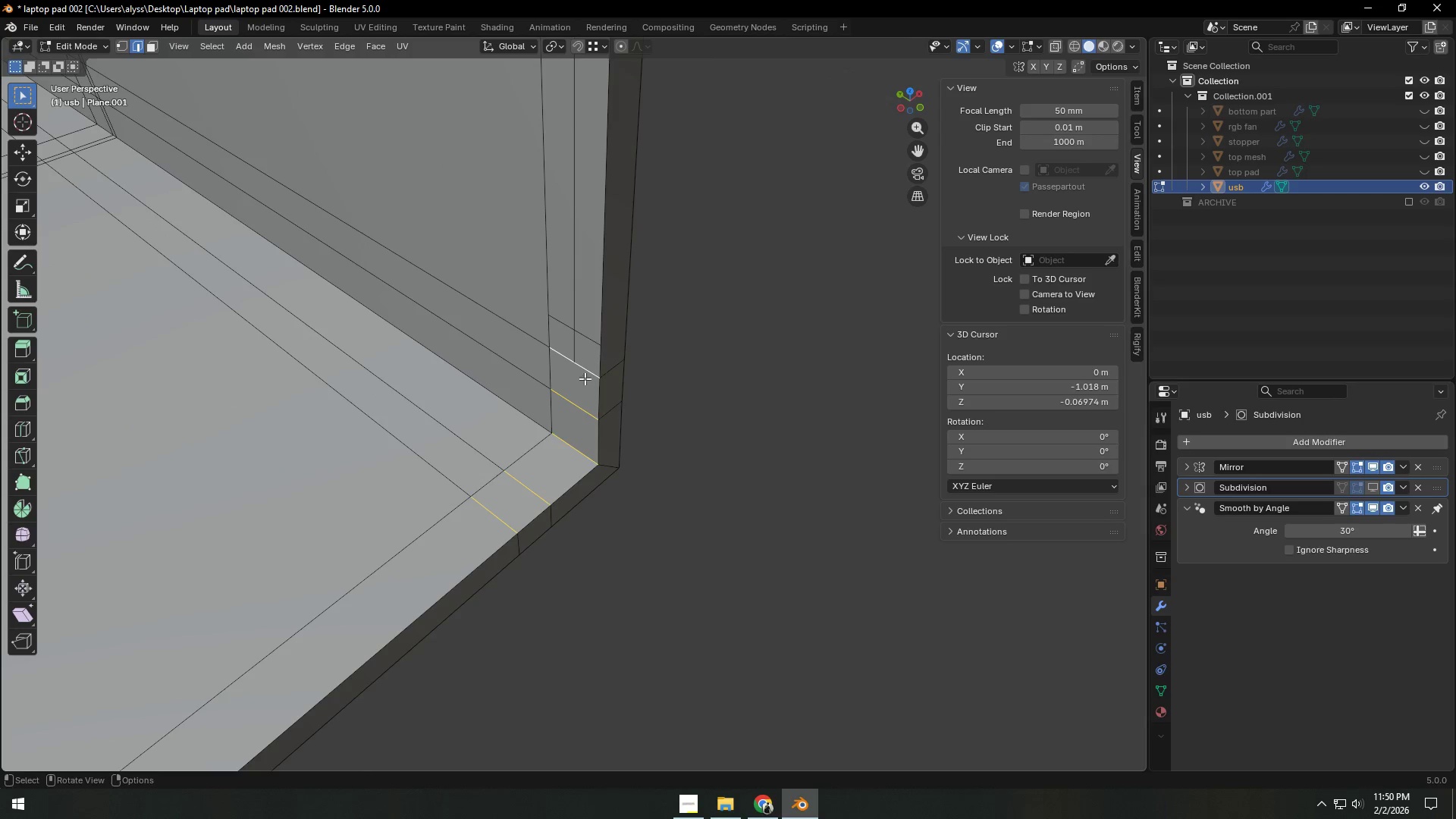 
key(X)
 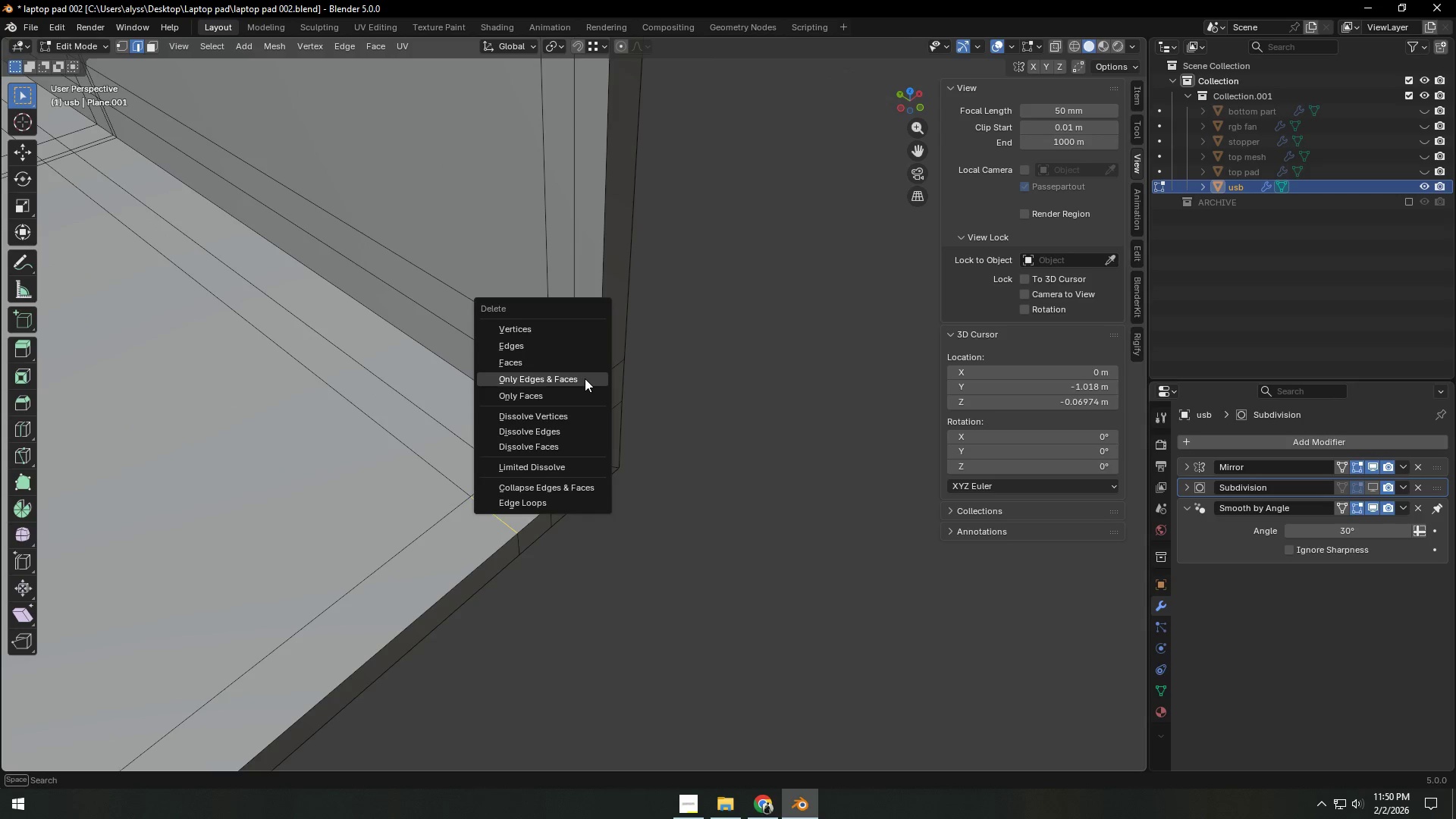 
left_click([585, 378])
 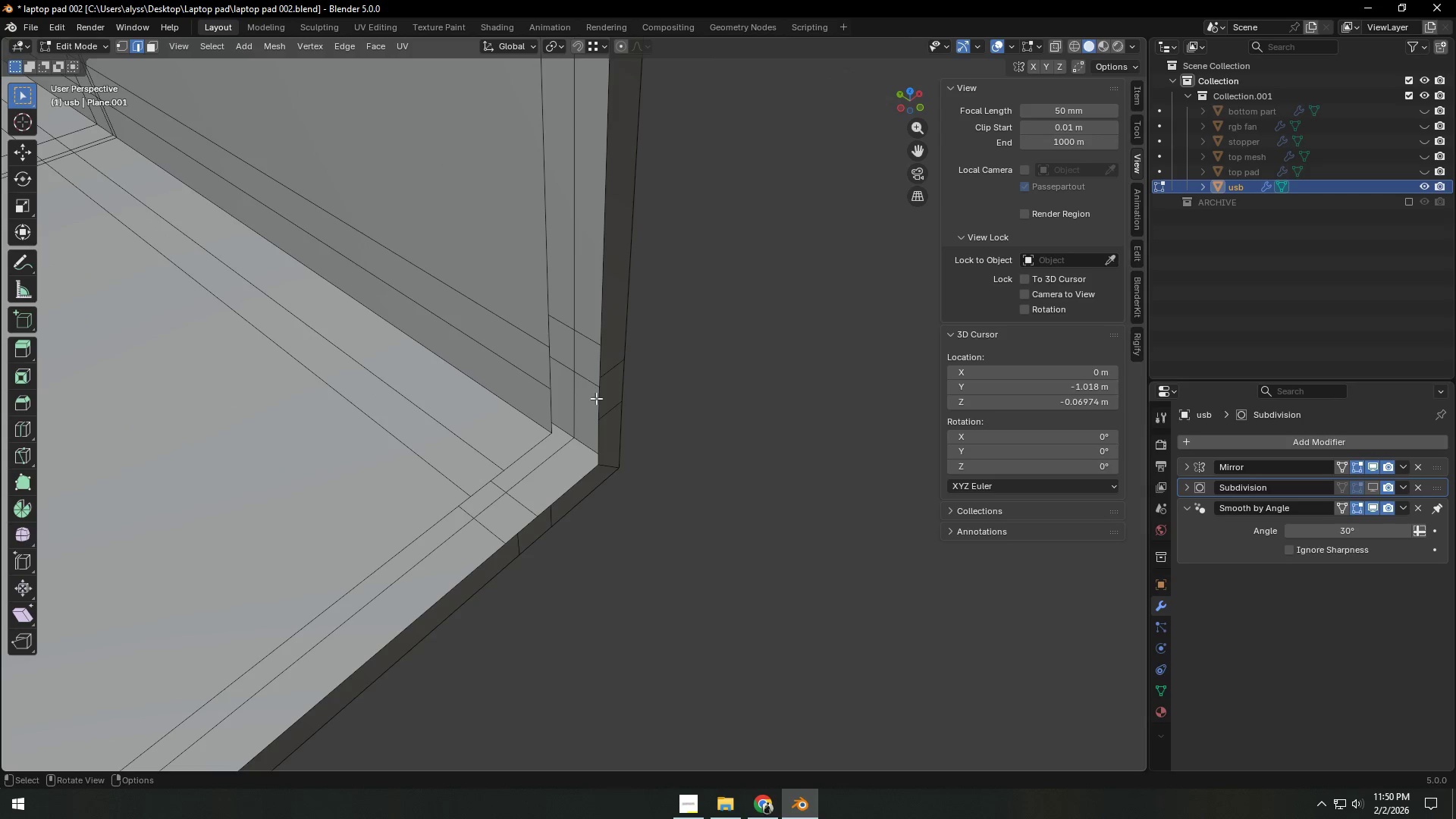 
hold_key(key=ShiftLeft, duration=0.66)
 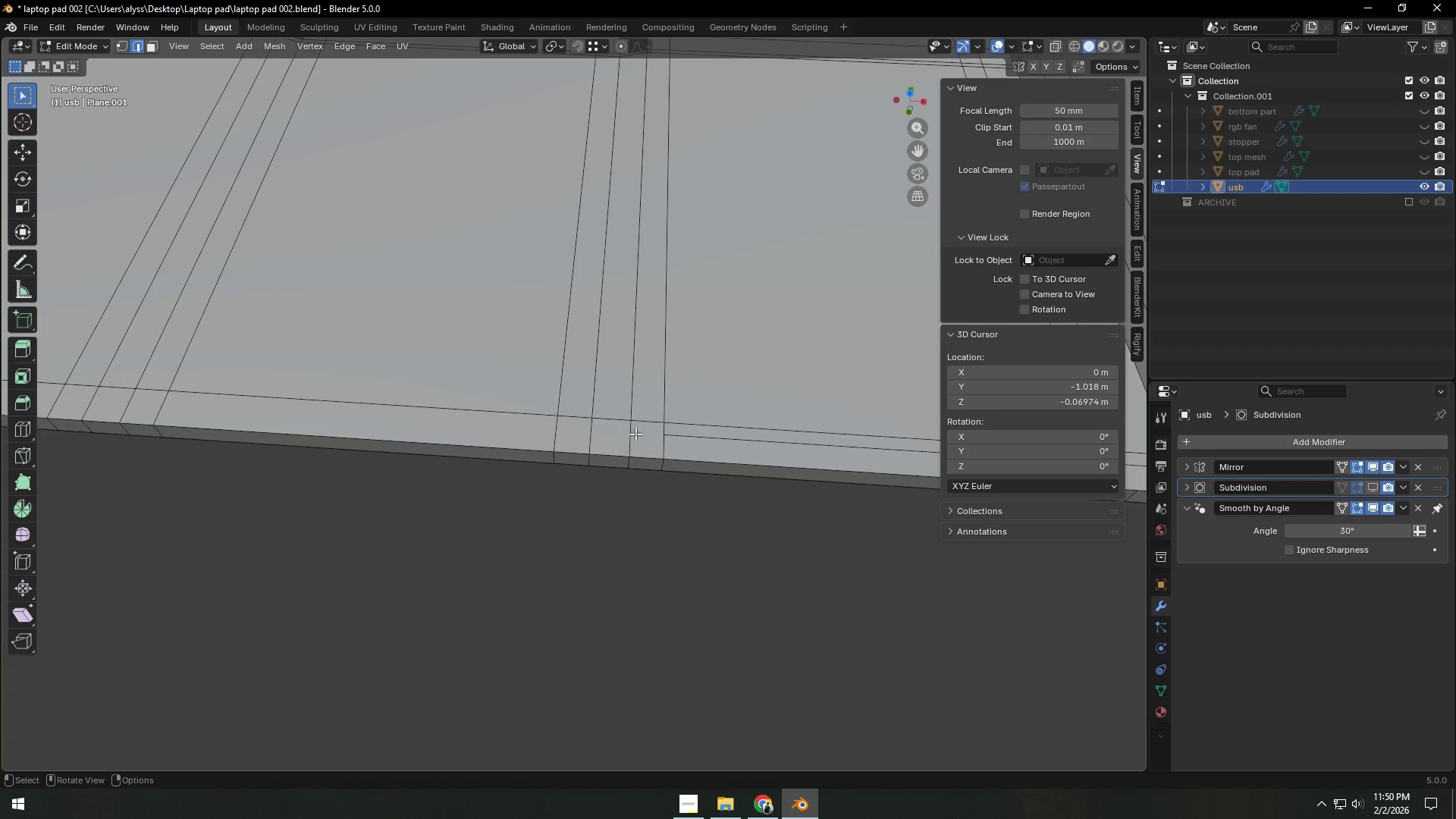 
scroll: coordinate [498, 428], scroll_direction: down, amount: 3.0
 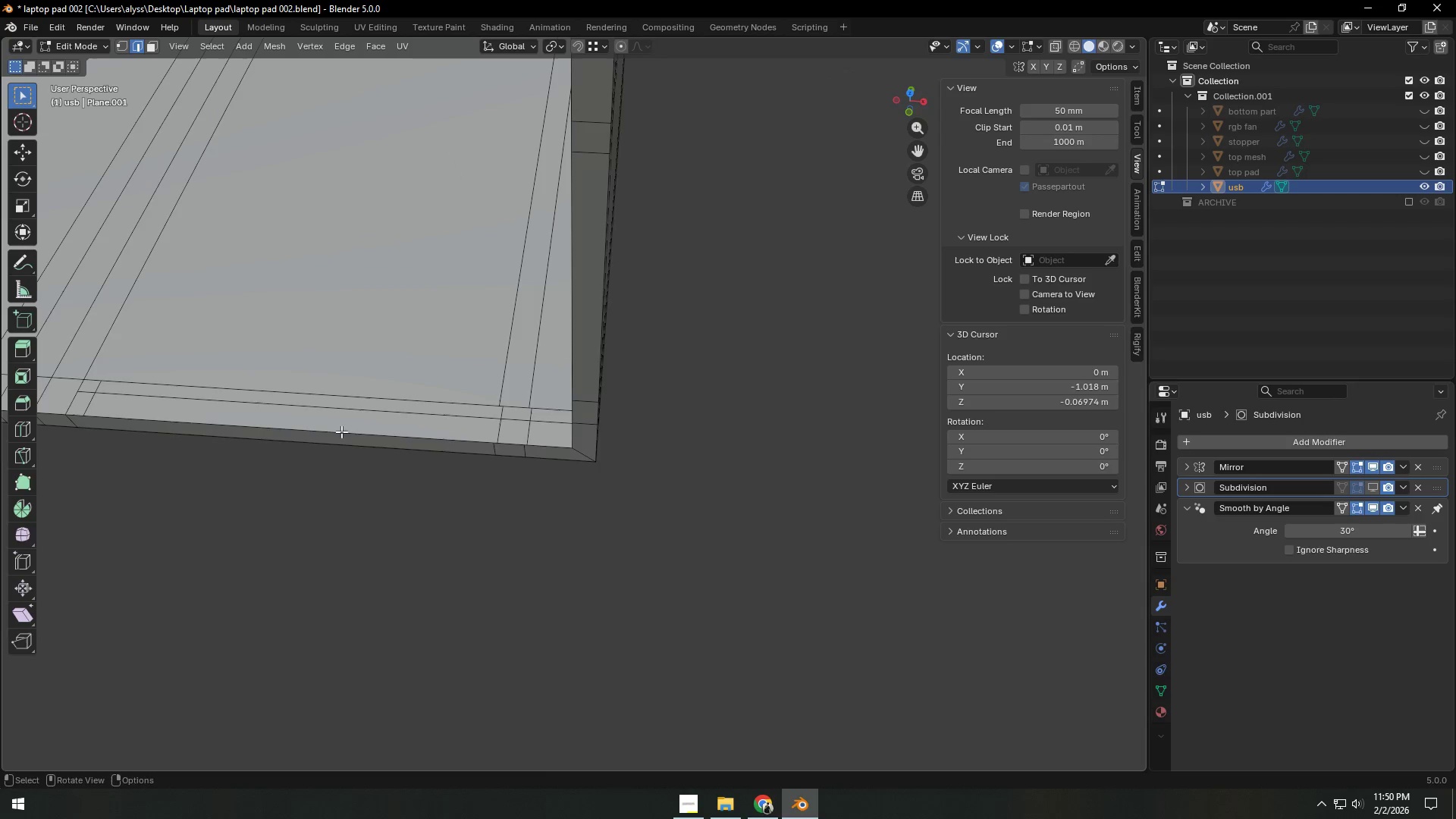 
left_click([645, 435])
 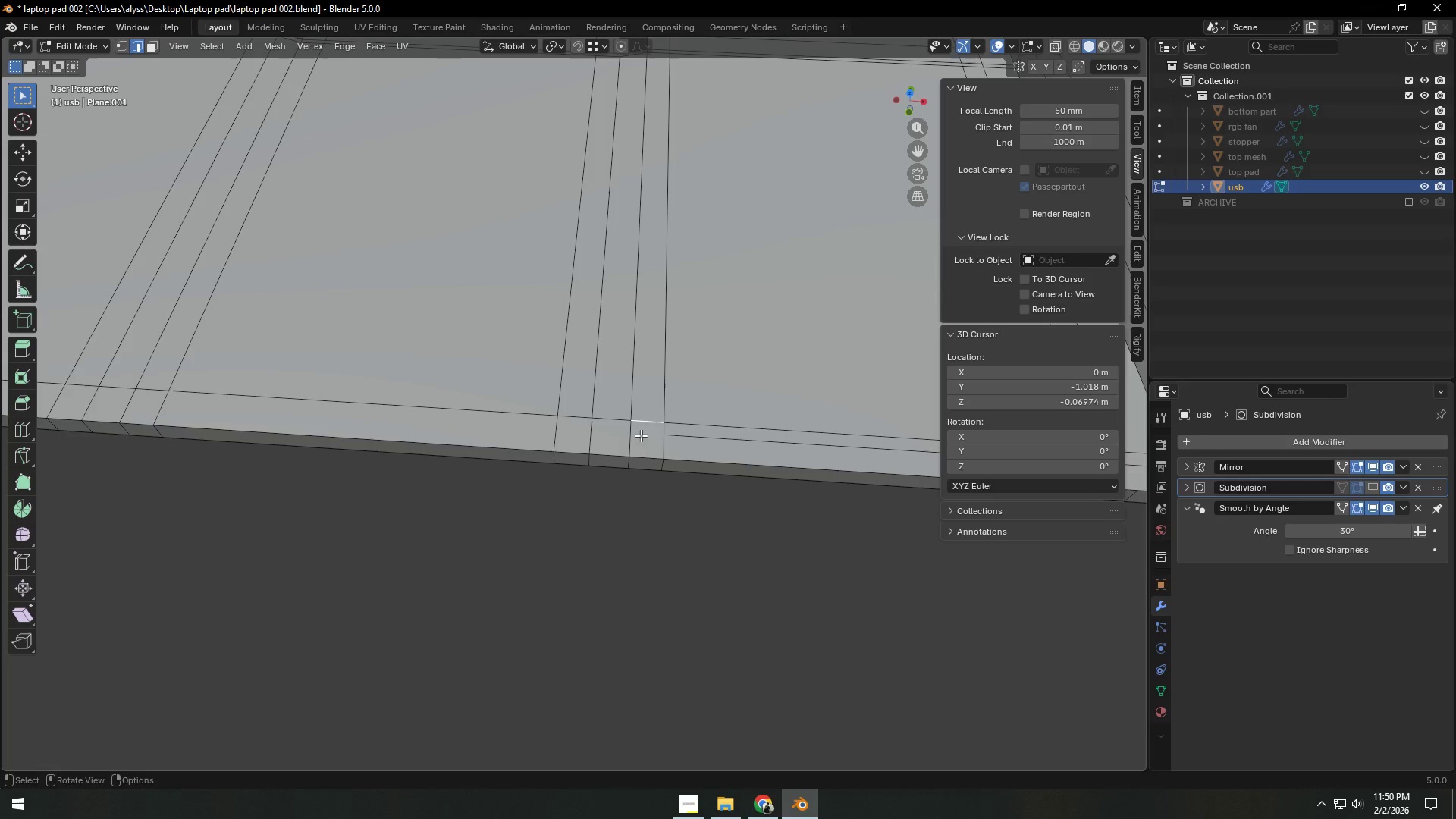 
key(Shift+ShiftLeft)
 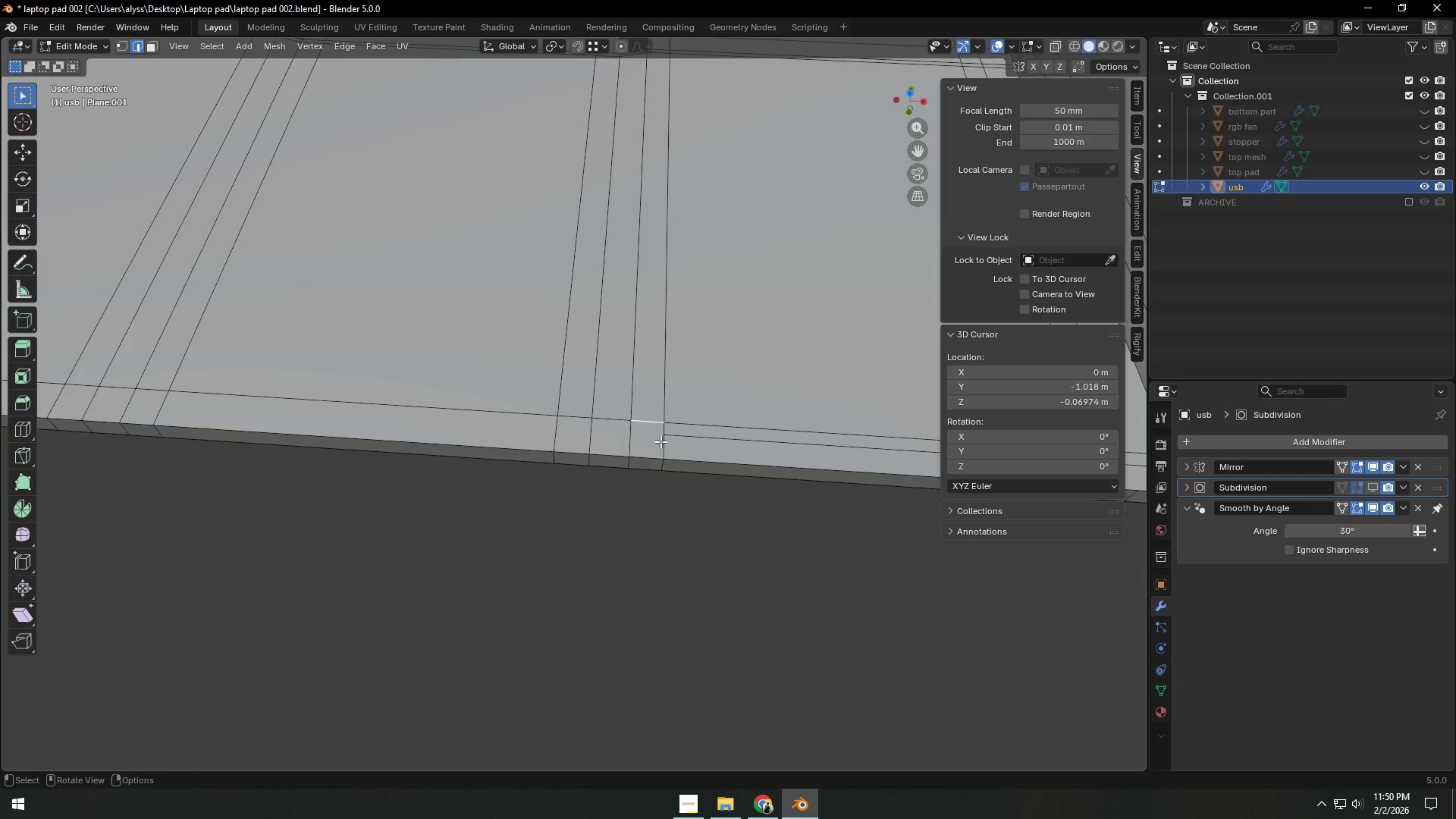 
left_click([661, 441])
 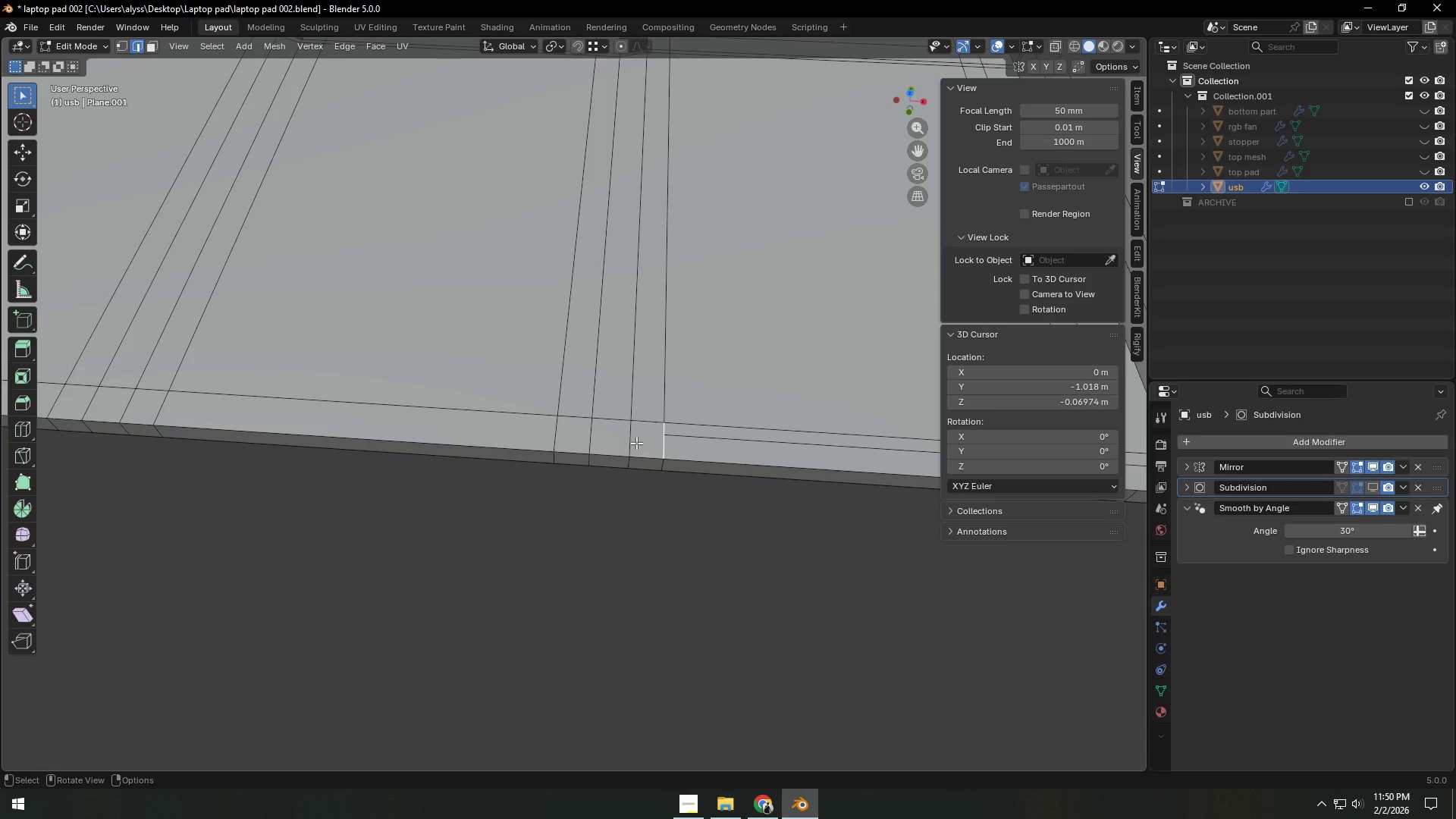 
hold_key(key=ShiftLeft, duration=0.88)
double_click([632, 443])
 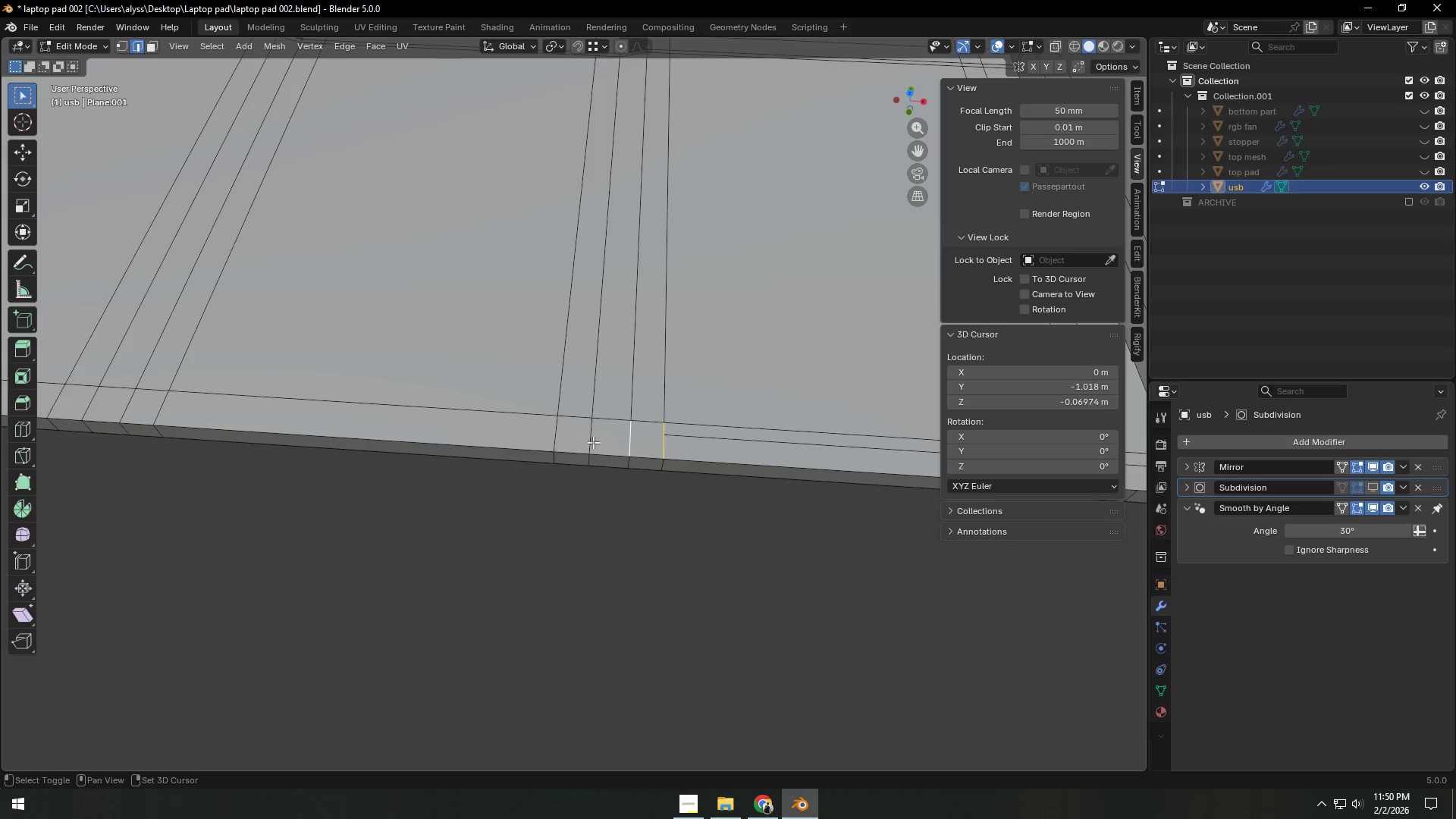 
triple_click([588, 440])
 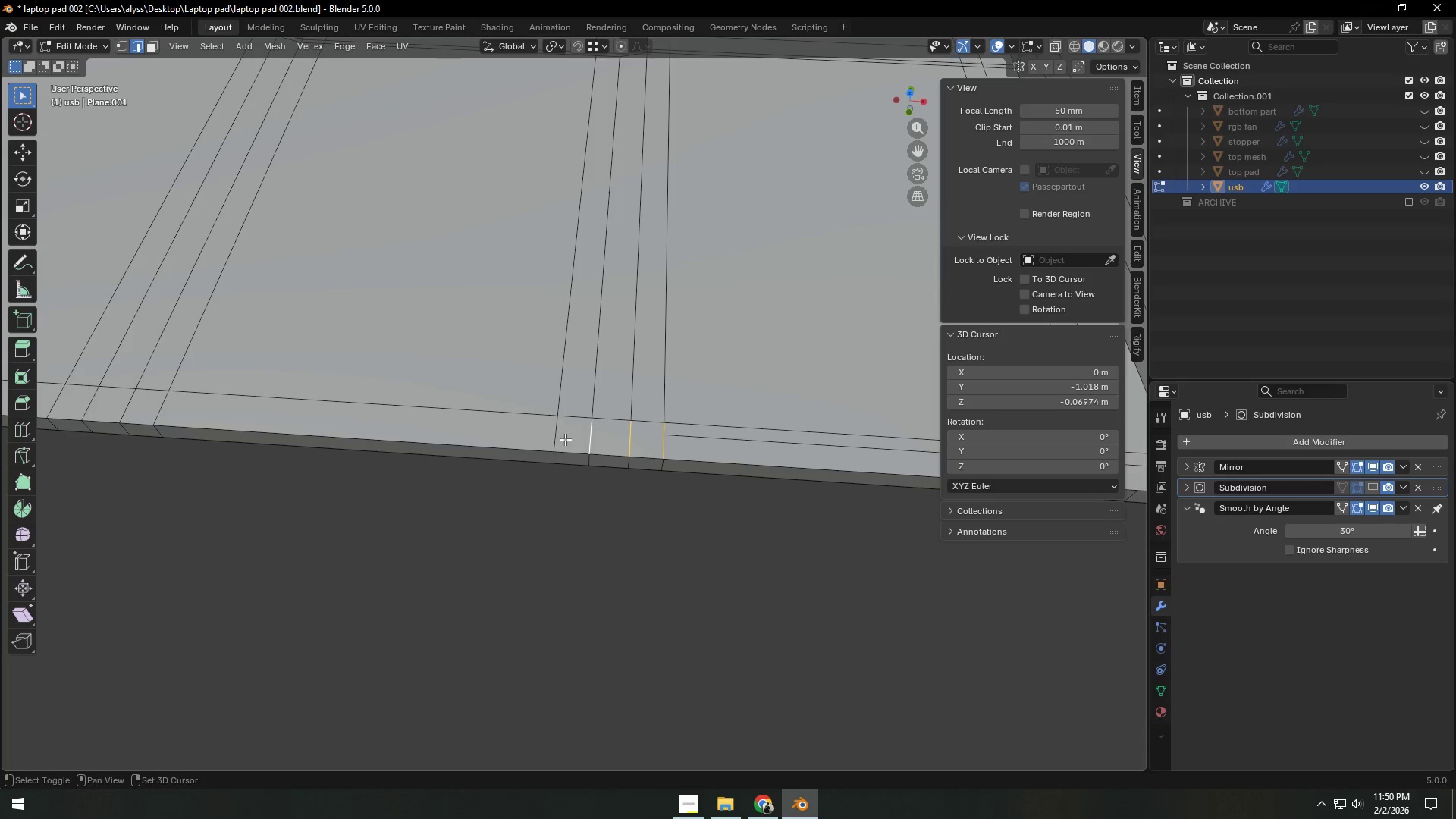 
triple_click([558, 438])
 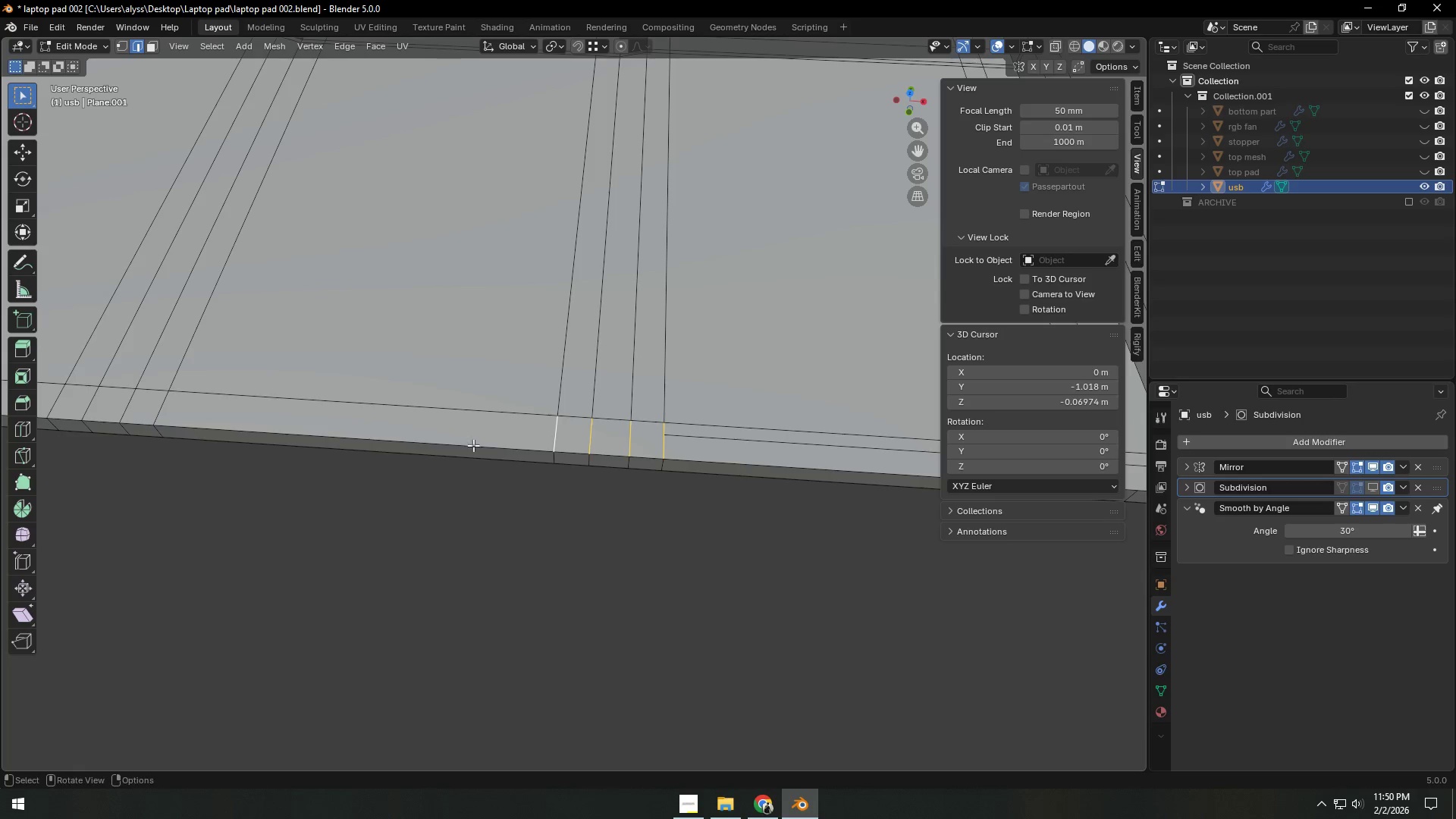 
hold_key(key=ShiftLeft, duration=1.5)
left_click([664, 444])
 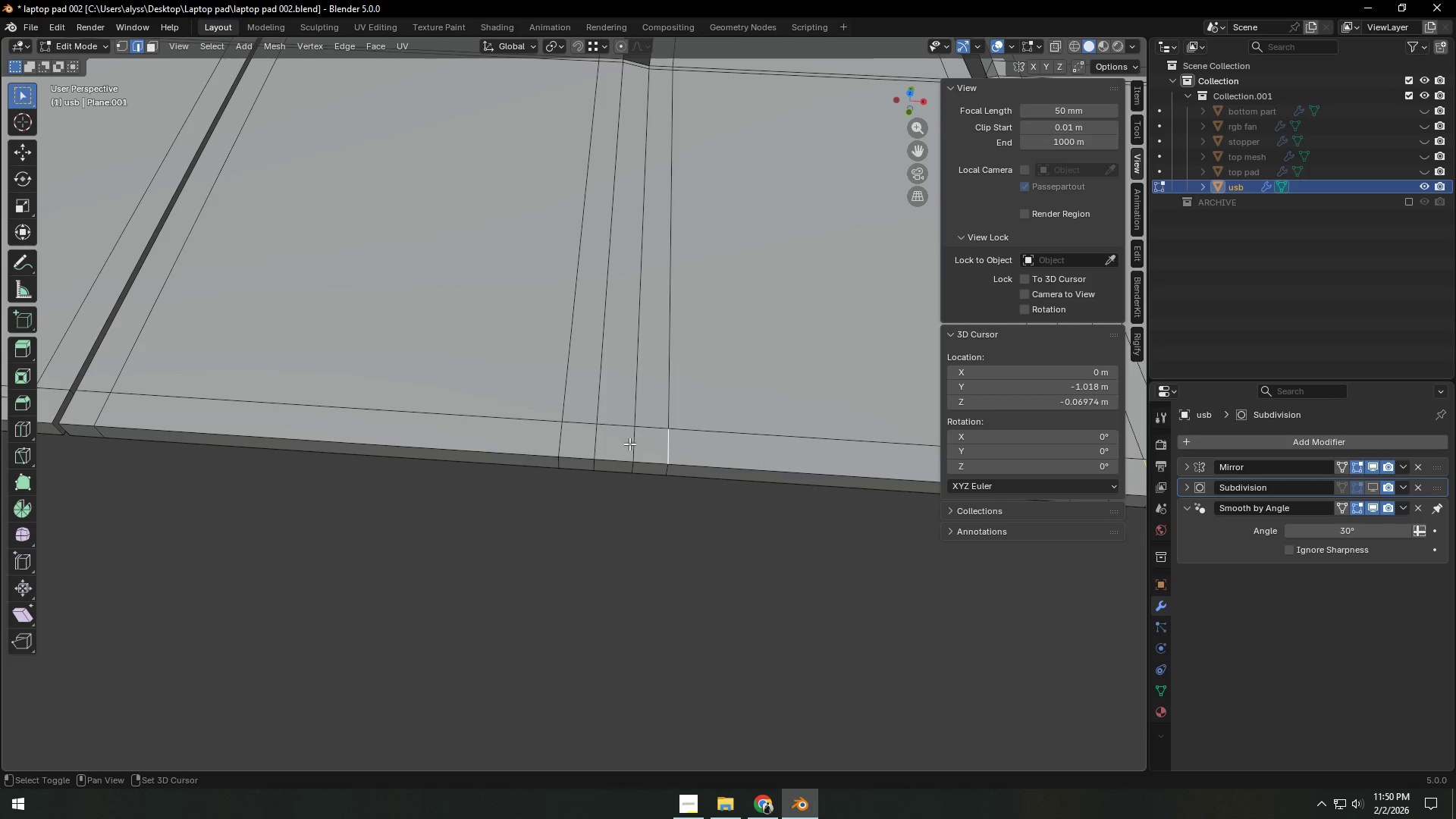 
double_click([629, 444])
 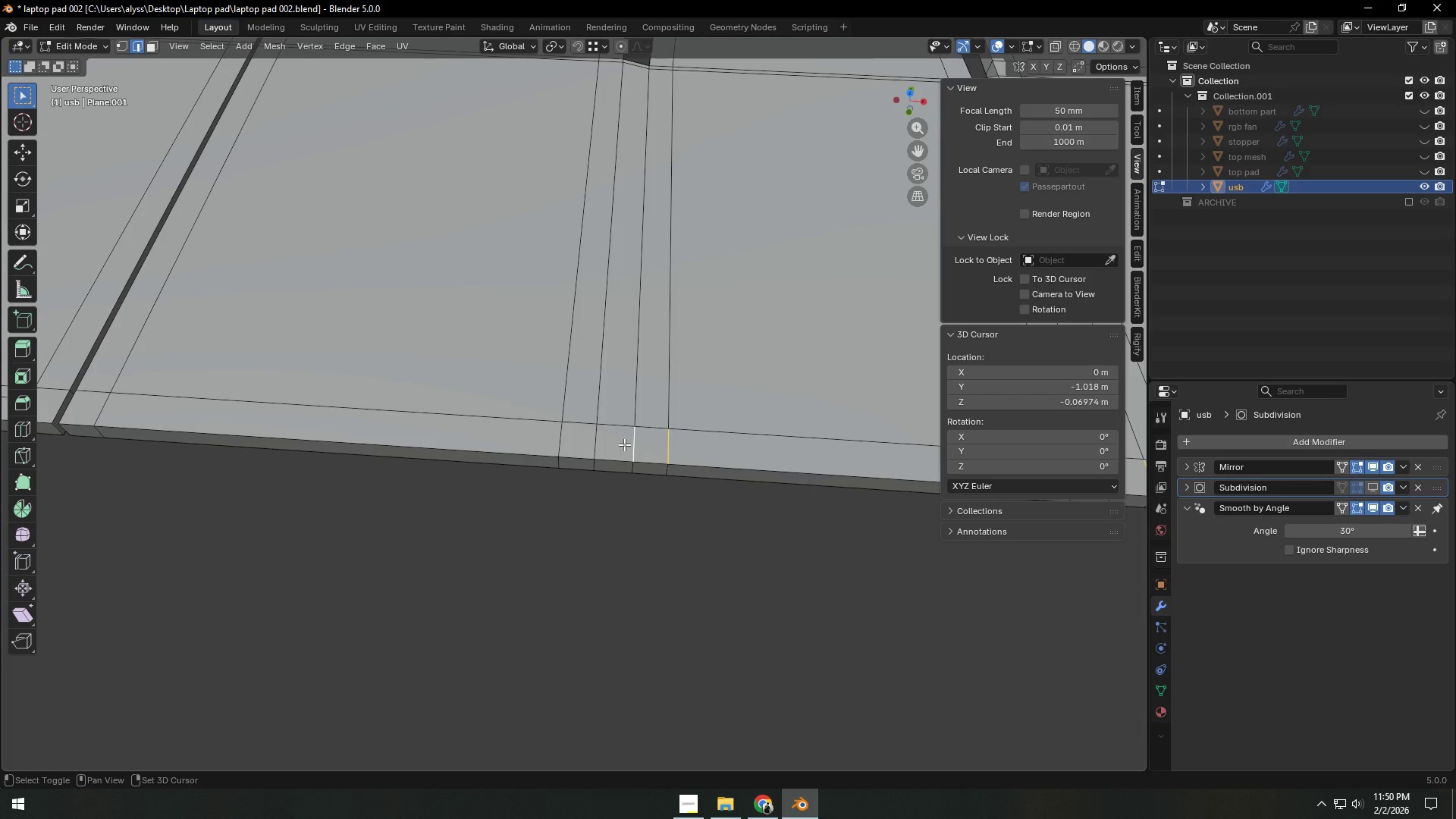 
hold_key(key=ShiftLeft, duration=0.61)
triple_click([601, 444])
 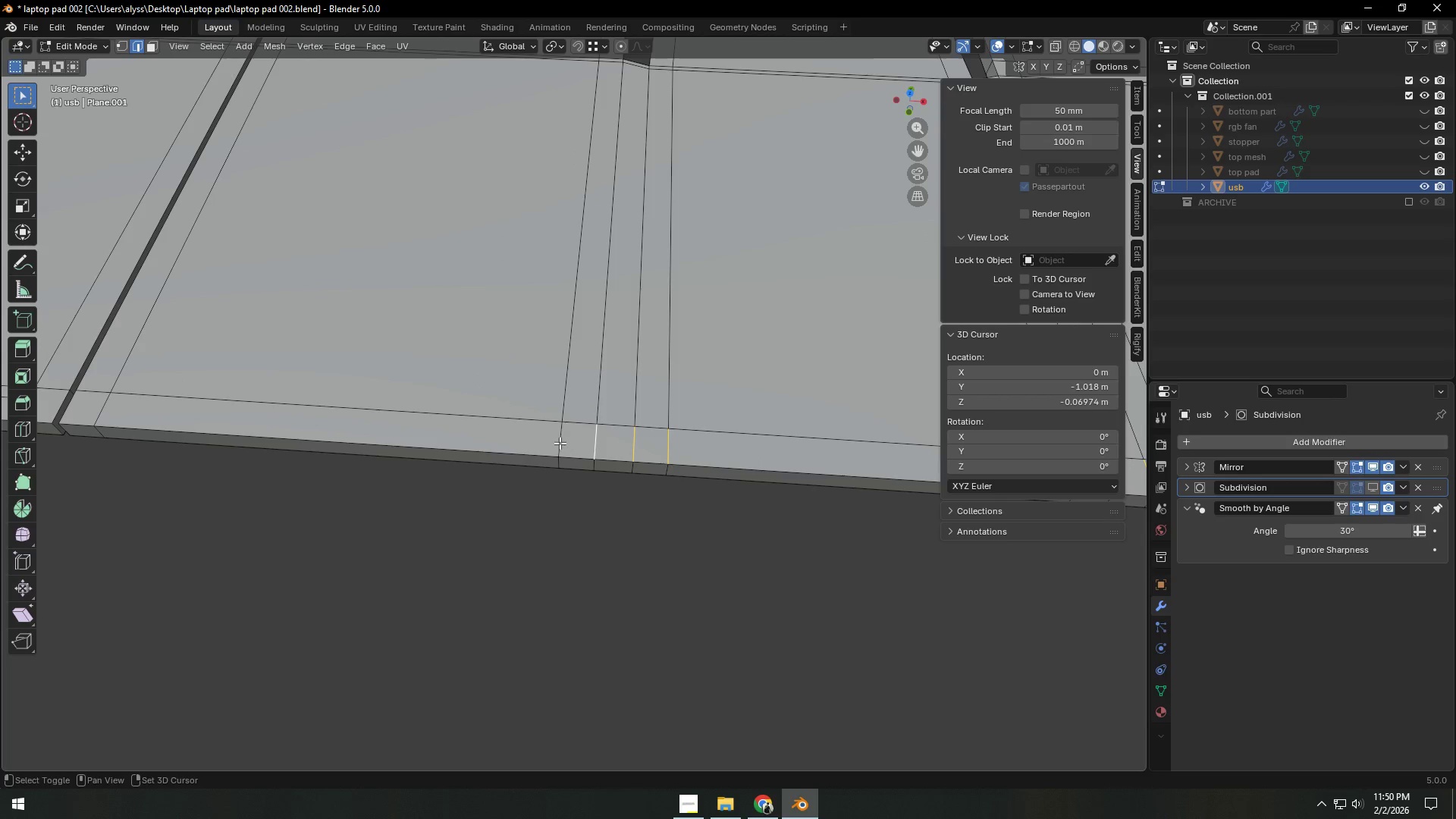 
triple_click([560, 442])
 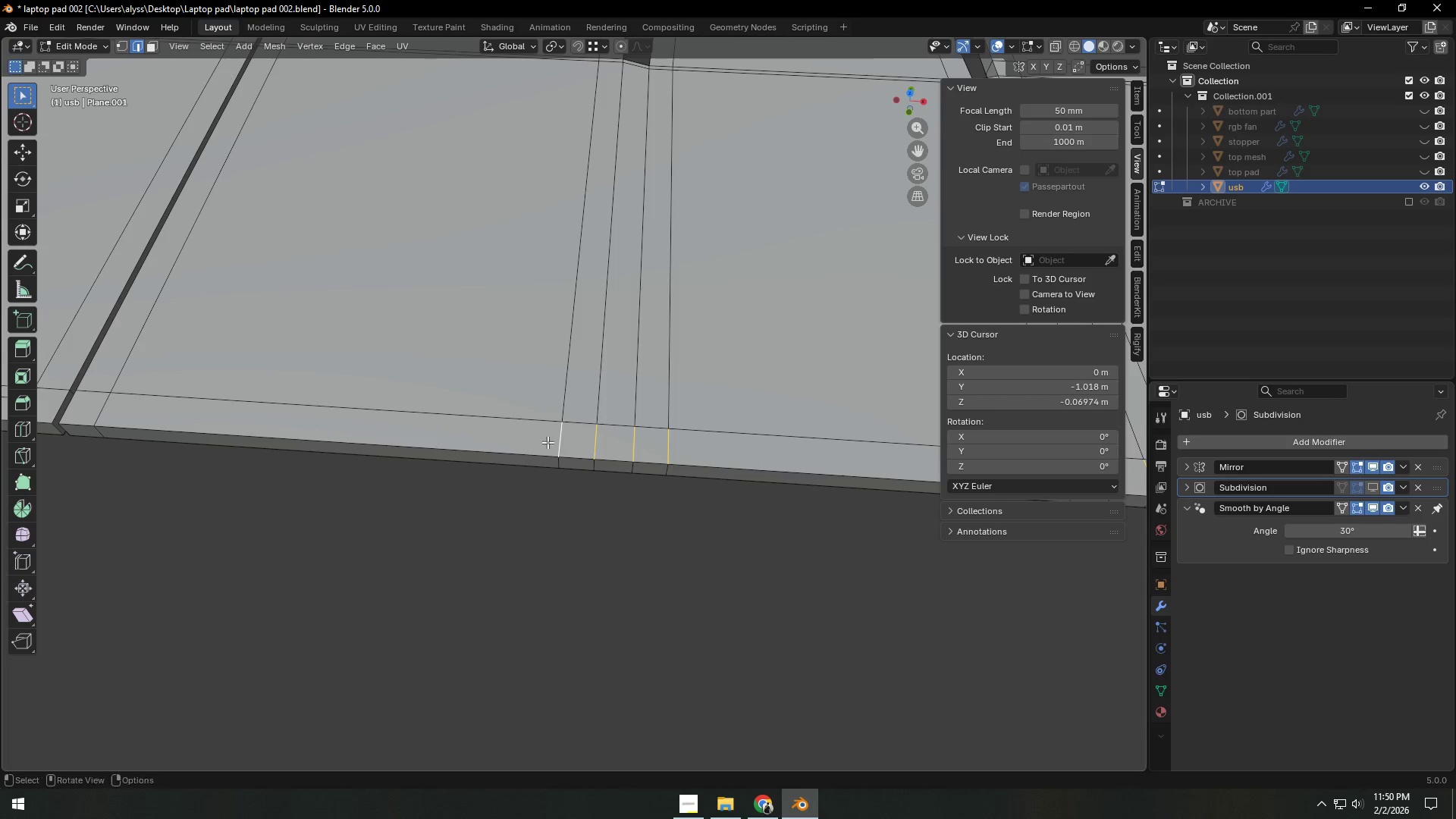 
hold_key(key=ShiftLeft, duration=1.51)
left_click([490, 444])
 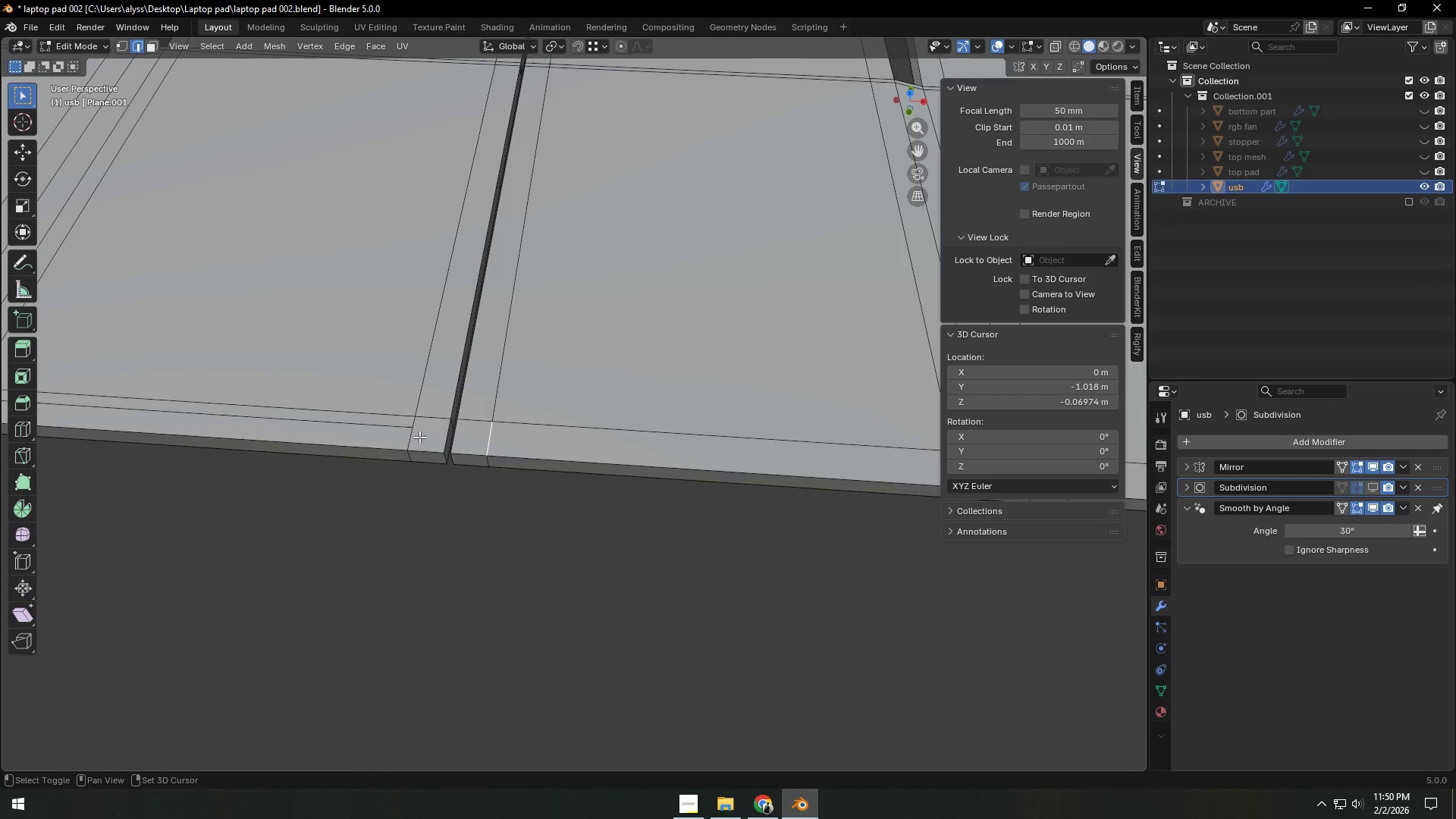 
hold_key(key=ShiftLeft, duration=0.89)
left_click([410, 434])
 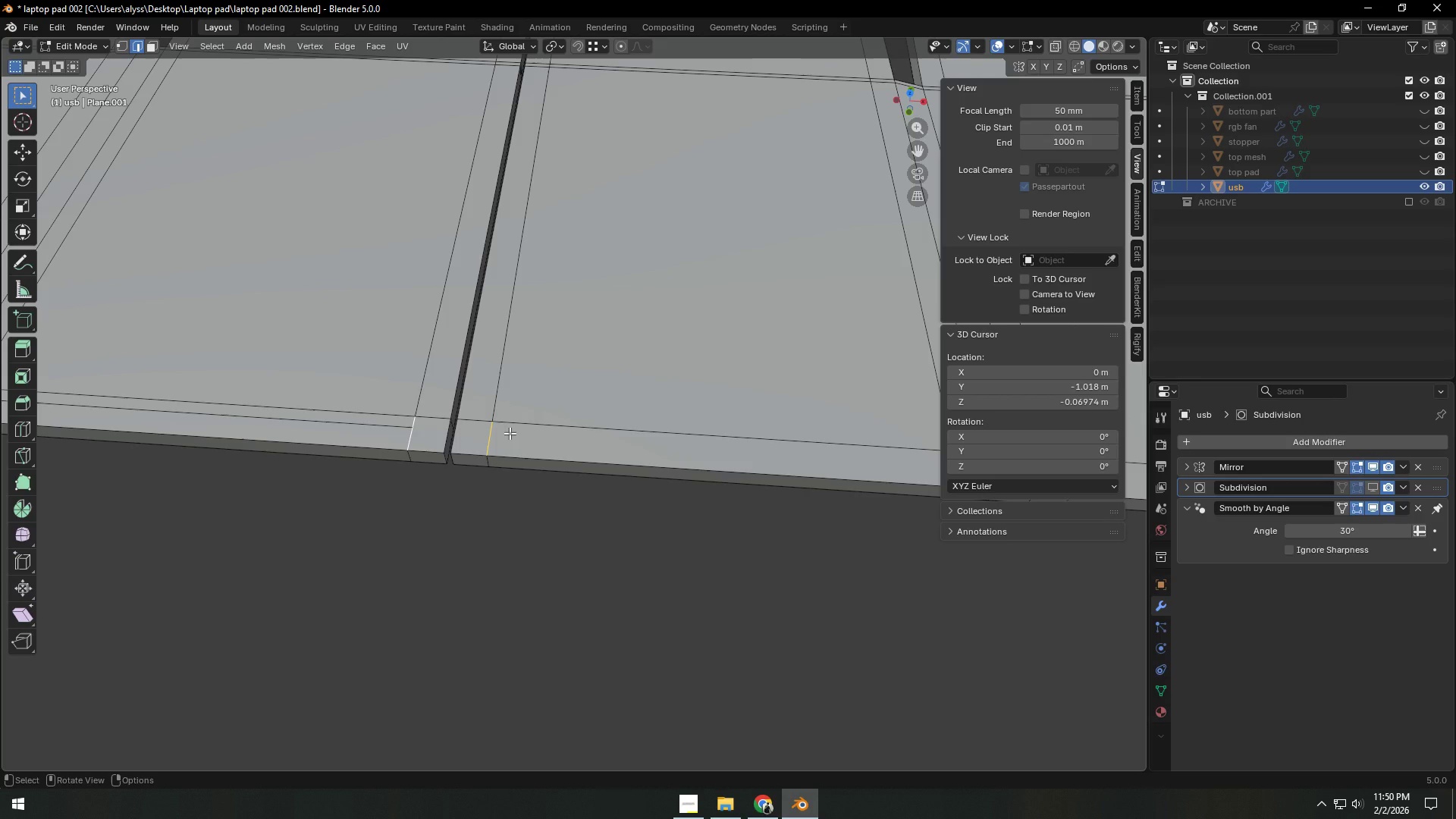 
key(X)
 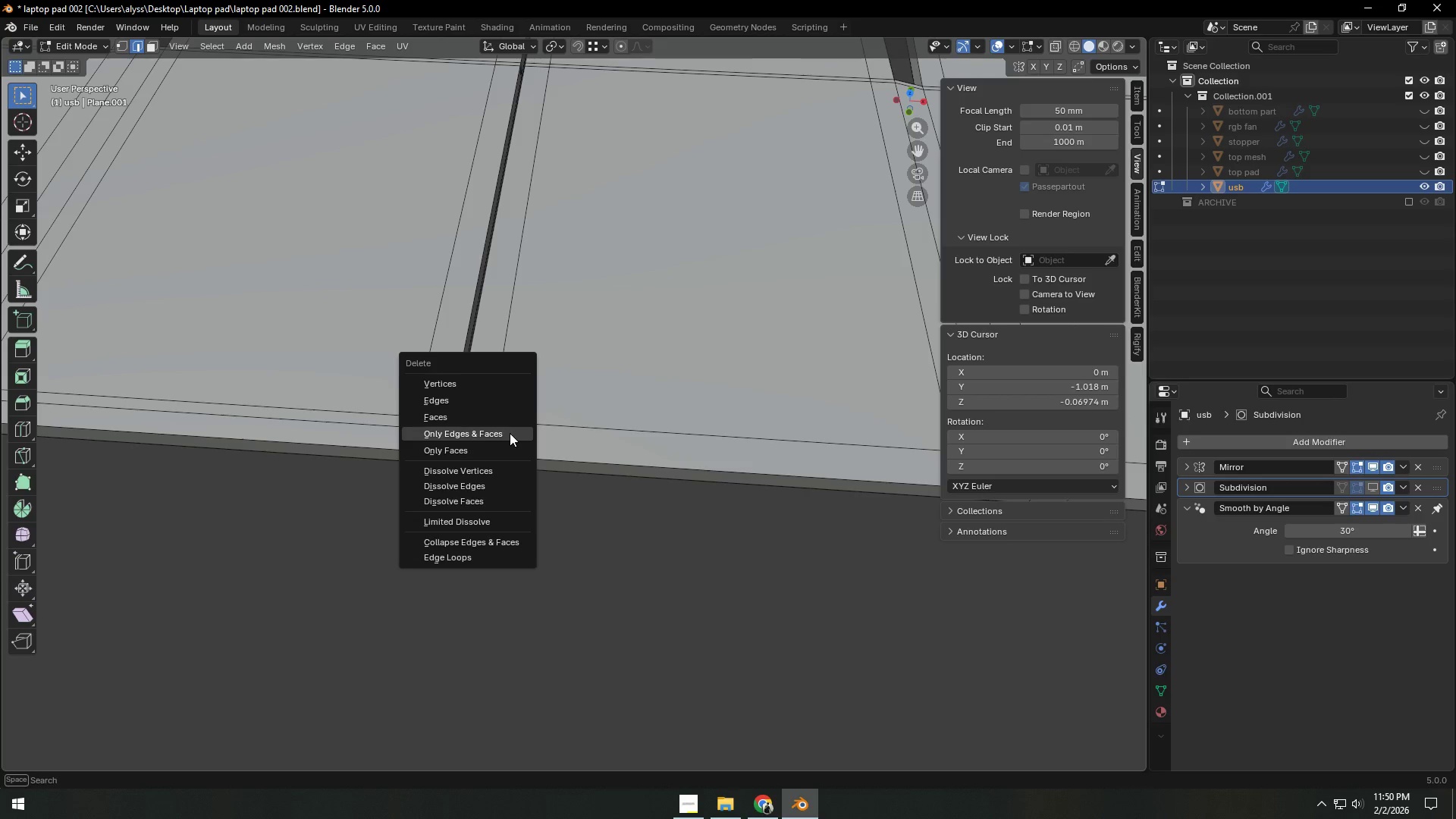 
left_click([510, 433])
 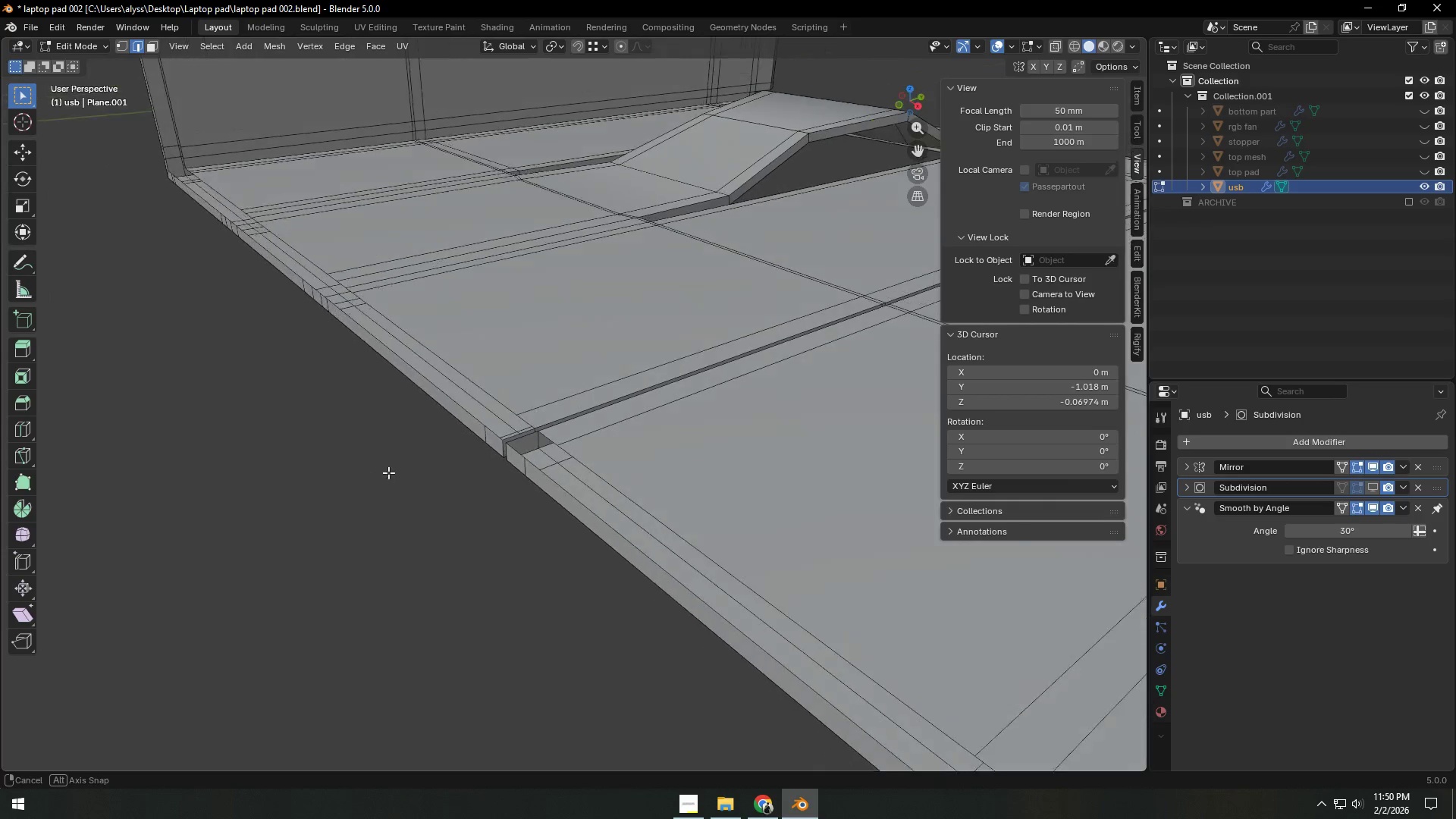 
scroll: coordinate [398, 469], scroll_direction: down, amount: 2.0
 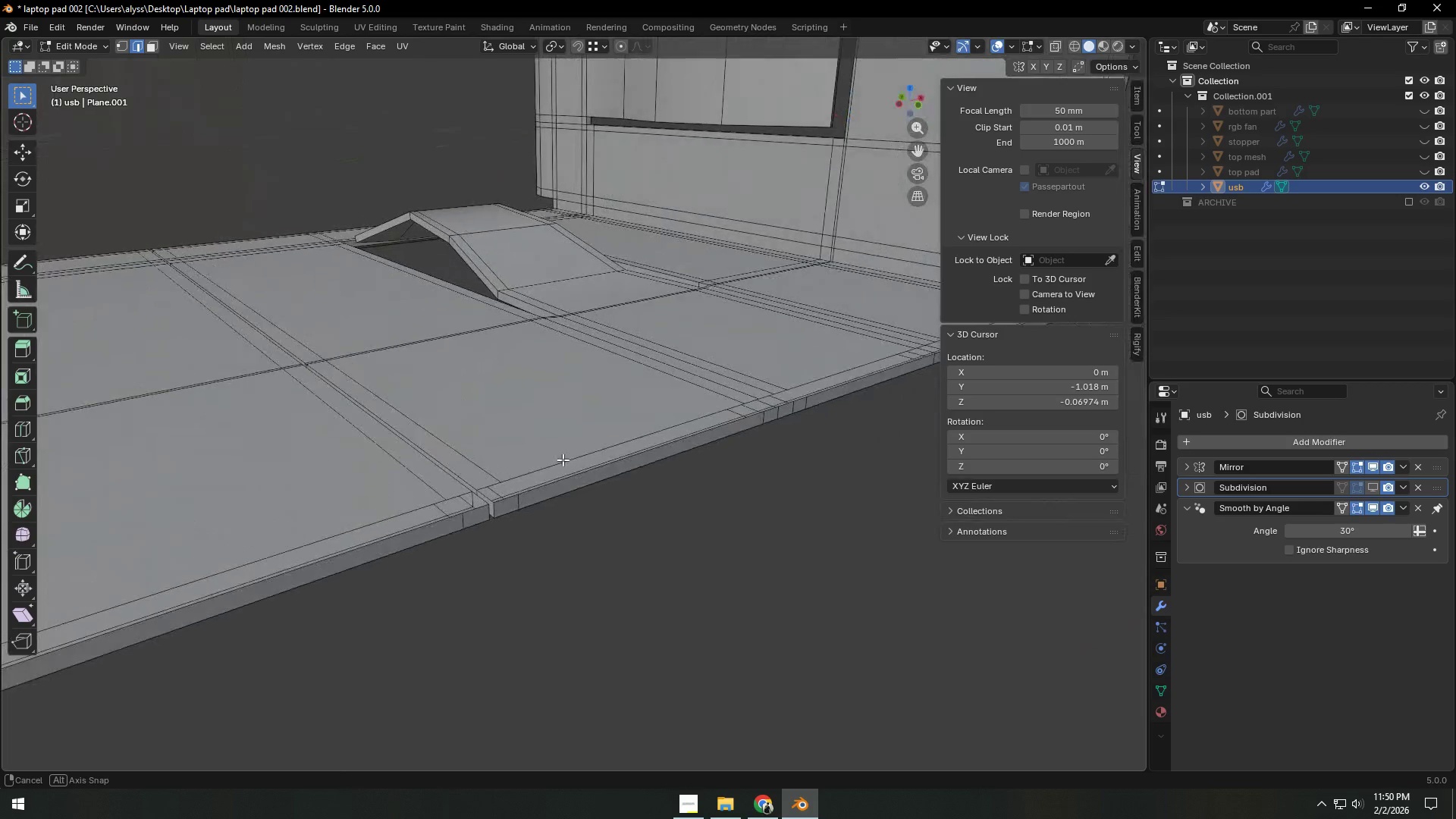 
hold_key(key=ShiftLeft, duration=0.55)
 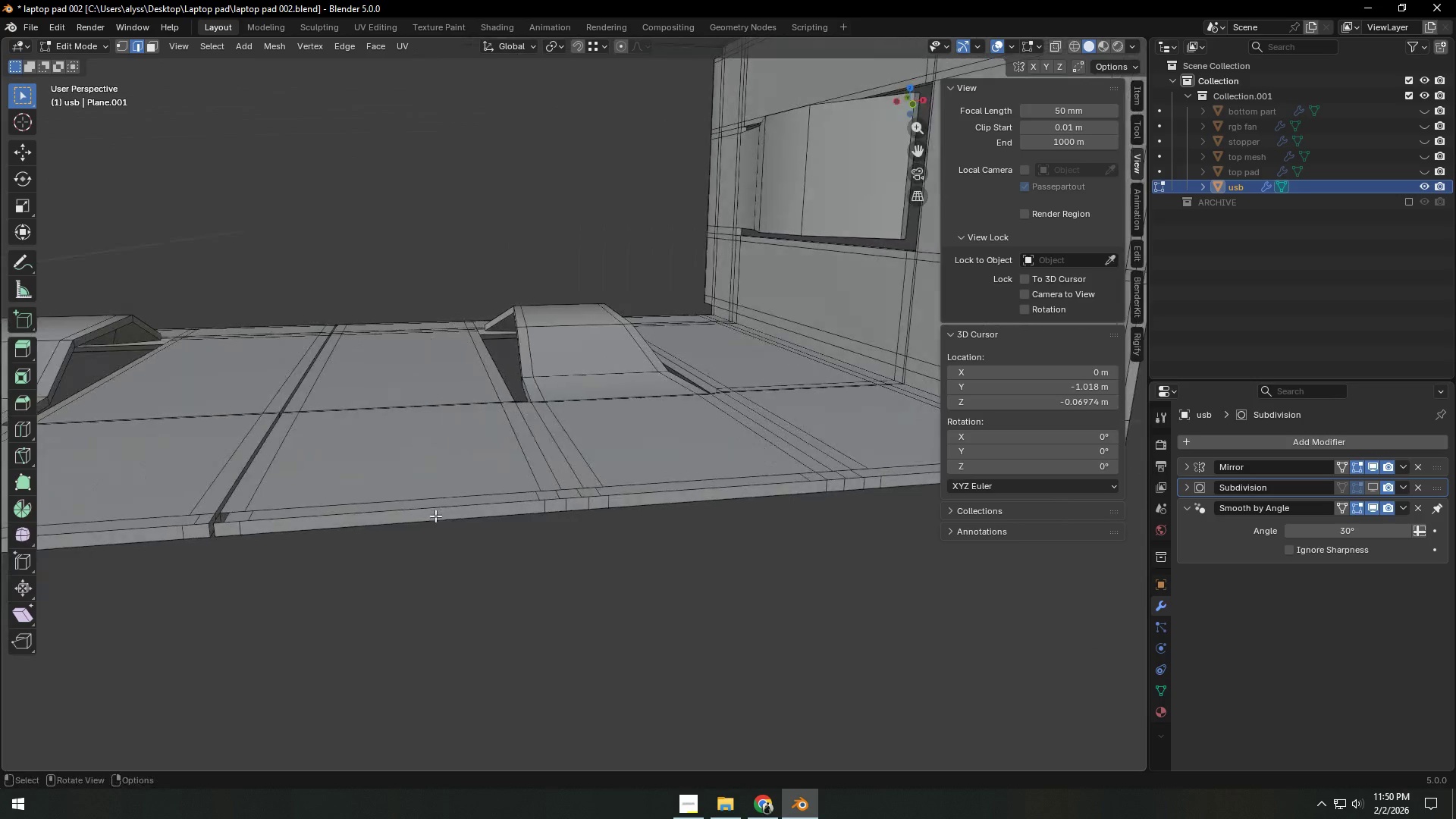 
hold_key(key=ShiftLeft, duration=0.38)
 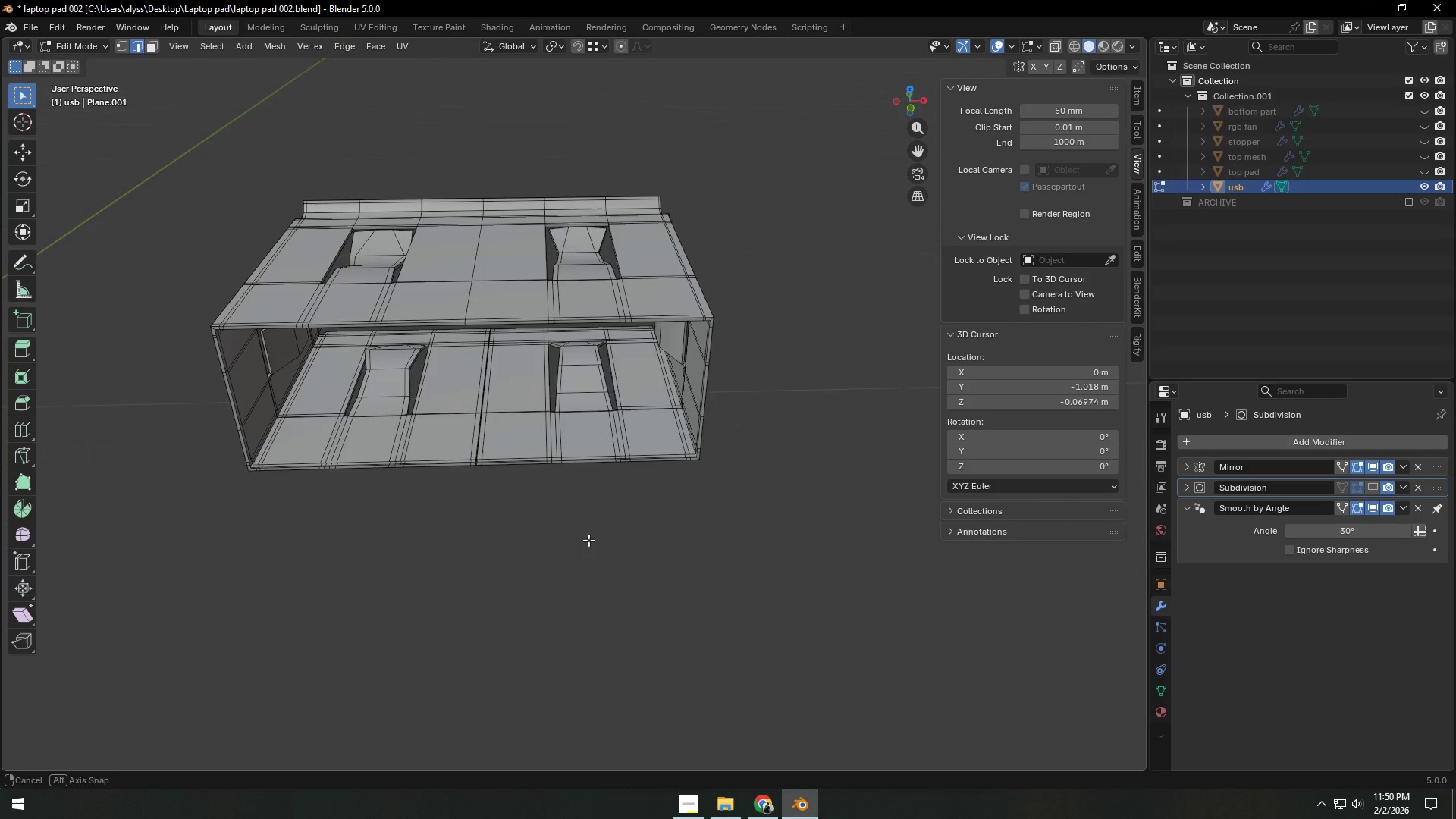 
scroll: coordinate [501, 495], scroll_direction: down, amount: 9.0
 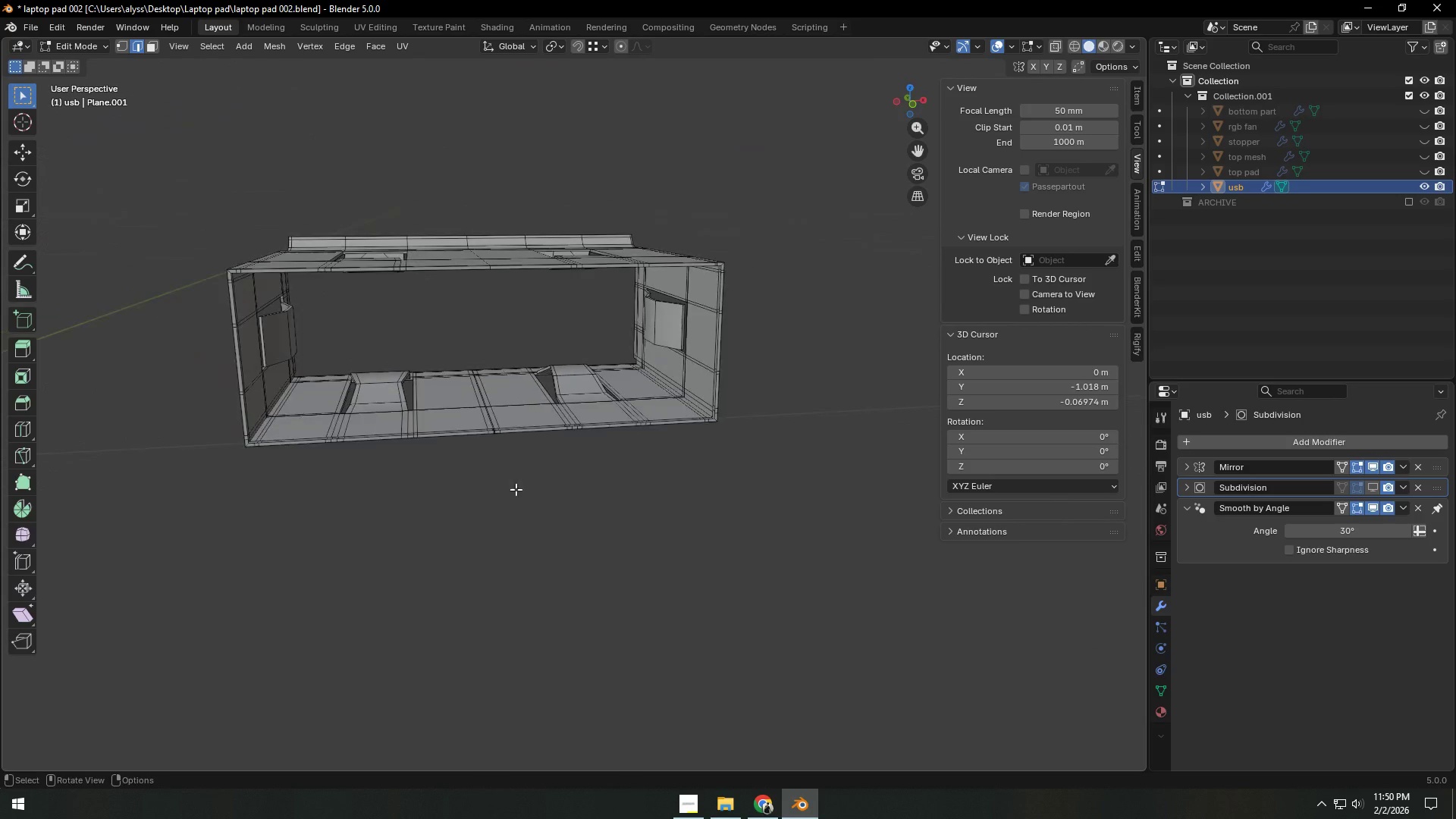 
scroll: coordinate [588, 539], scroll_direction: up, amount: 3.0
 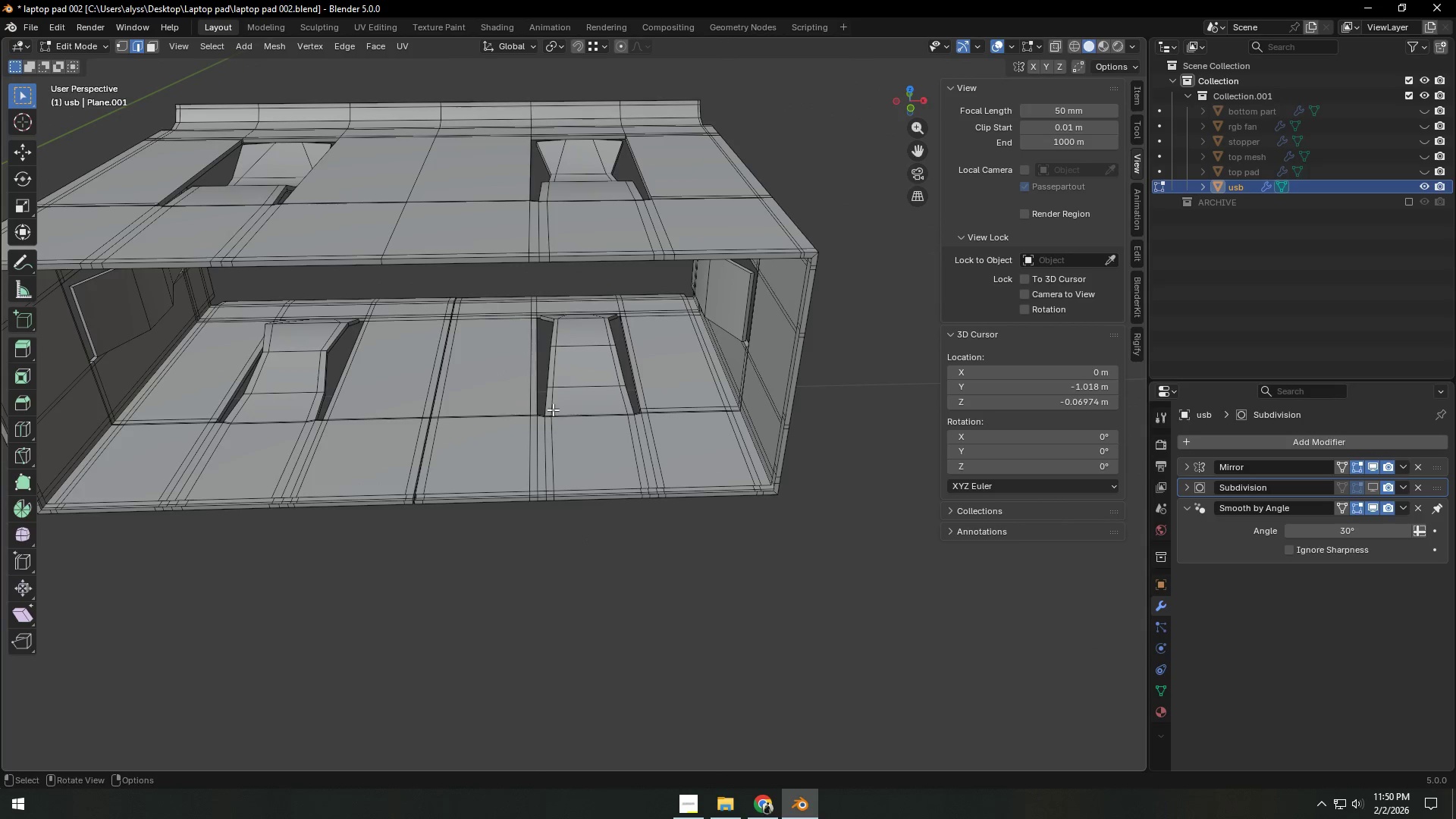 
hold_key(key=ShiftLeft, duration=0.33)
 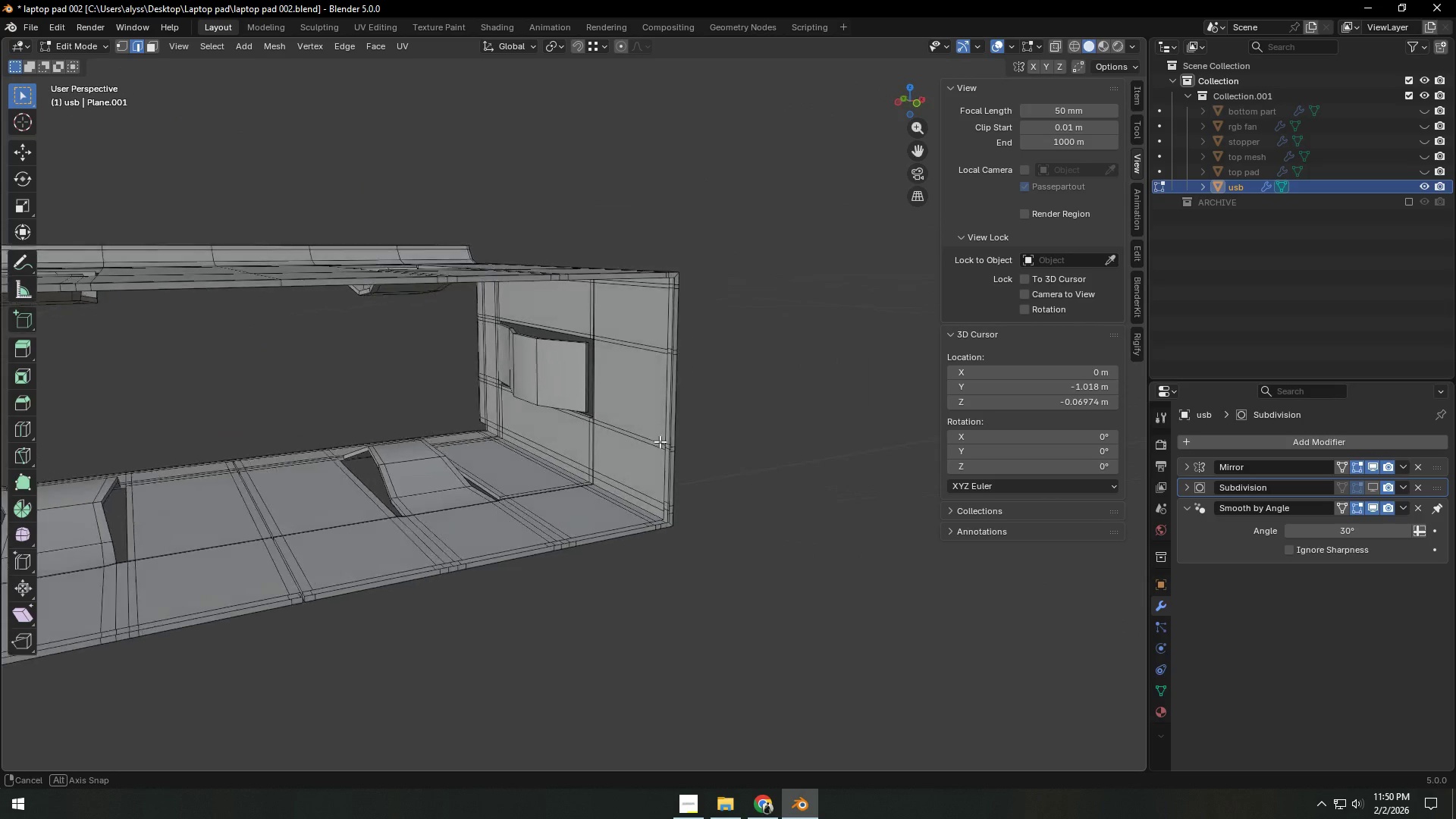 
scroll: coordinate [672, 446], scroll_direction: up, amount: 2.0
 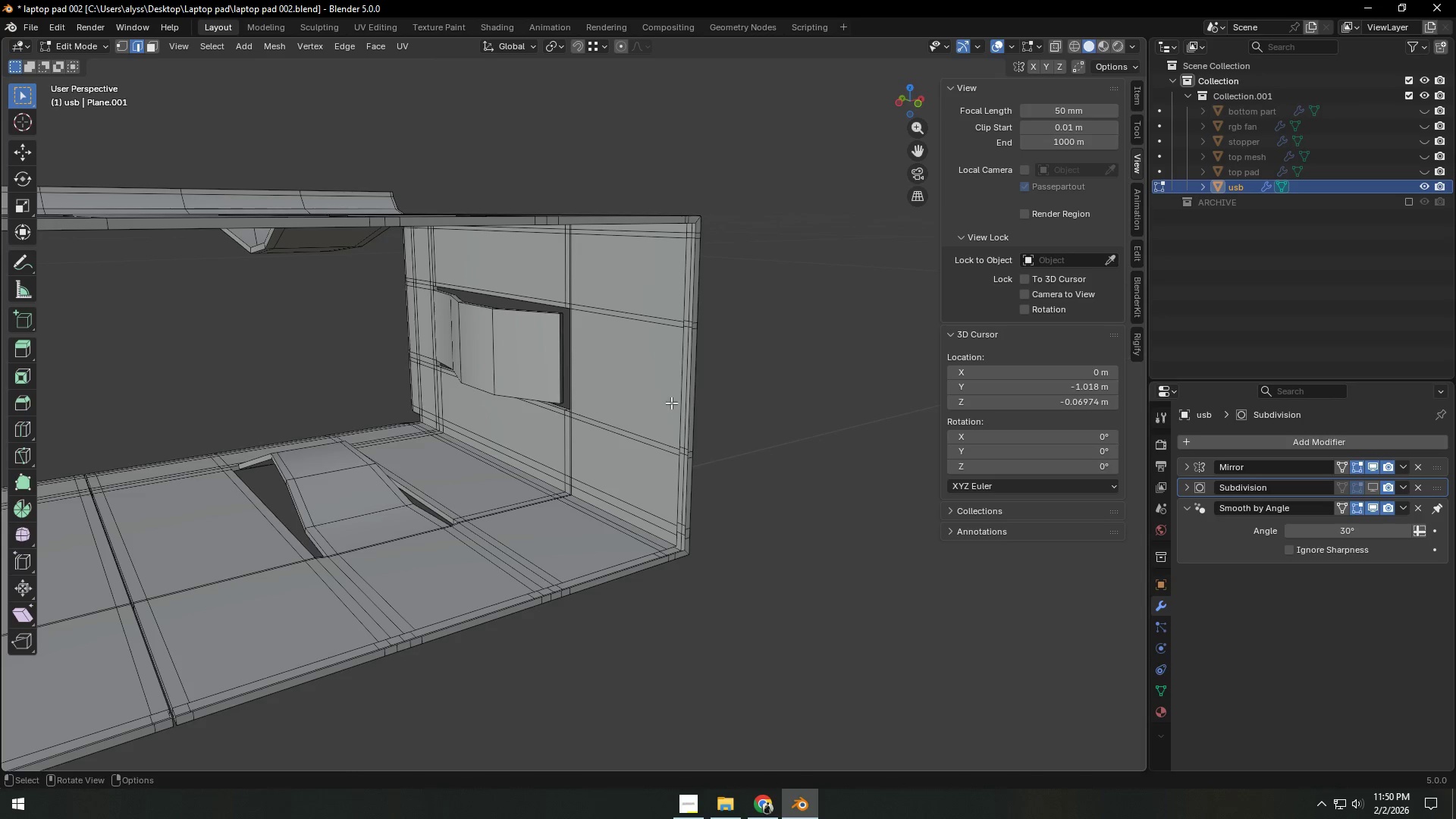 
left_click([671, 400])
 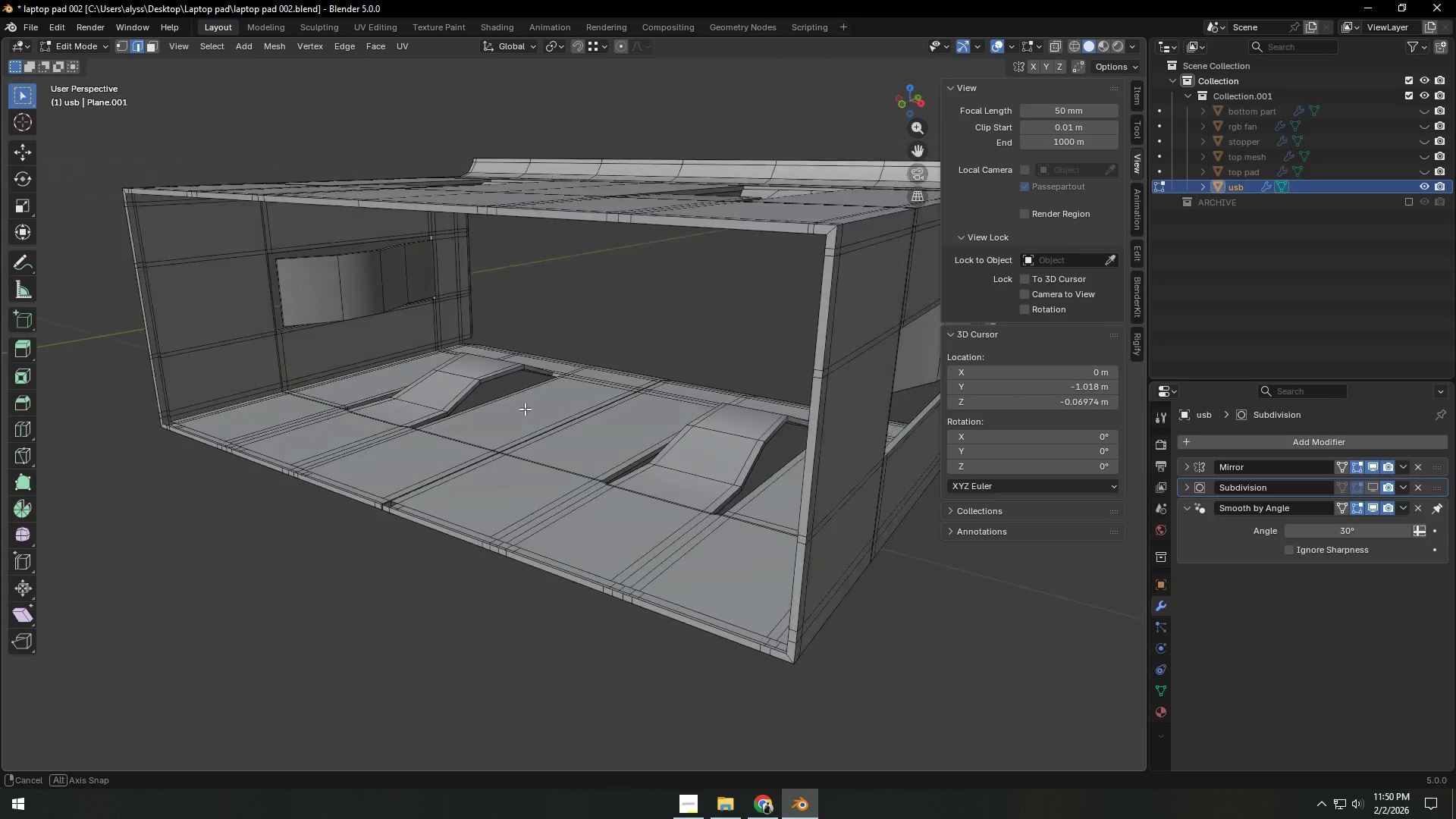 
hold_key(key=ShiftLeft, duration=1.0)
left_click([210, 334])
 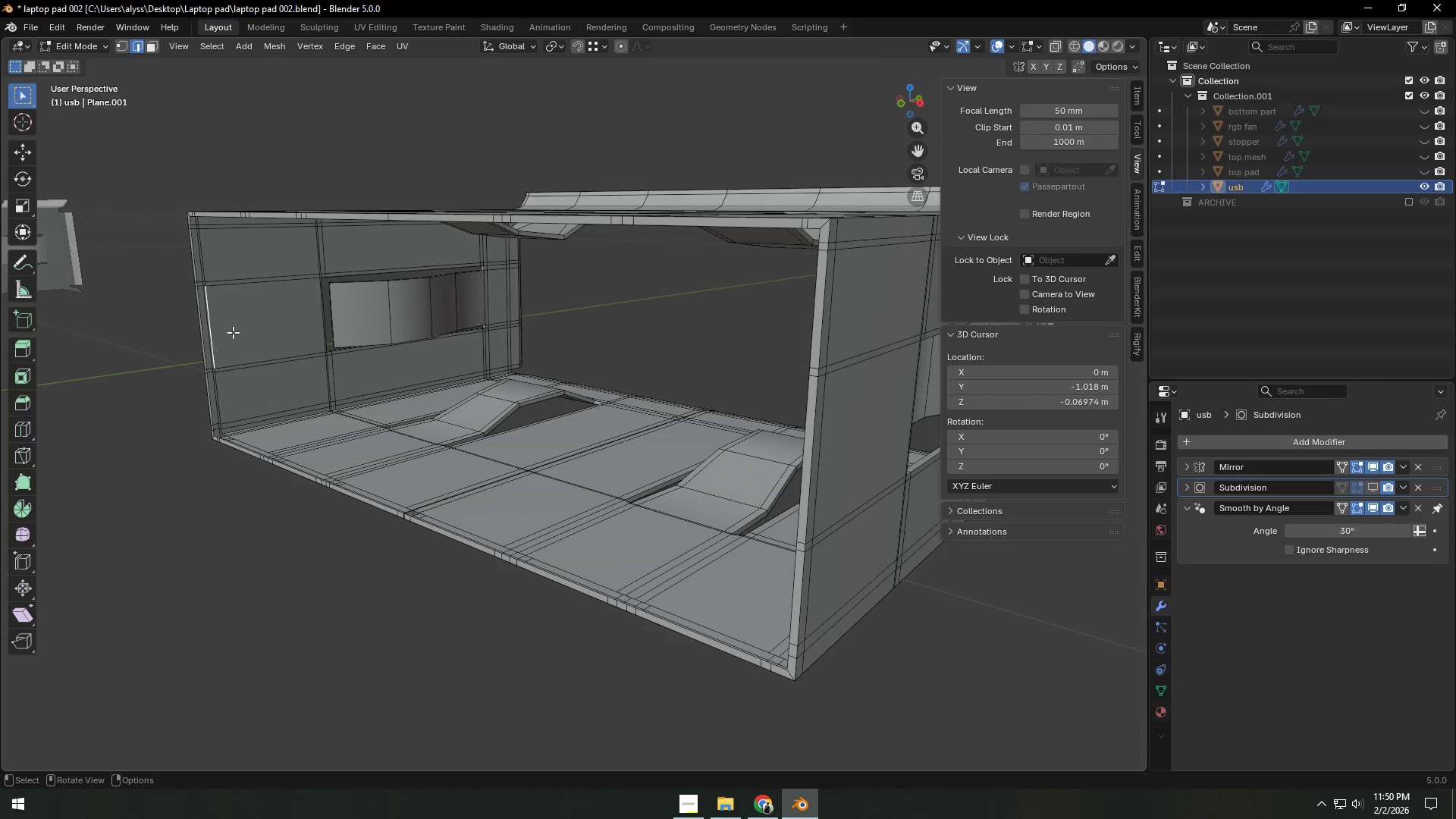 
key(F)
 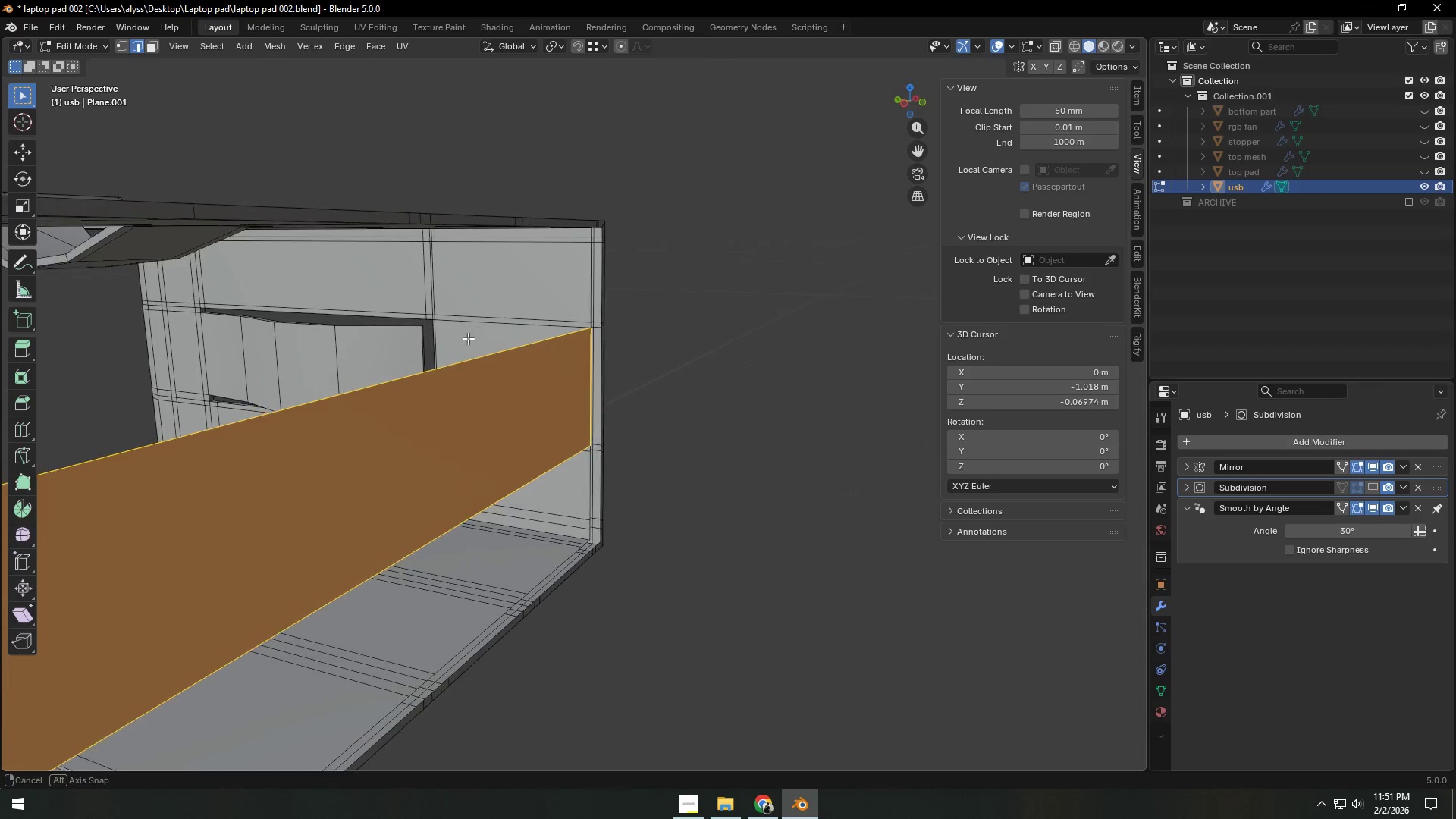 
left_click([439, 370])
 